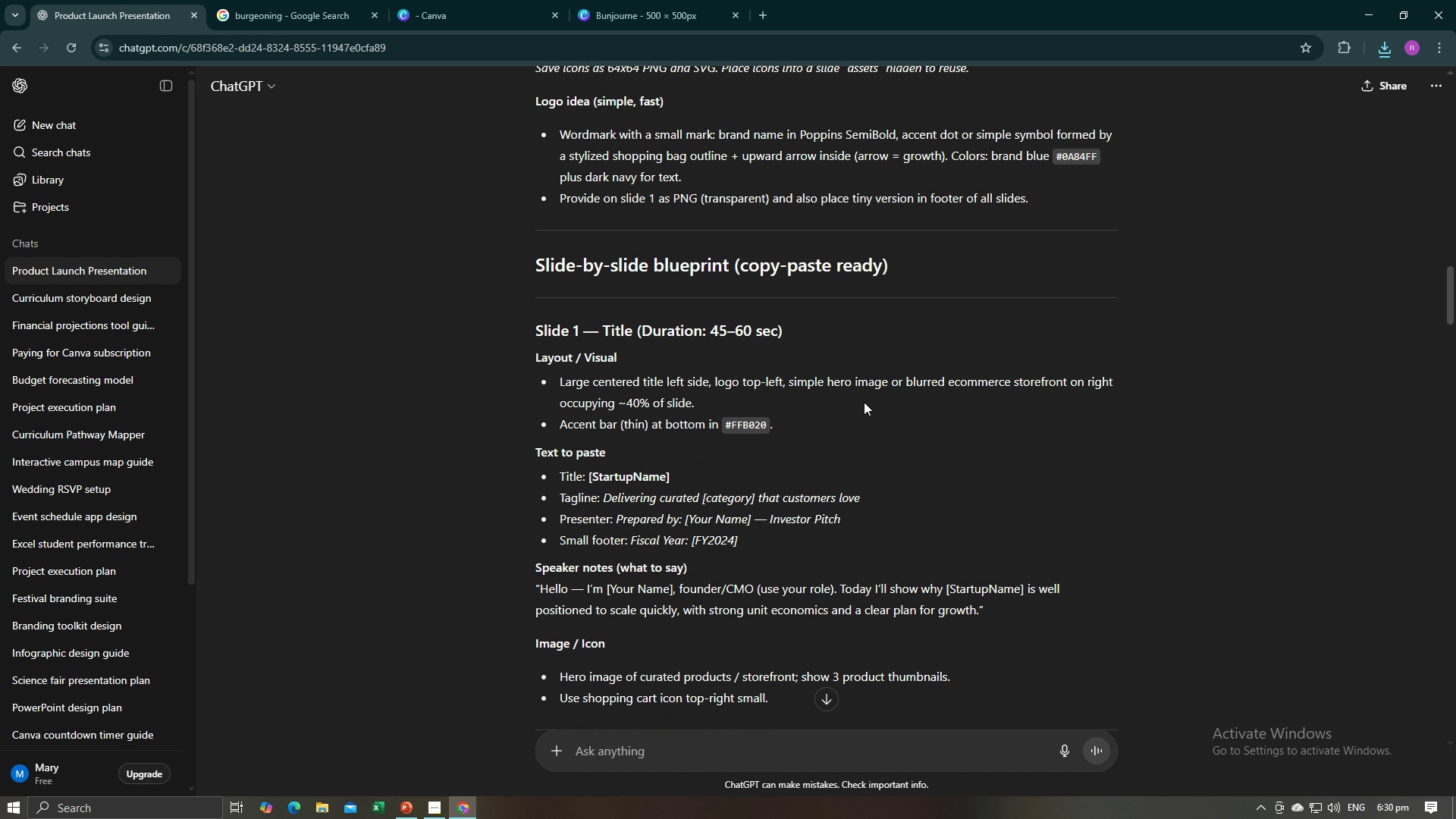 
key(Alt+AltLeft)
 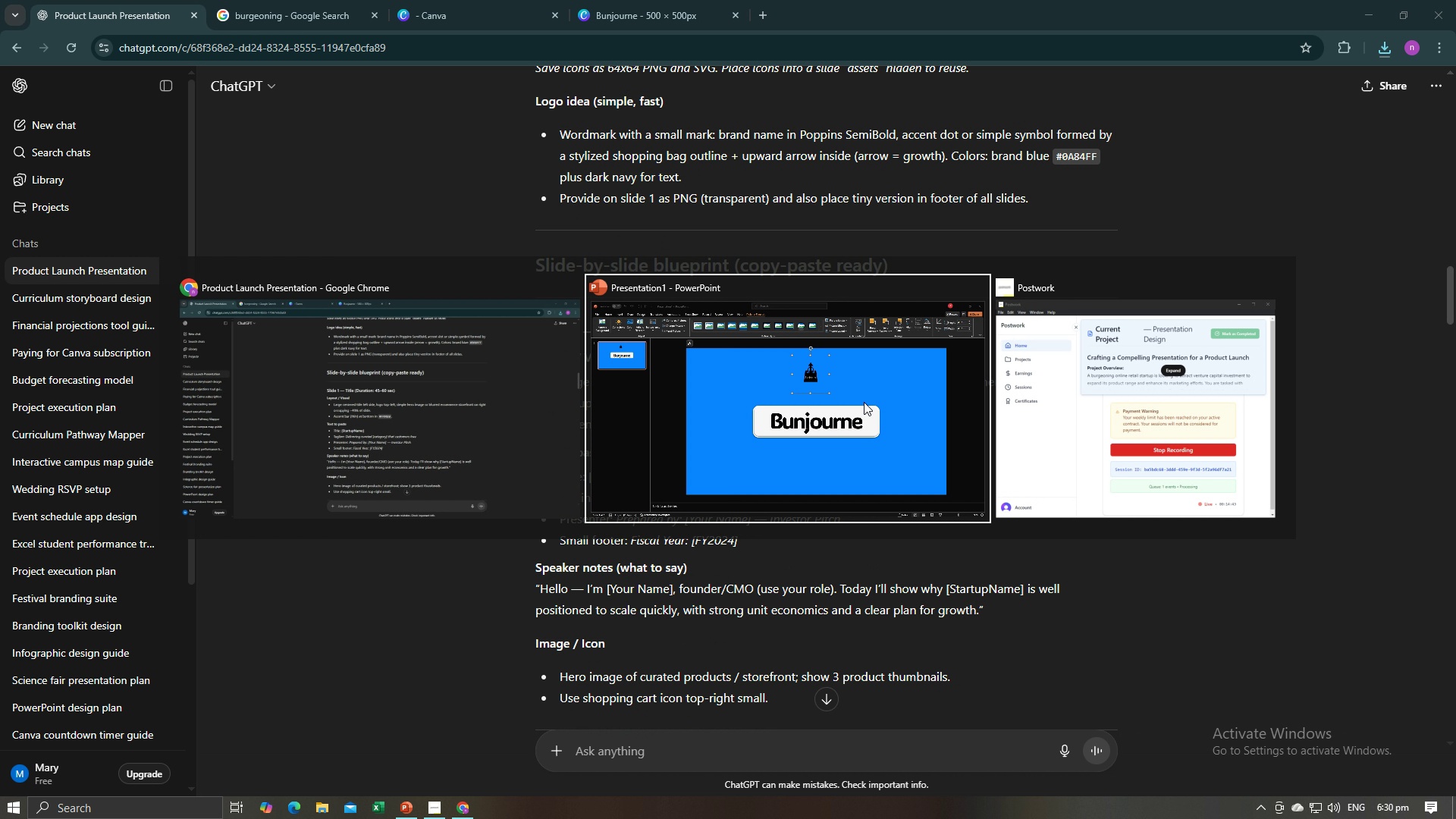 
key(Alt+Tab)
 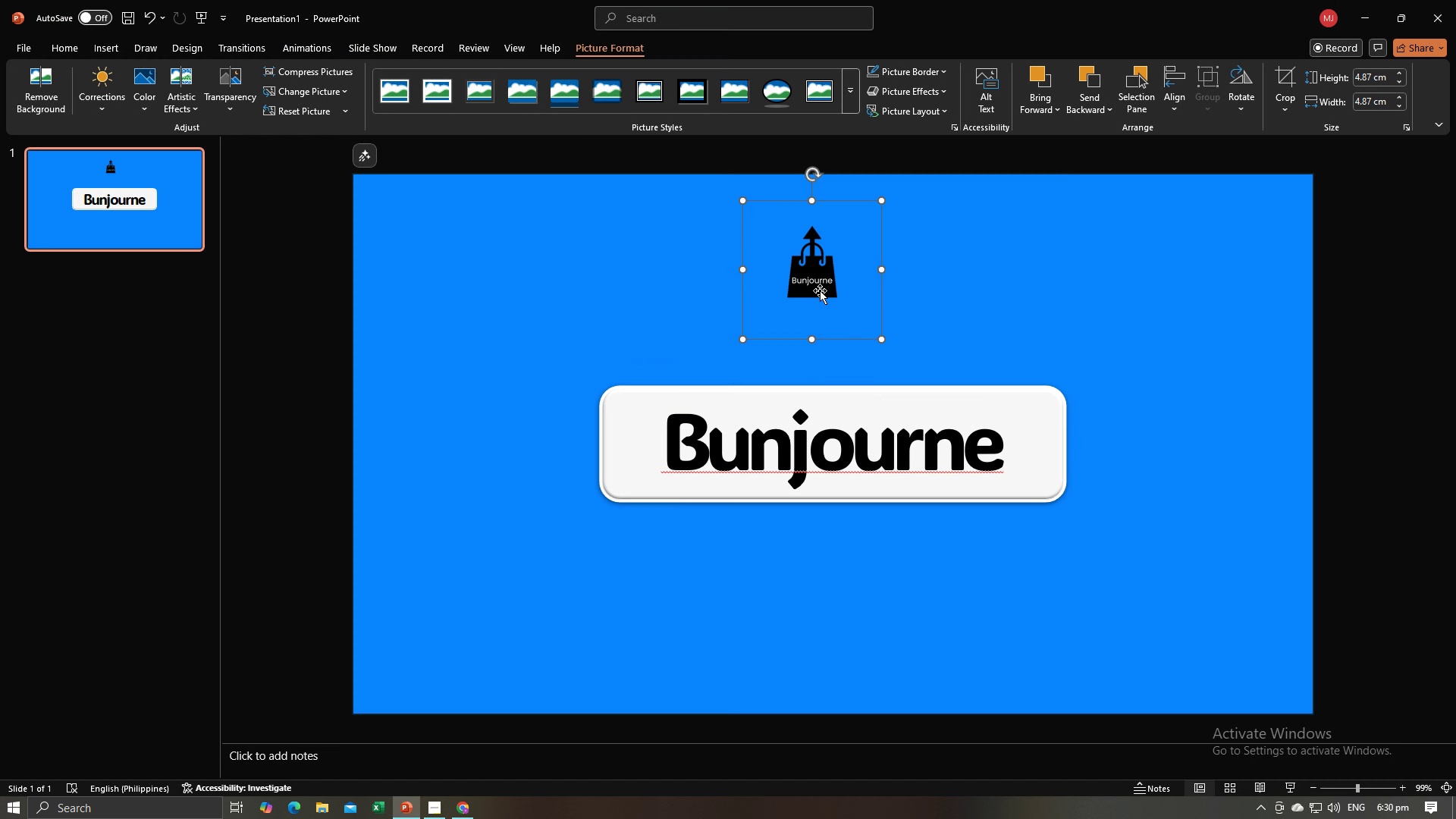 
left_click_drag(start_coordinate=[820, 290], to_coordinate=[449, 280])
 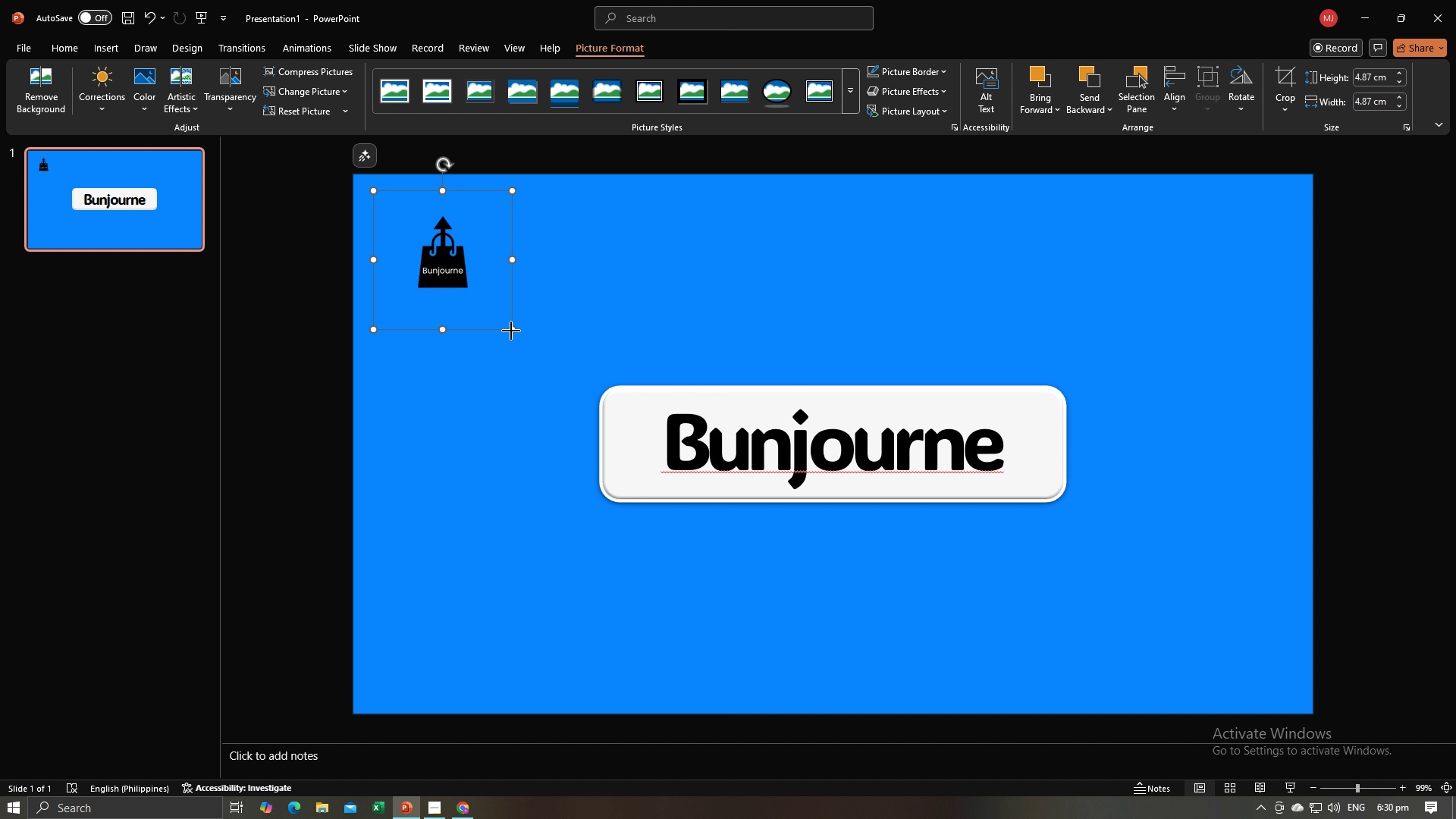 
left_click_drag(start_coordinate=[511, 331], to_coordinate=[566, 388])
 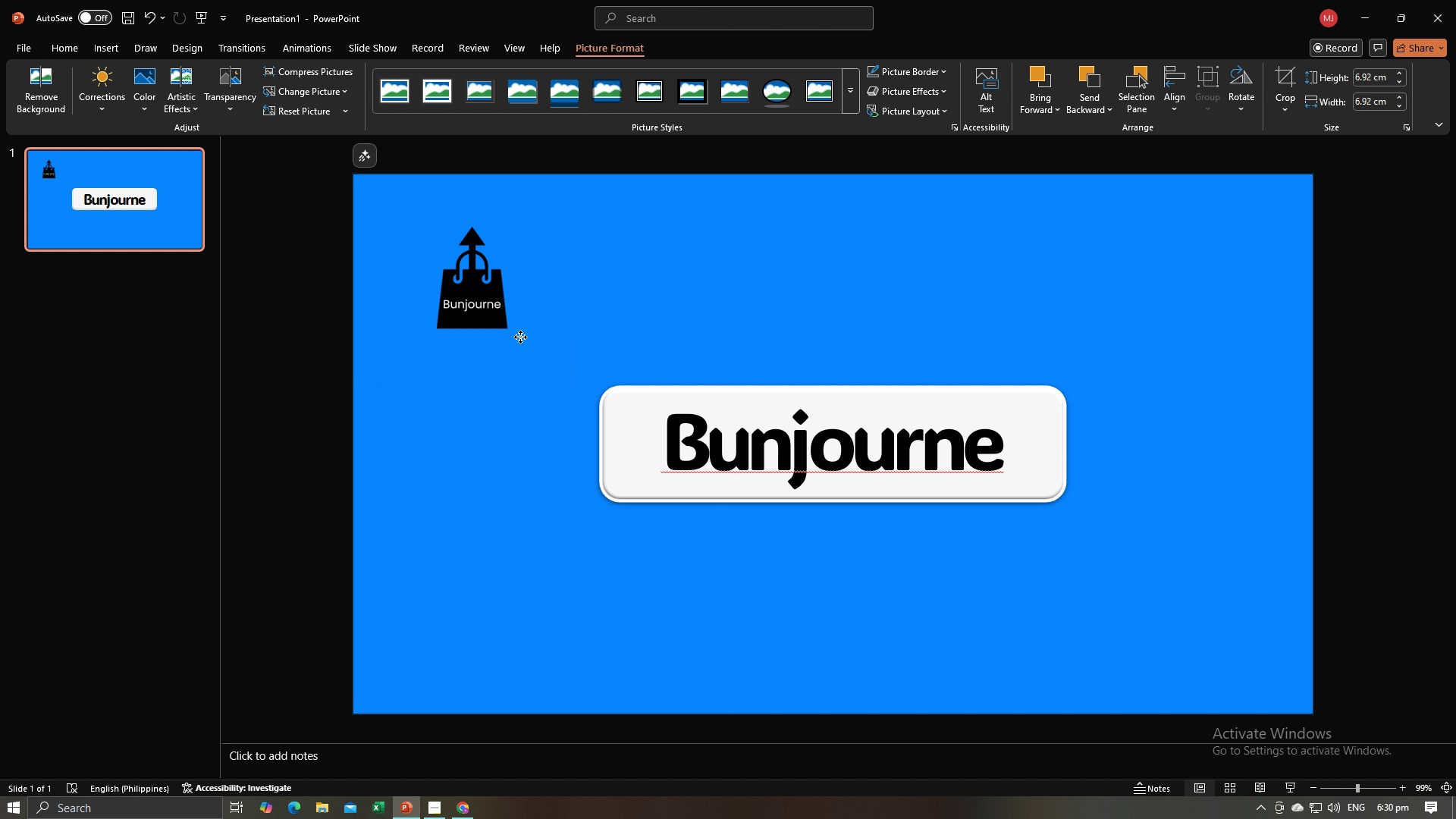 
left_click_drag(start_coordinate=[525, 340], to_coordinate=[491, 308])
 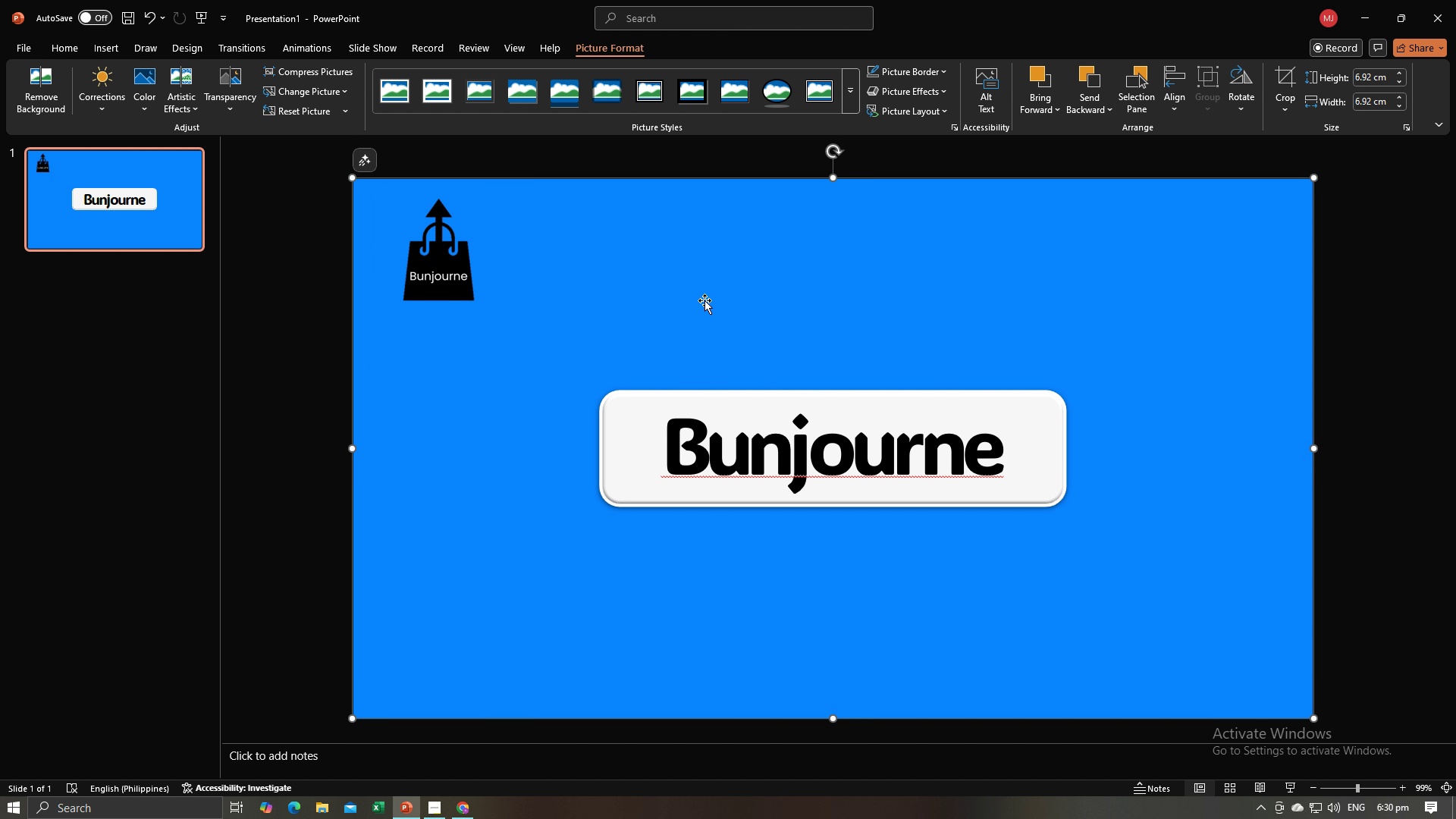 
left_click([704, 300])
 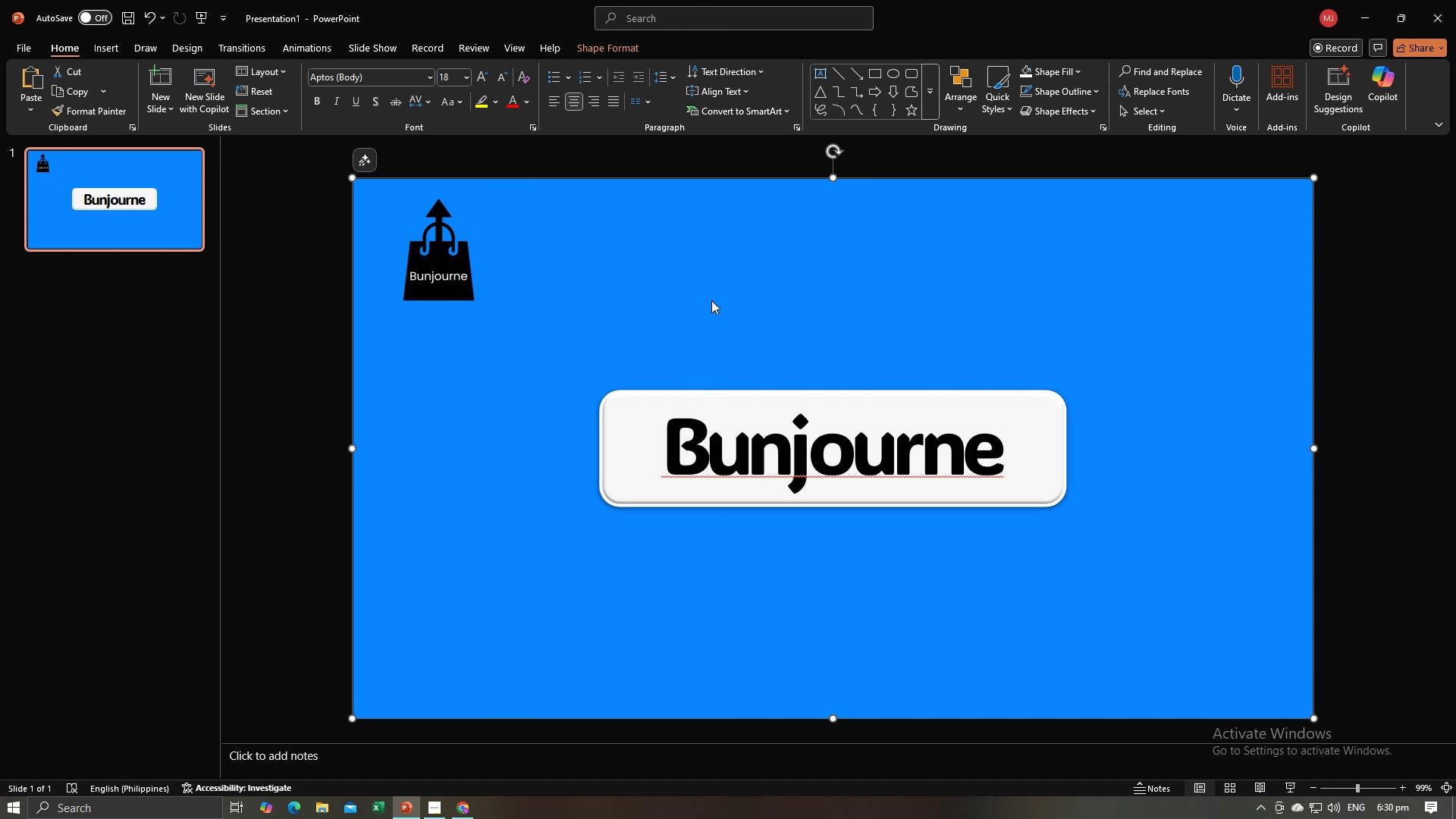 
key(Alt+AltLeft)
 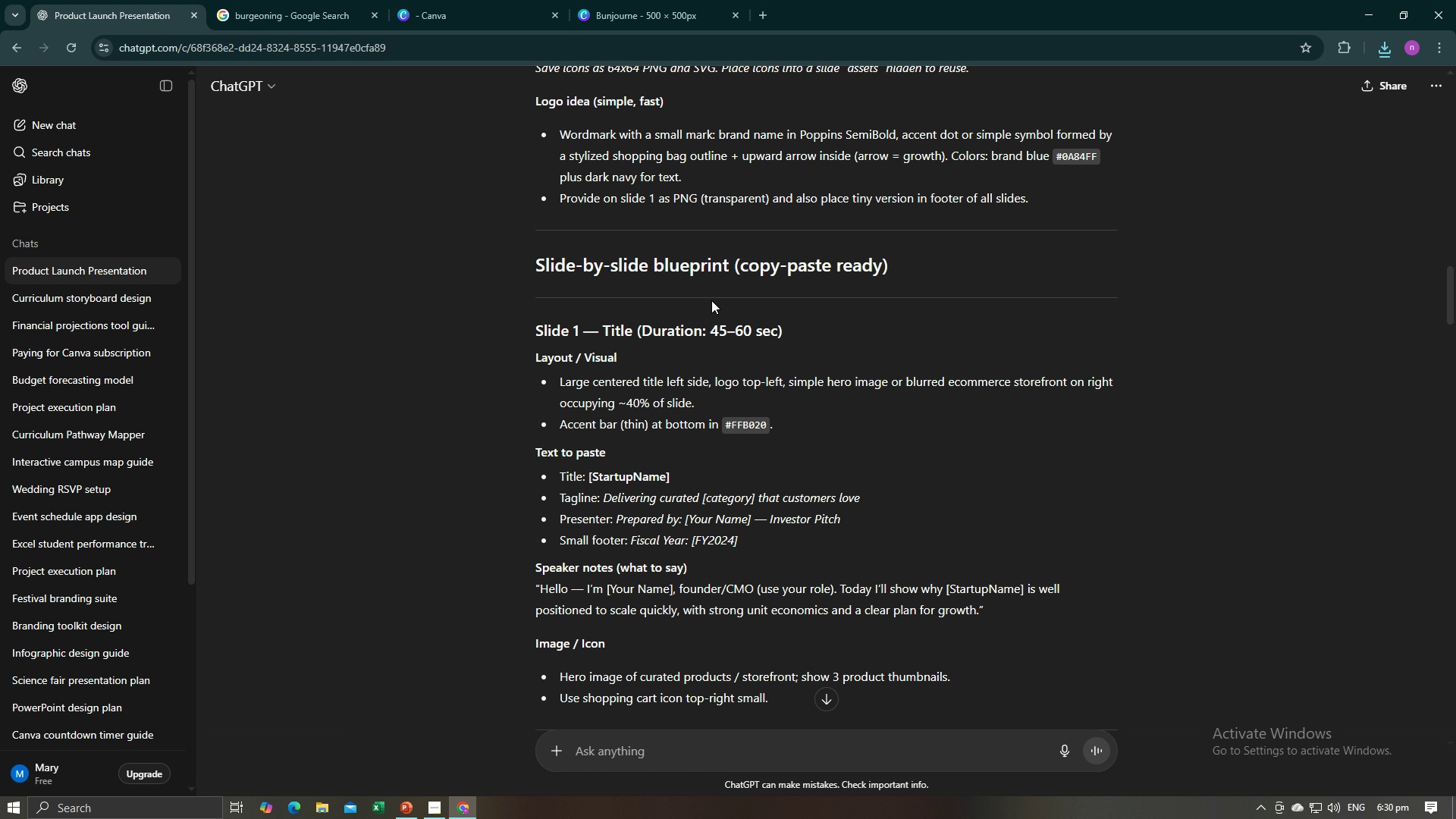 
key(Alt+Tab)
 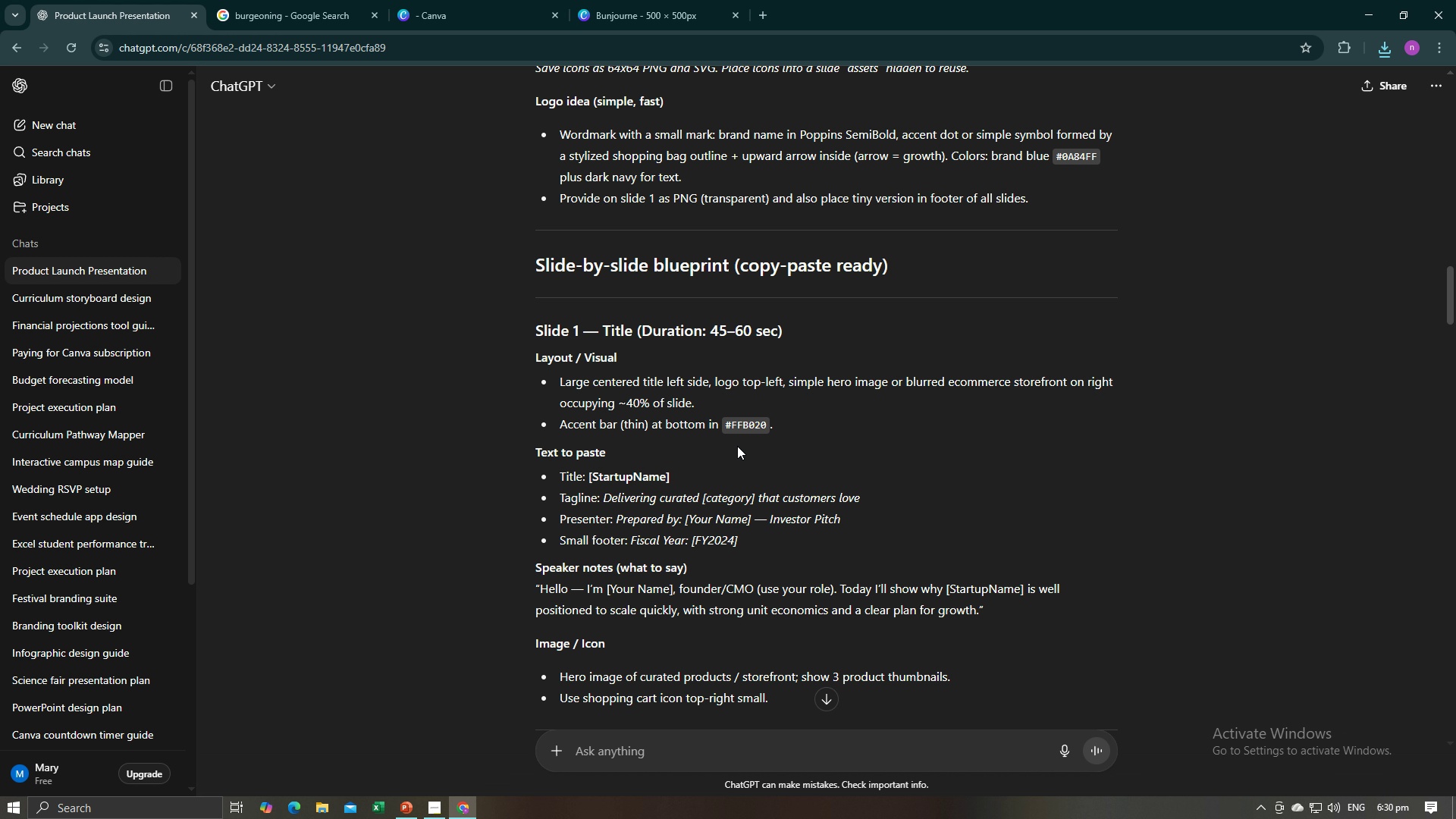 
wait(8.82)
 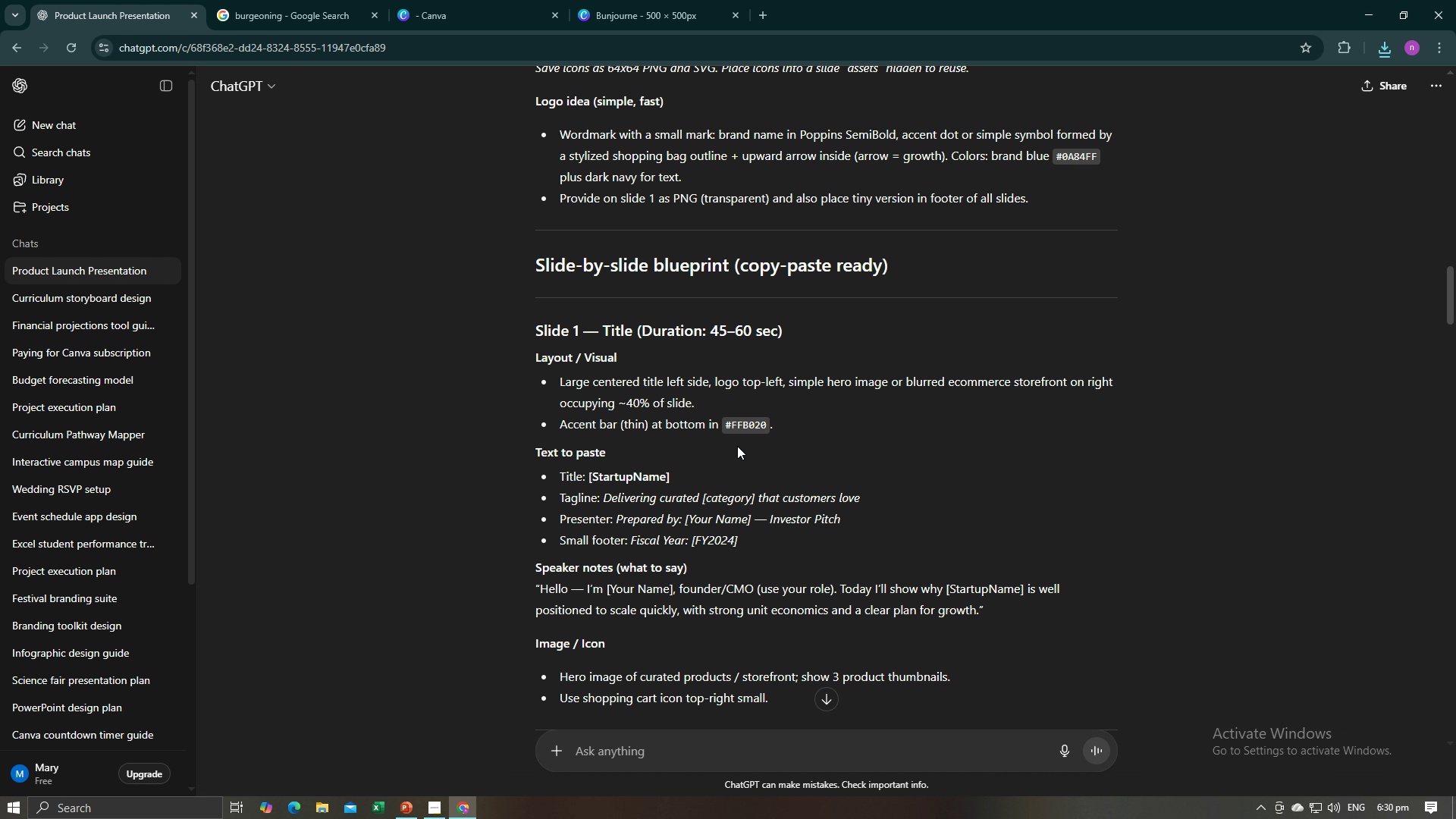 
left_click_drag(start_coordinate=[601, 500], to_coordinate=[869, 500])
 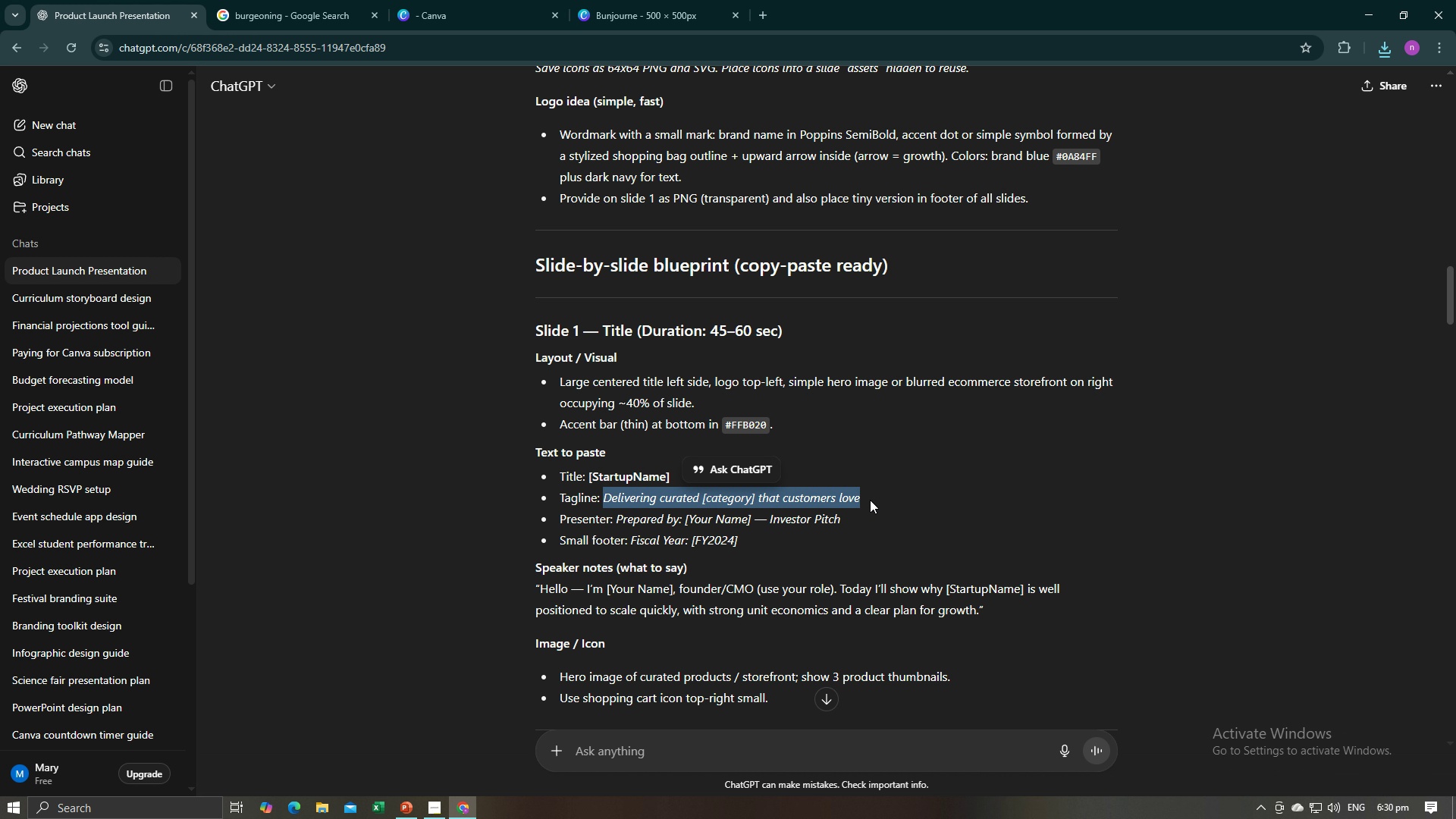 
key(Control+C)
 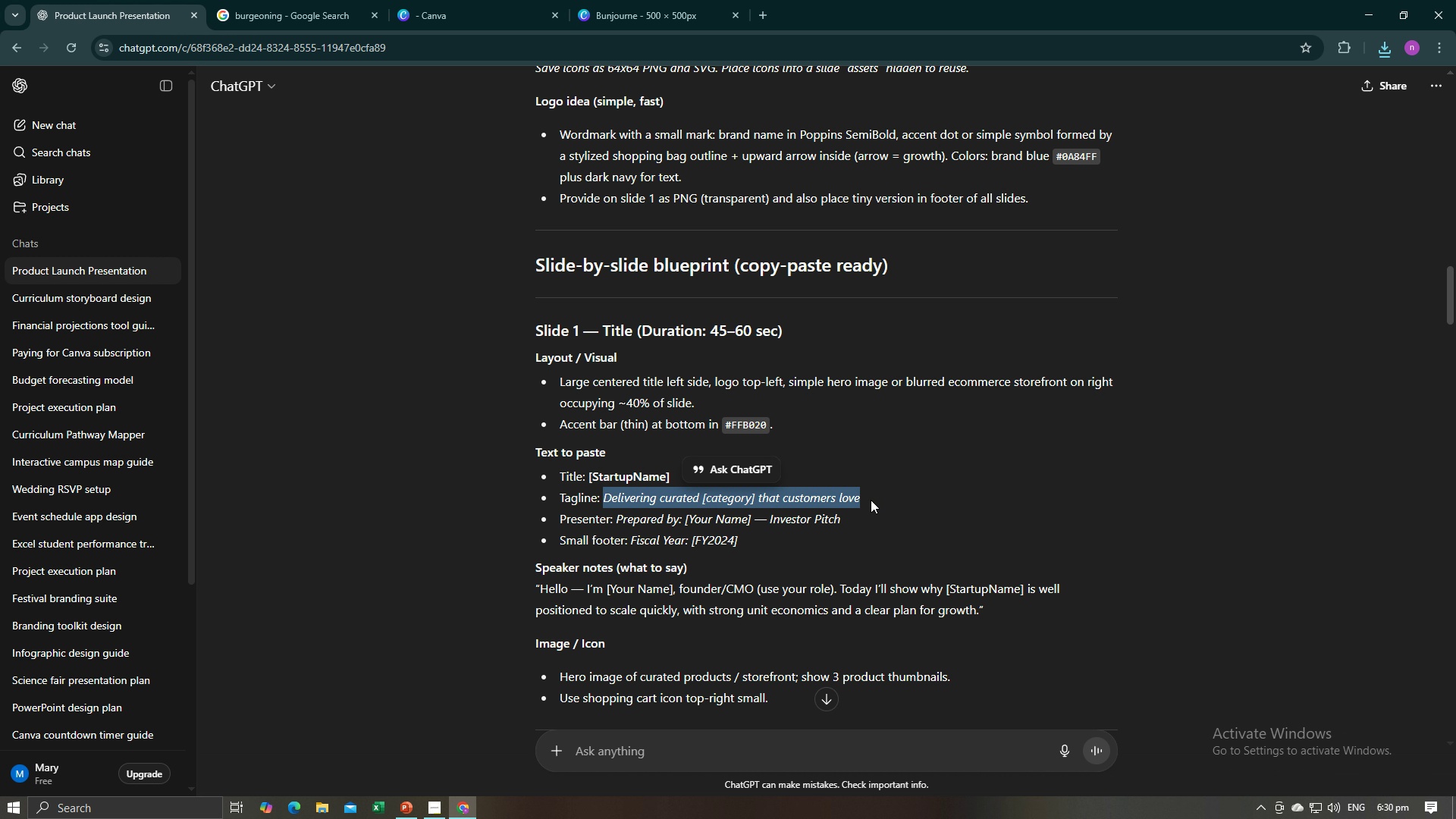 
key(Control+C)
 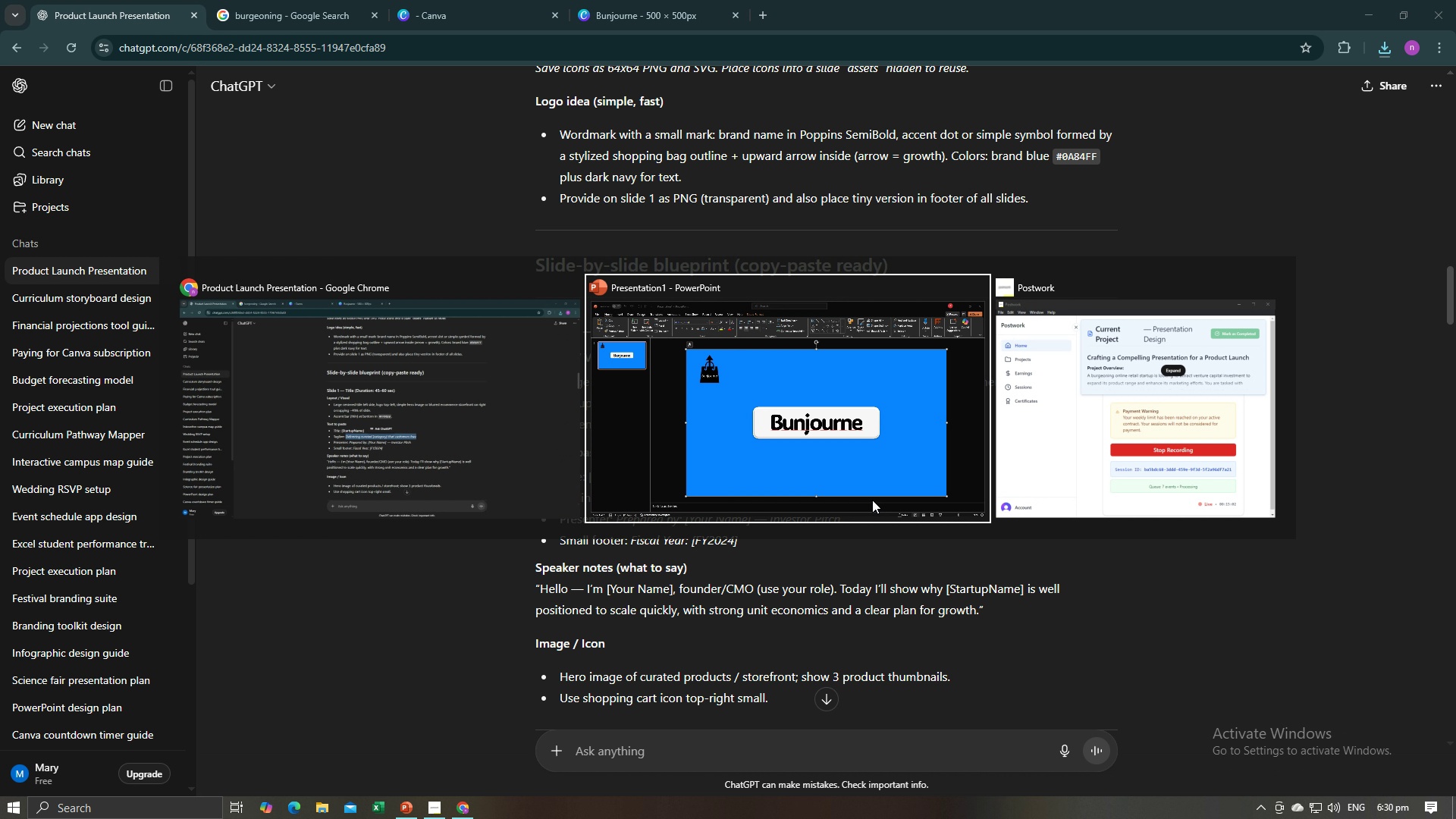 
key(Alt+AltLeft)
 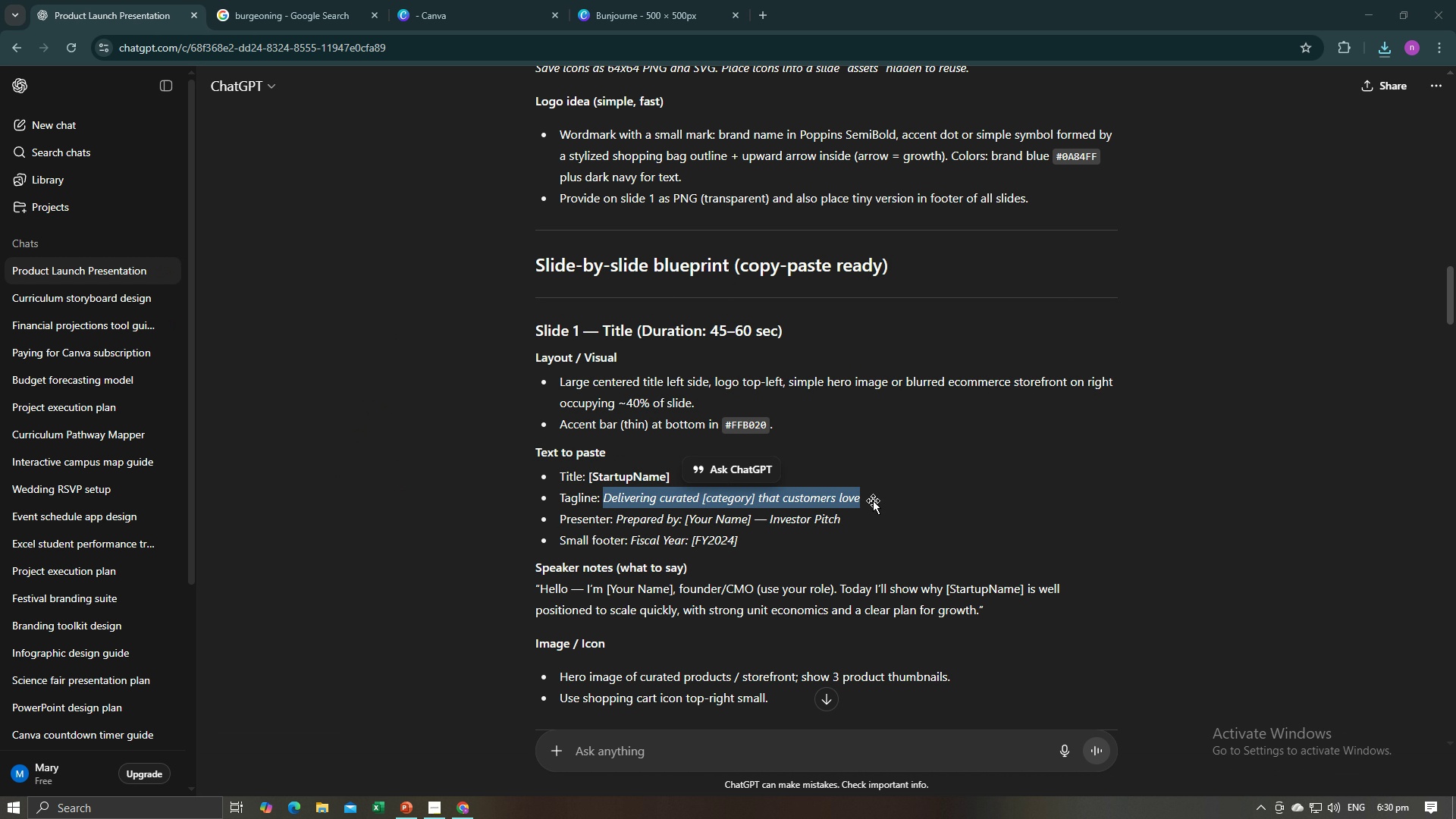 
key(Alt+Tab)
 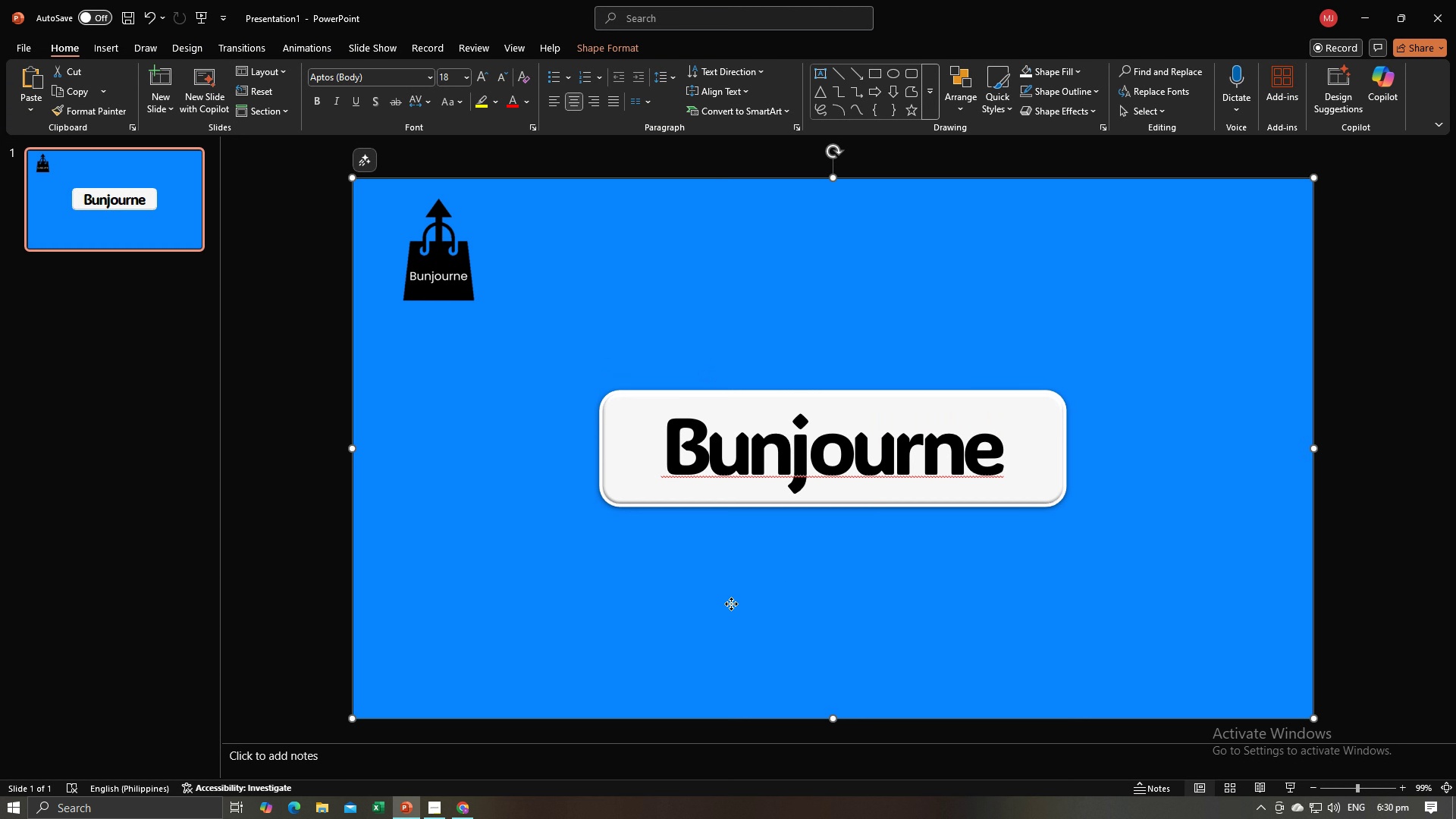 
left_click([731, 604])
 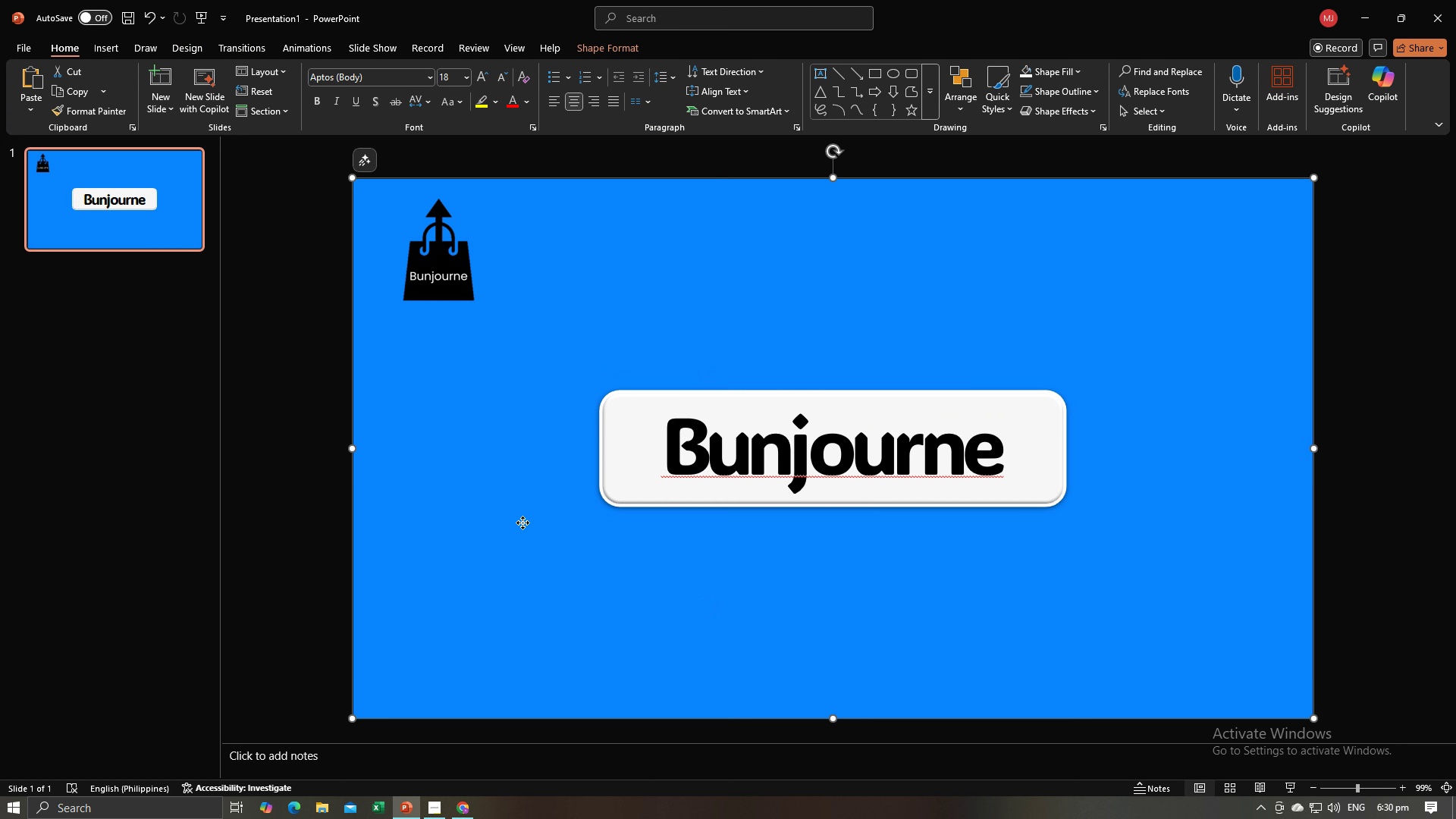 
left_click([522, 522])
 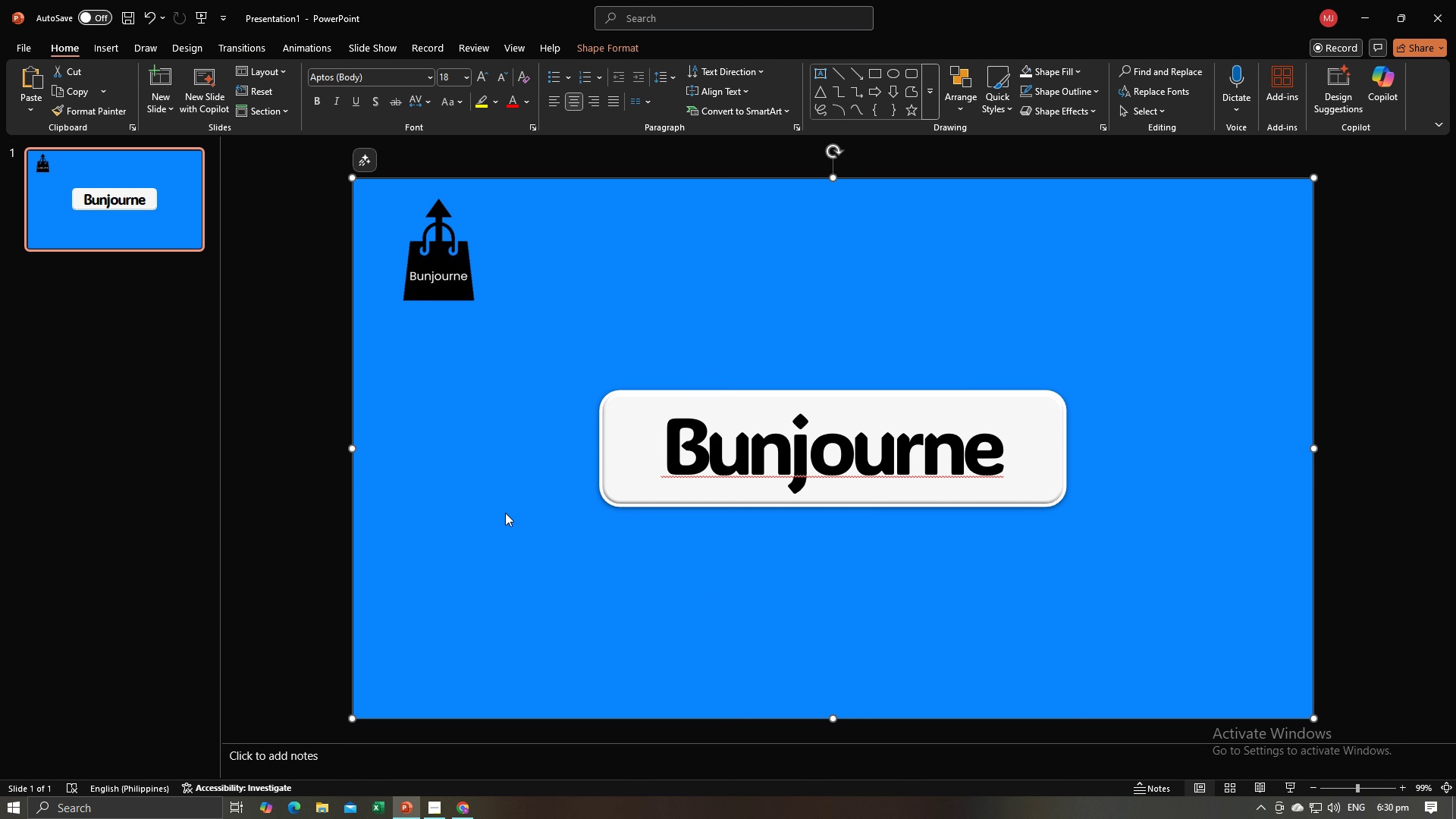 
key(Alt+AltLeft)
 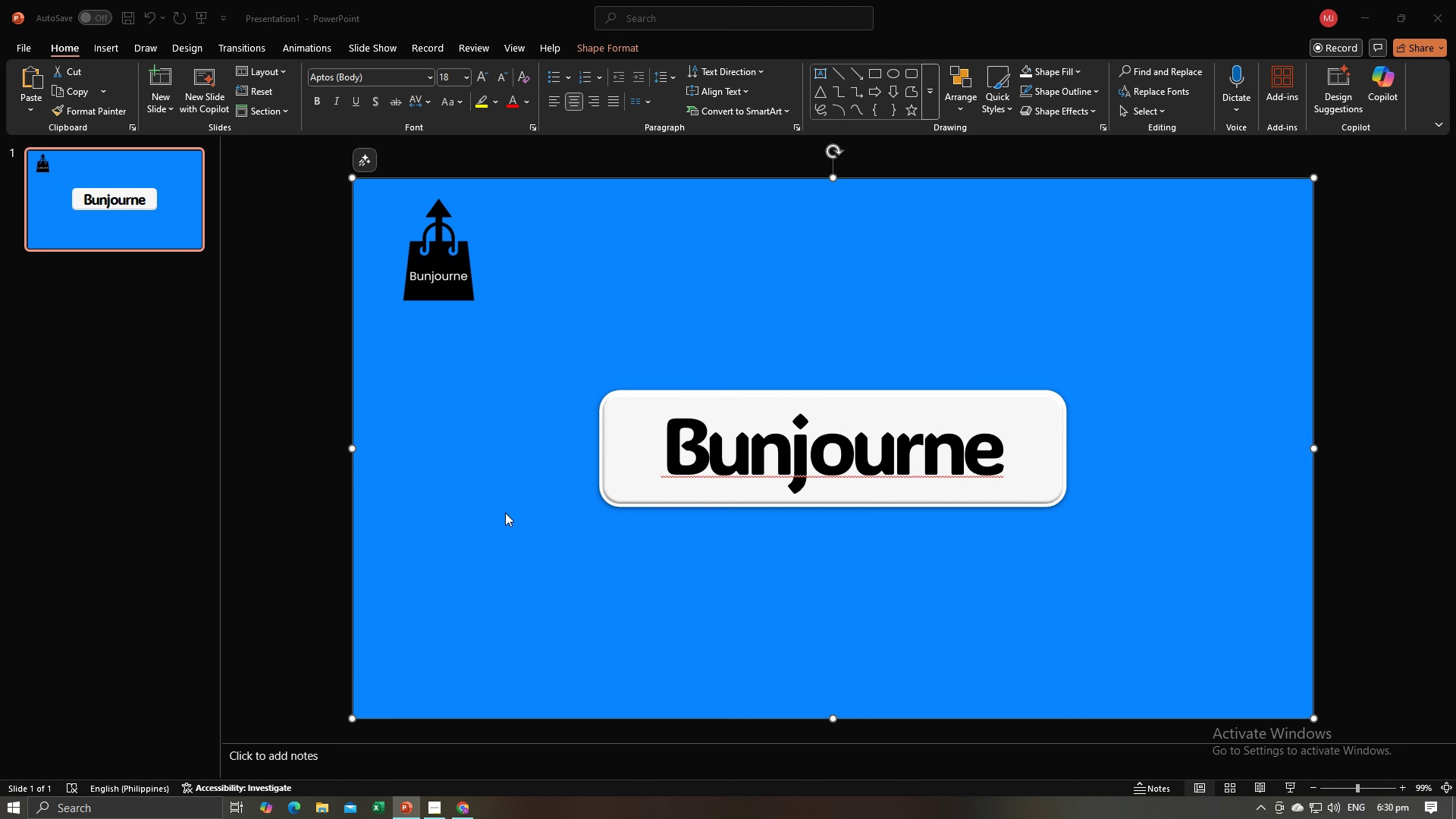 
key(Alt+Tab)
 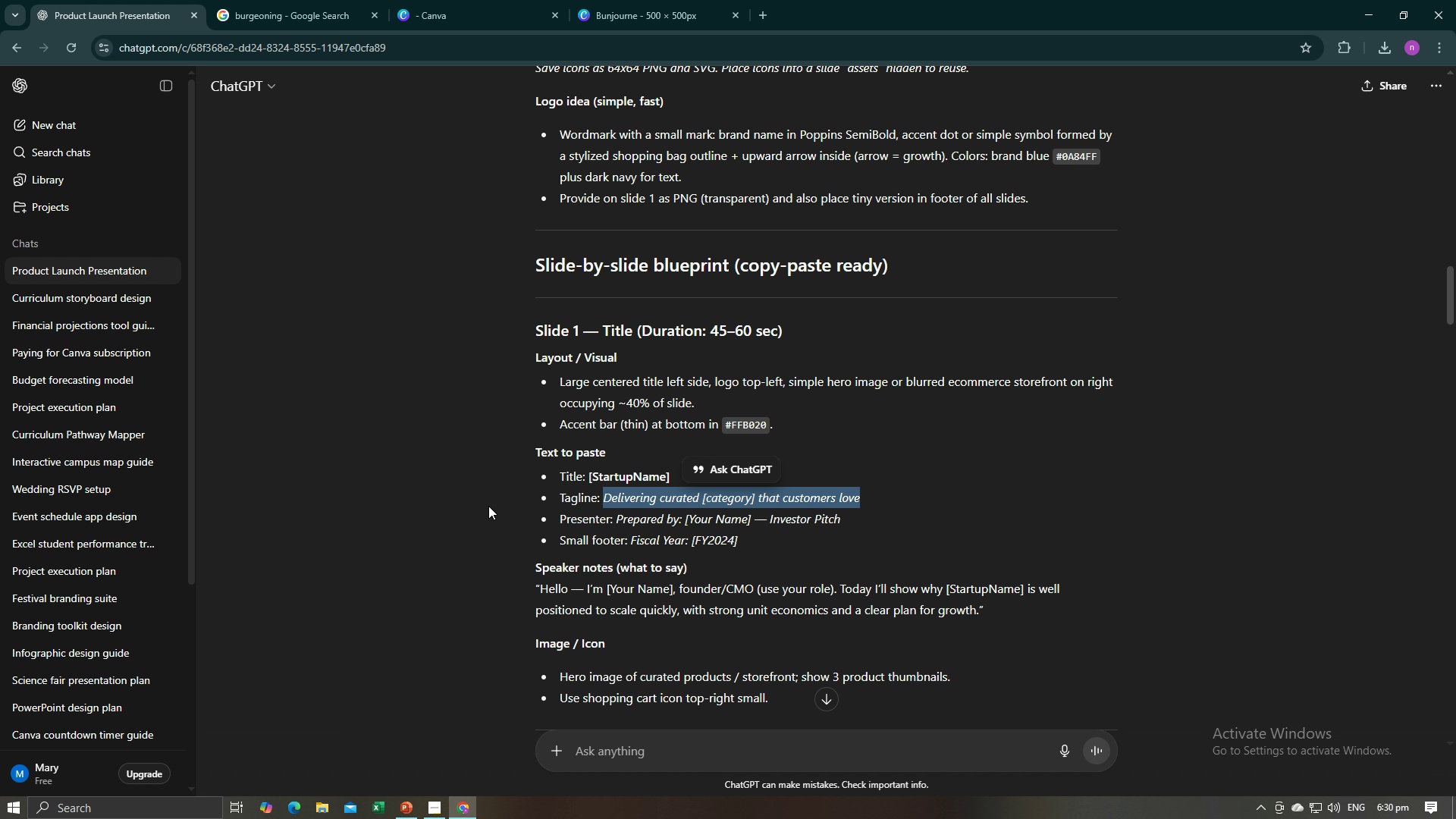 
key(Alt+AltLeft)
 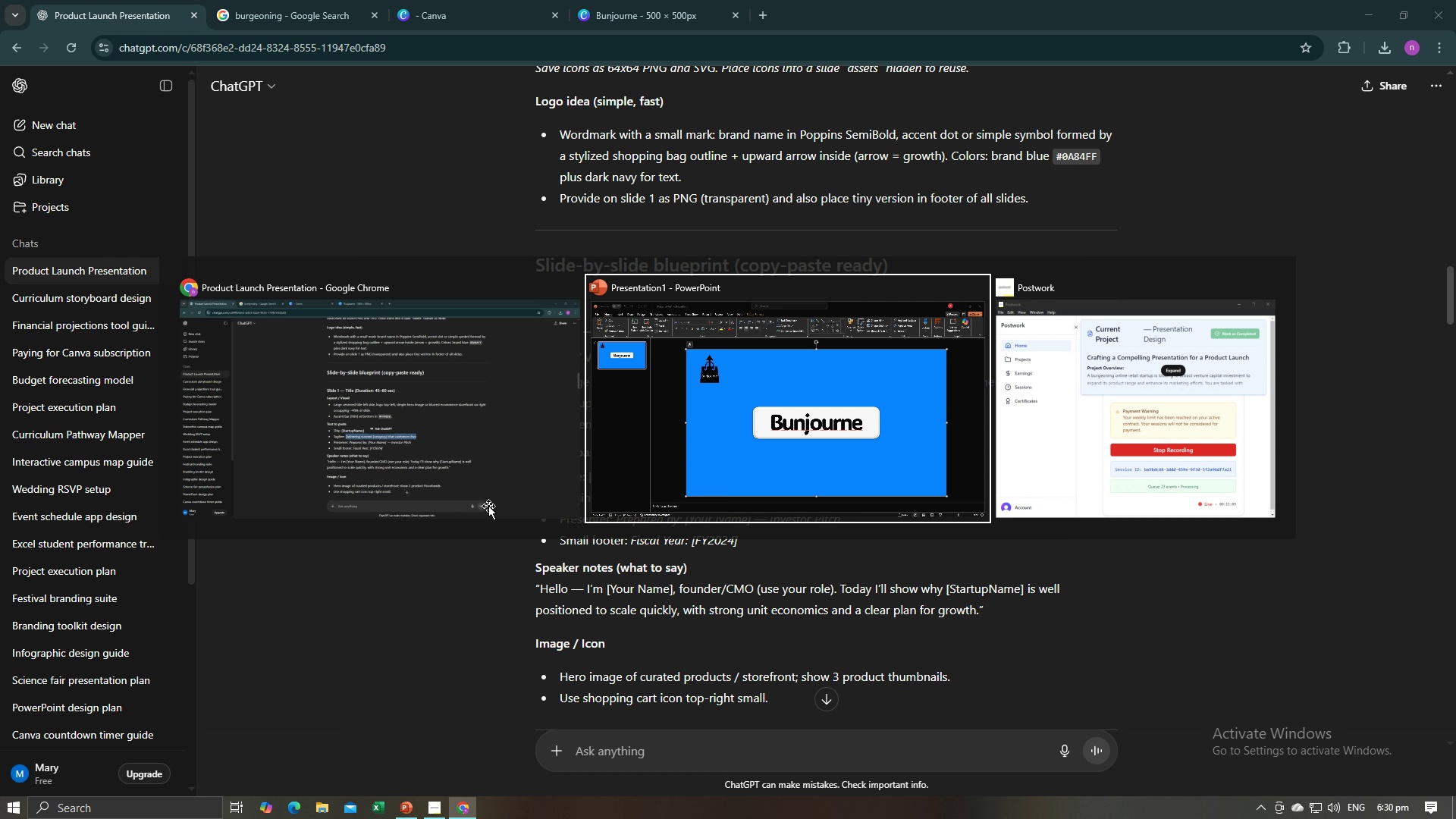 
key(Alt+Tab)
 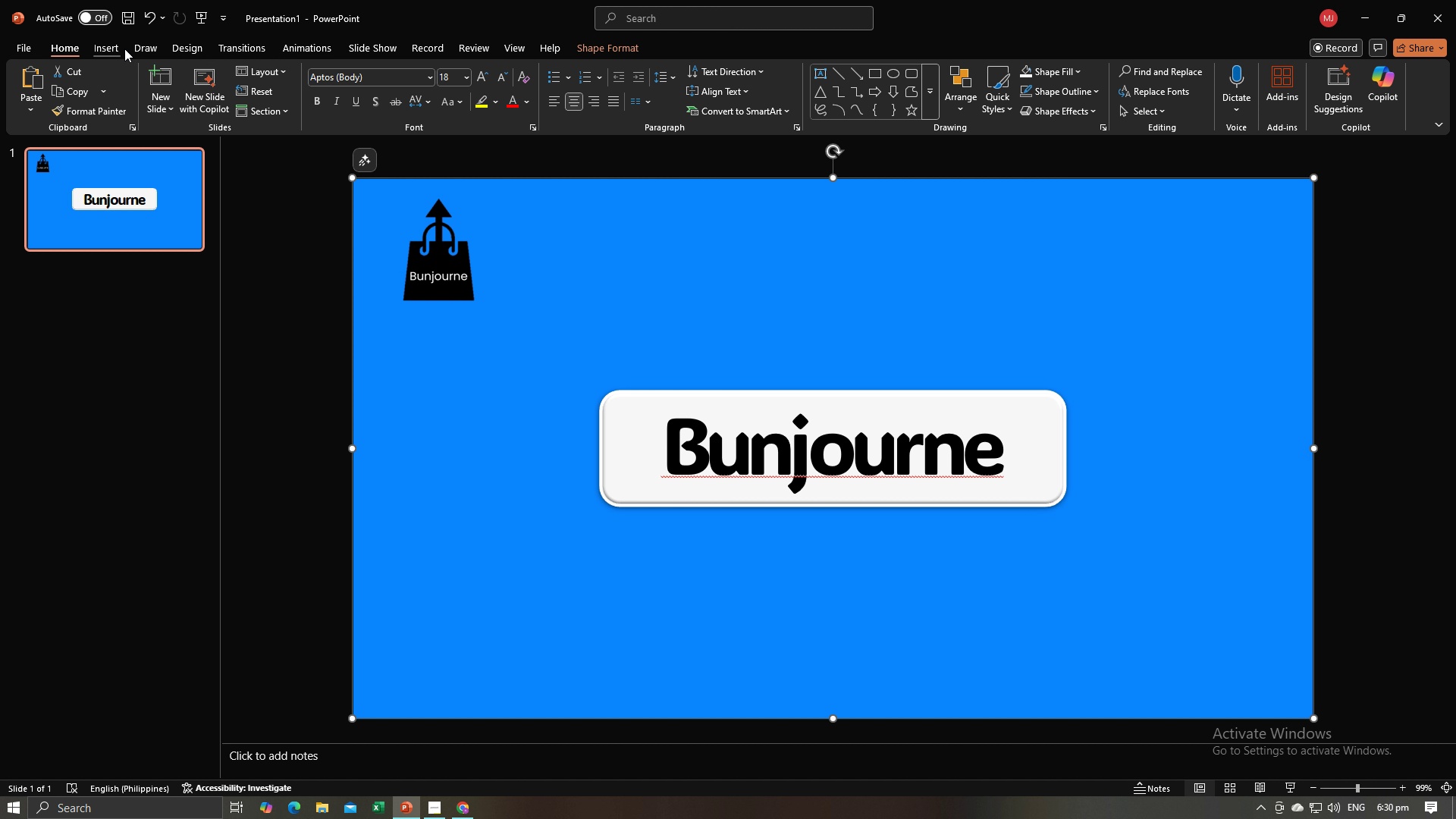 
left_click([121, 49])
 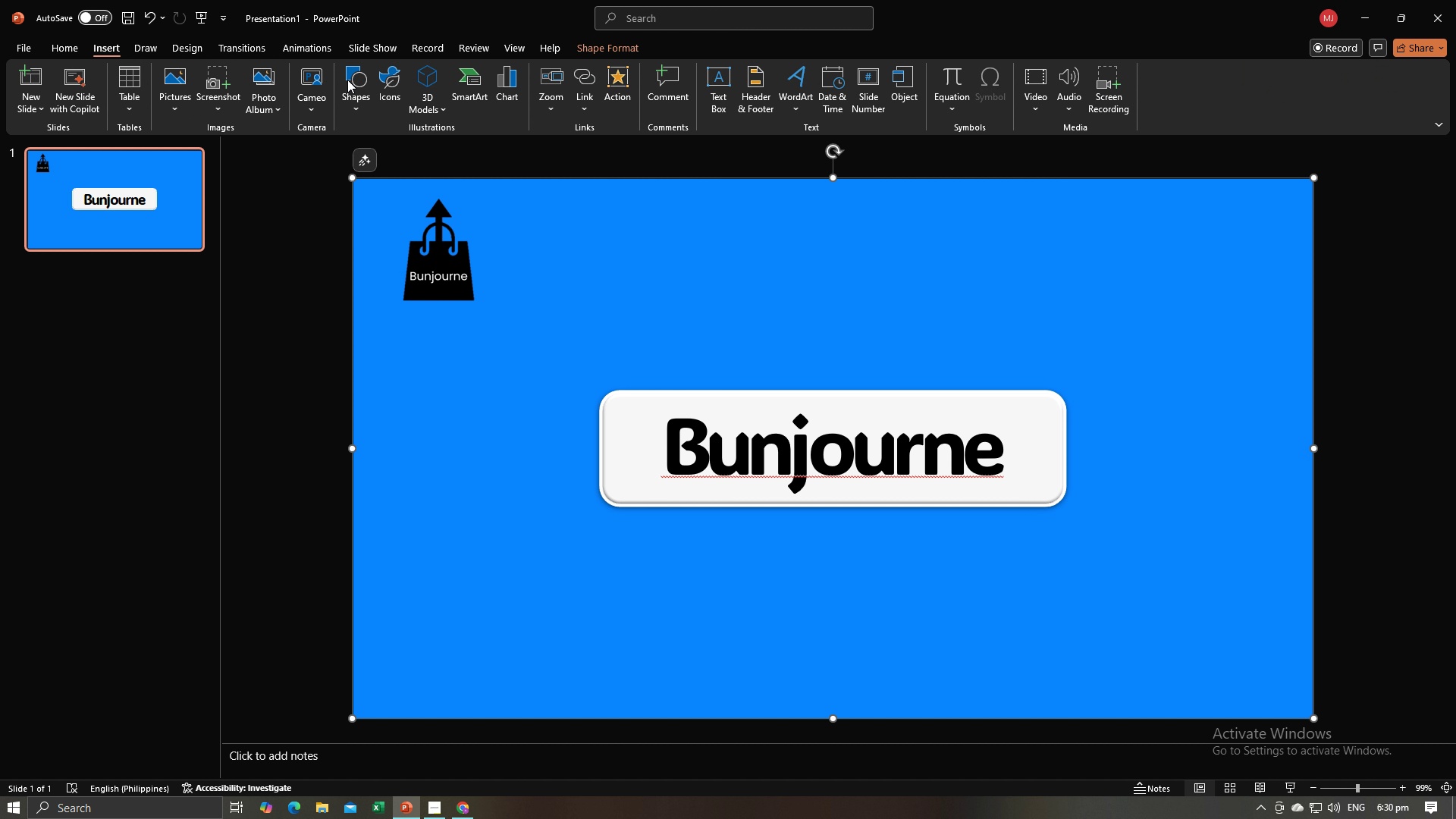 
double_click([359, 84])
 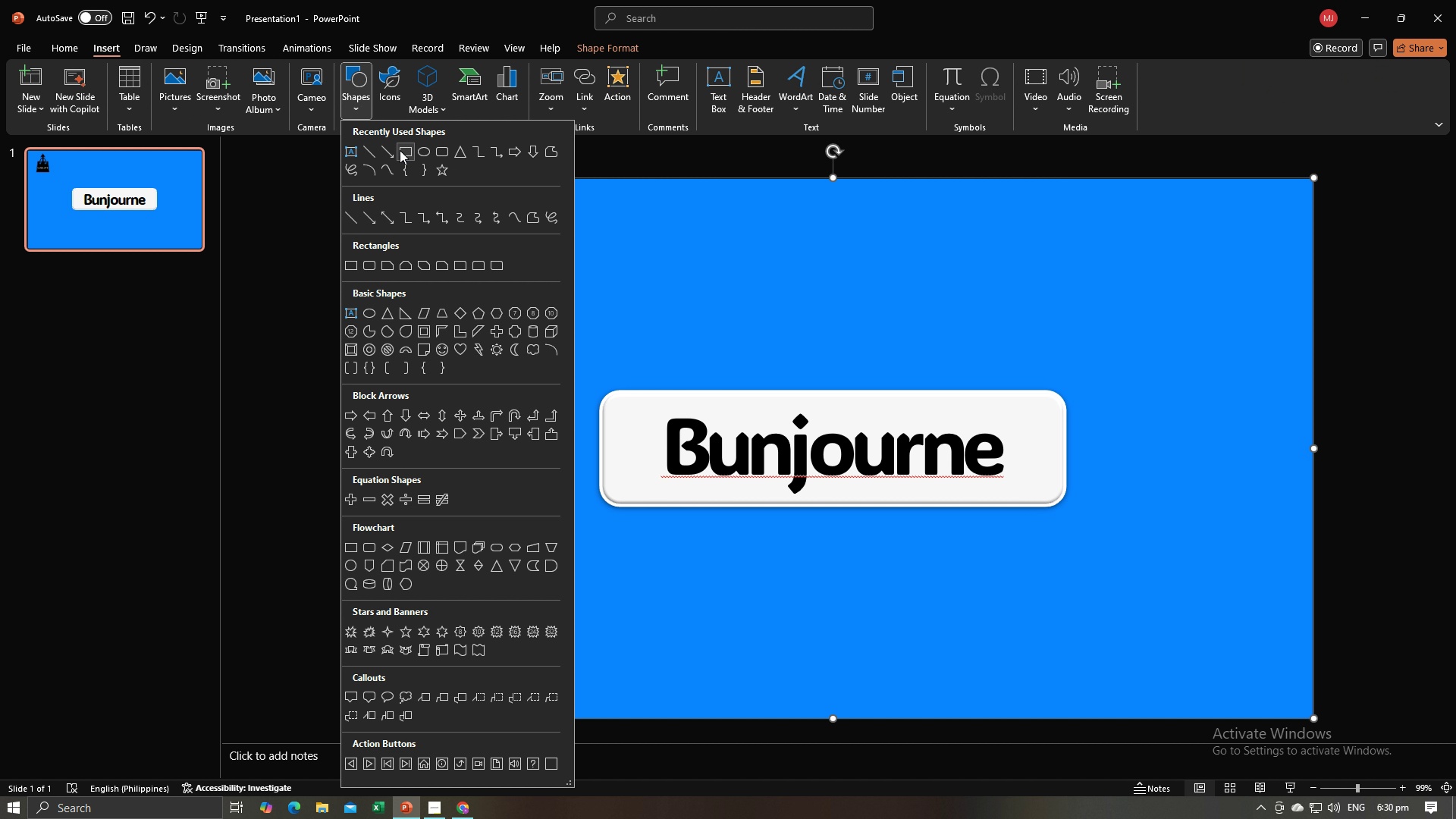 
left_click([400, 150])
 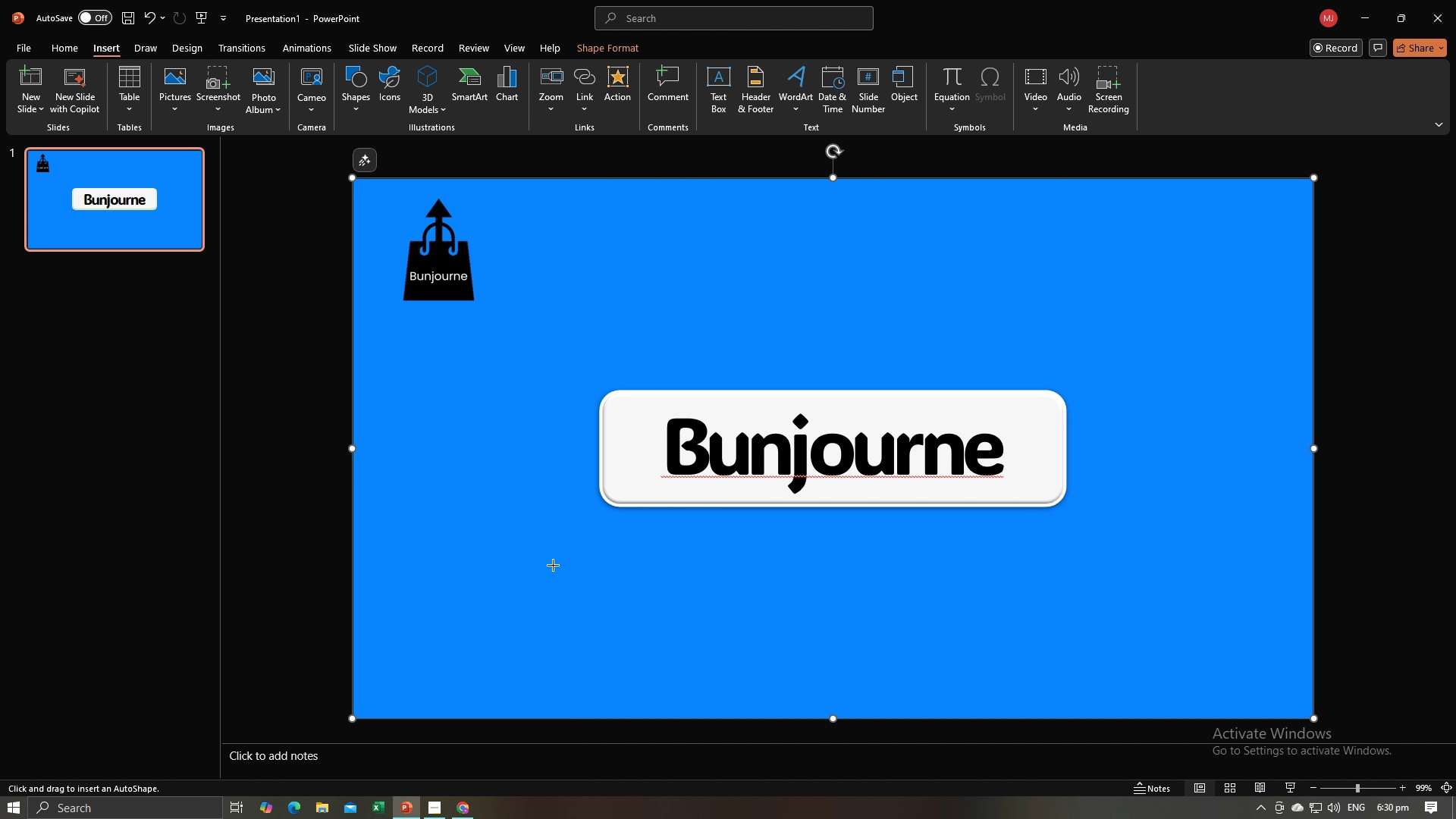 
left_click_drag(start_coordinate=[553, 565], to_coordinate=[1121, 599])
 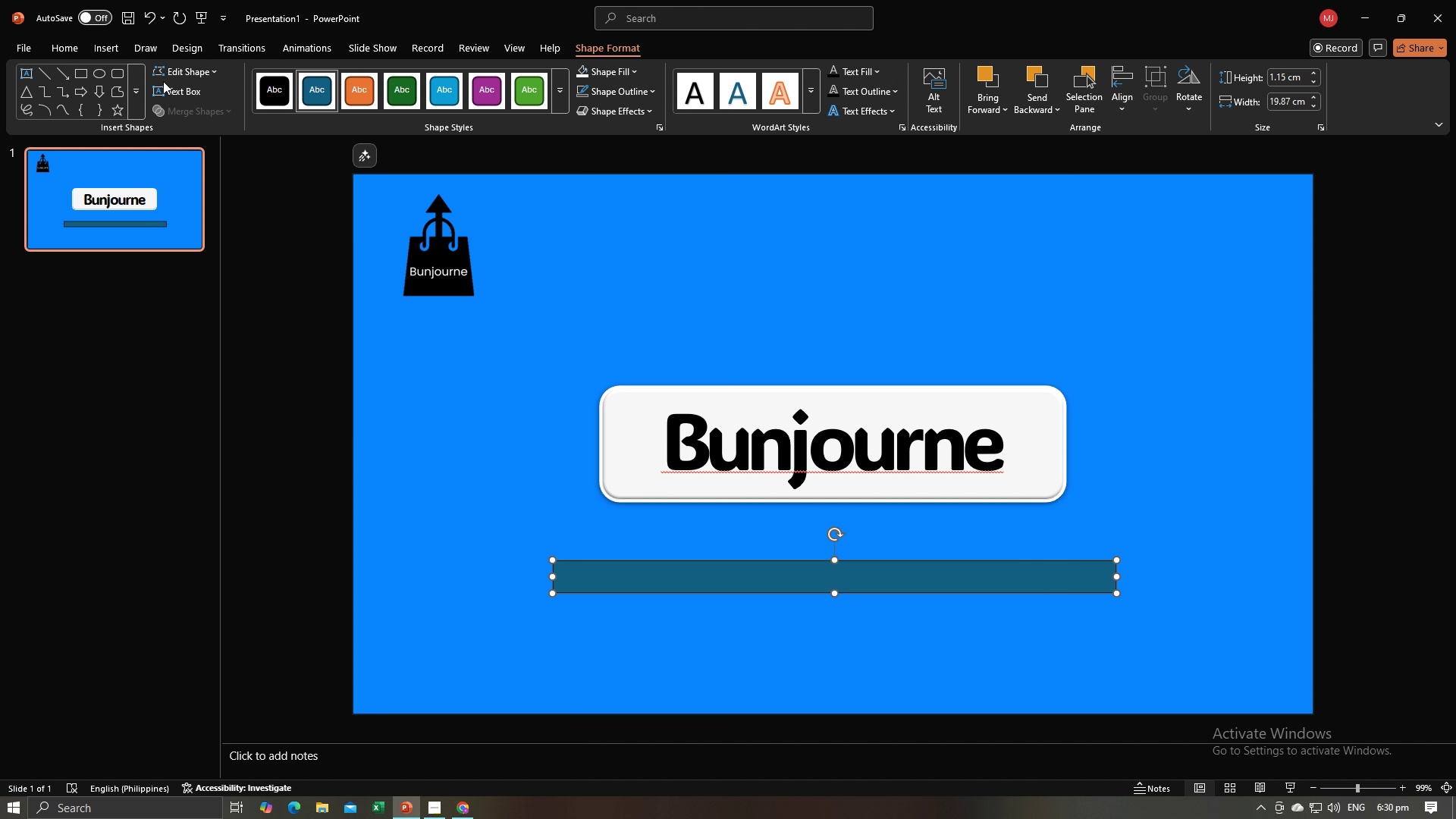 
left_click([160, 72])
 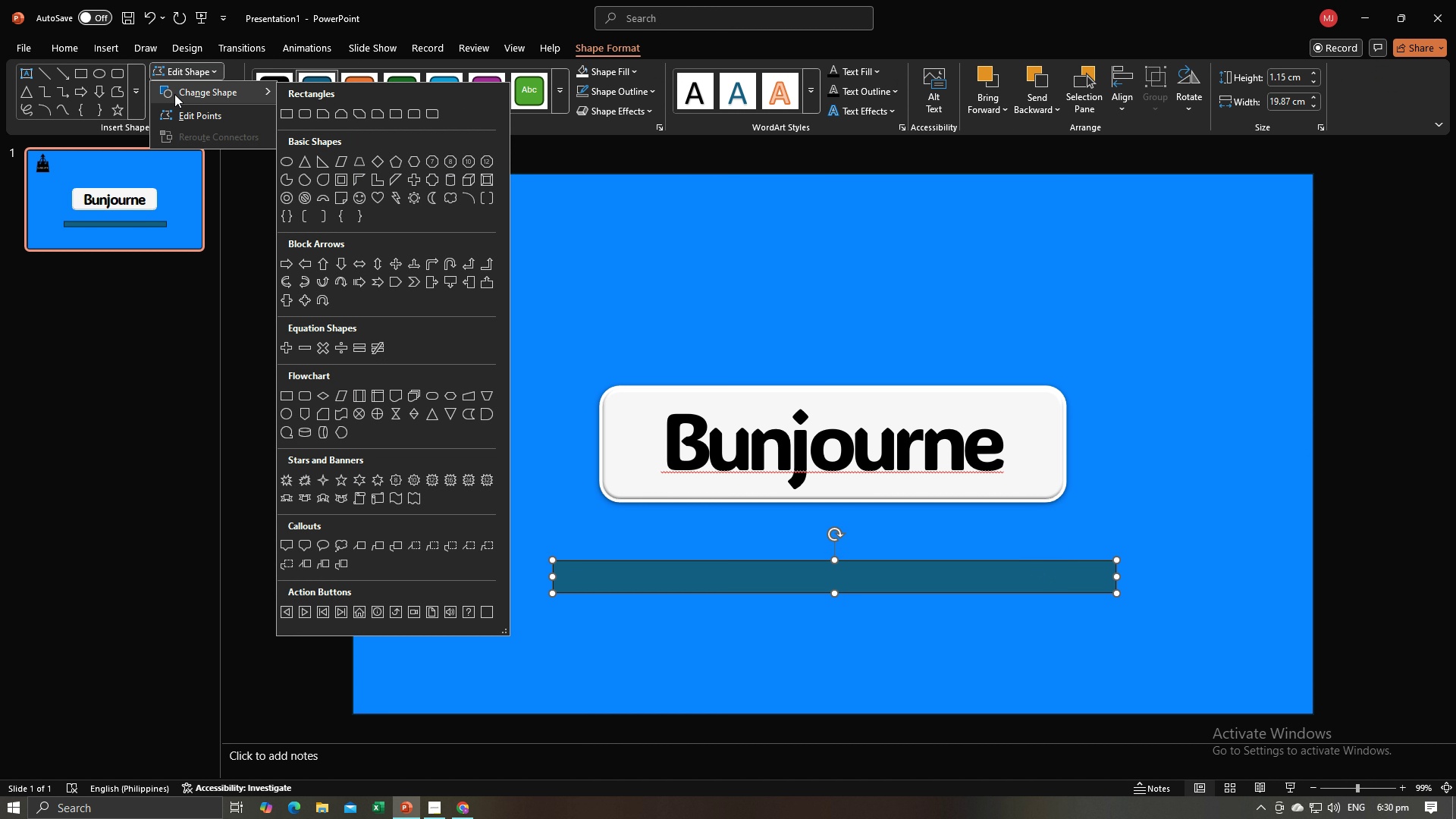 
left_click([174, 94])
 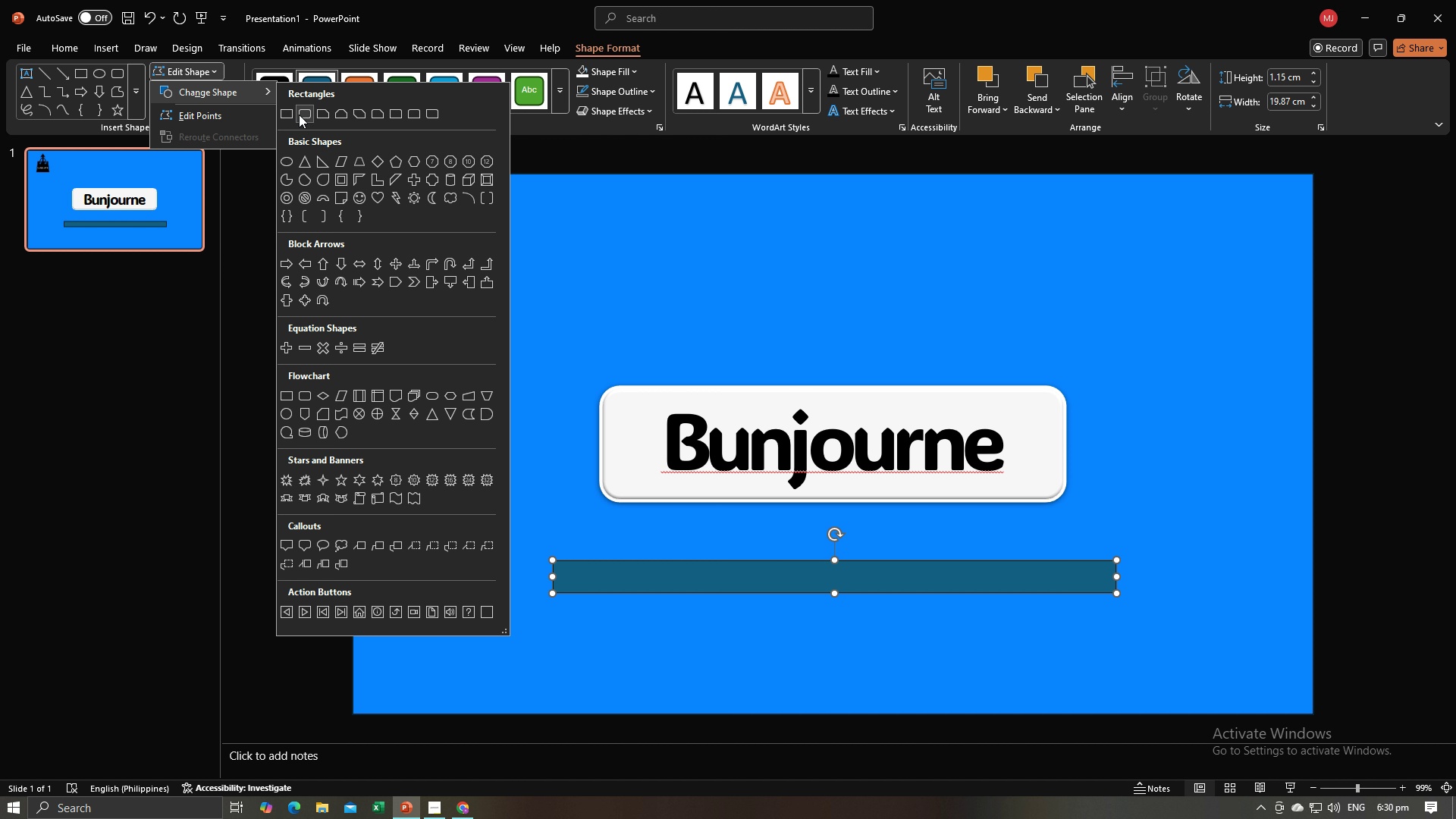 
left_click([303, 115])
 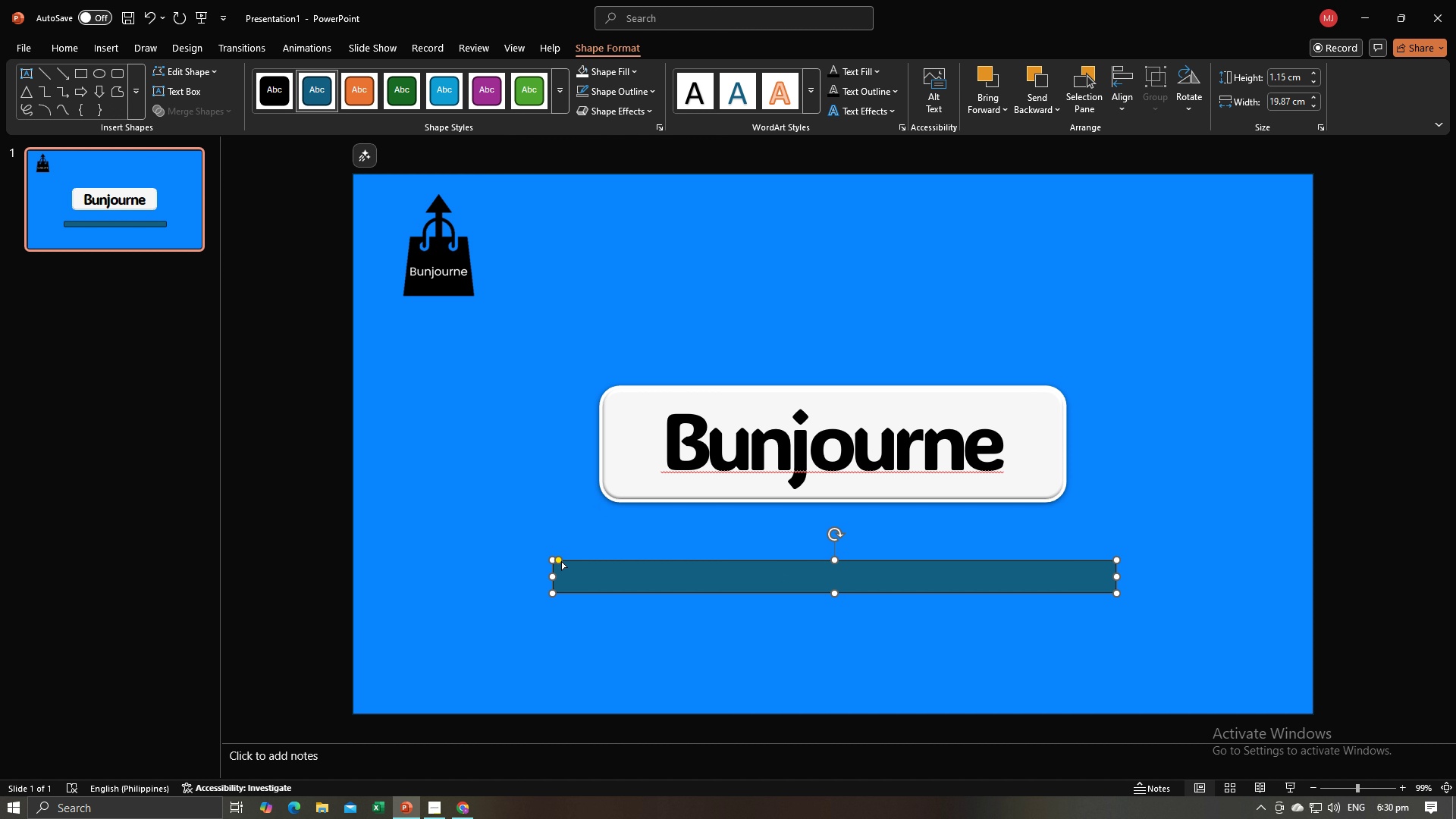 
left_click_drag(start_coordinate=[560, 557], to_coordinate=[566, 567])
 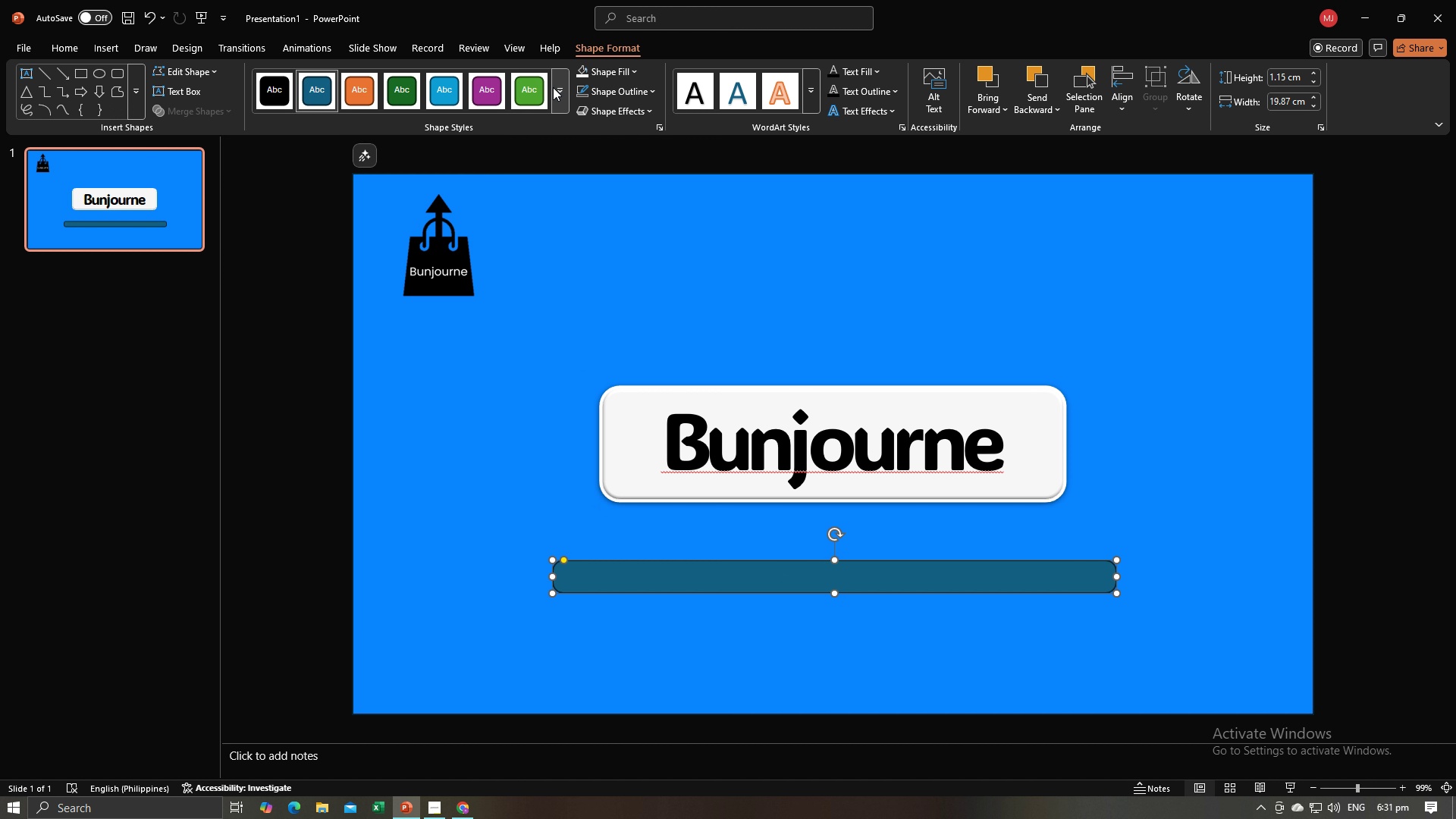 
mouse_move([626, 93])
 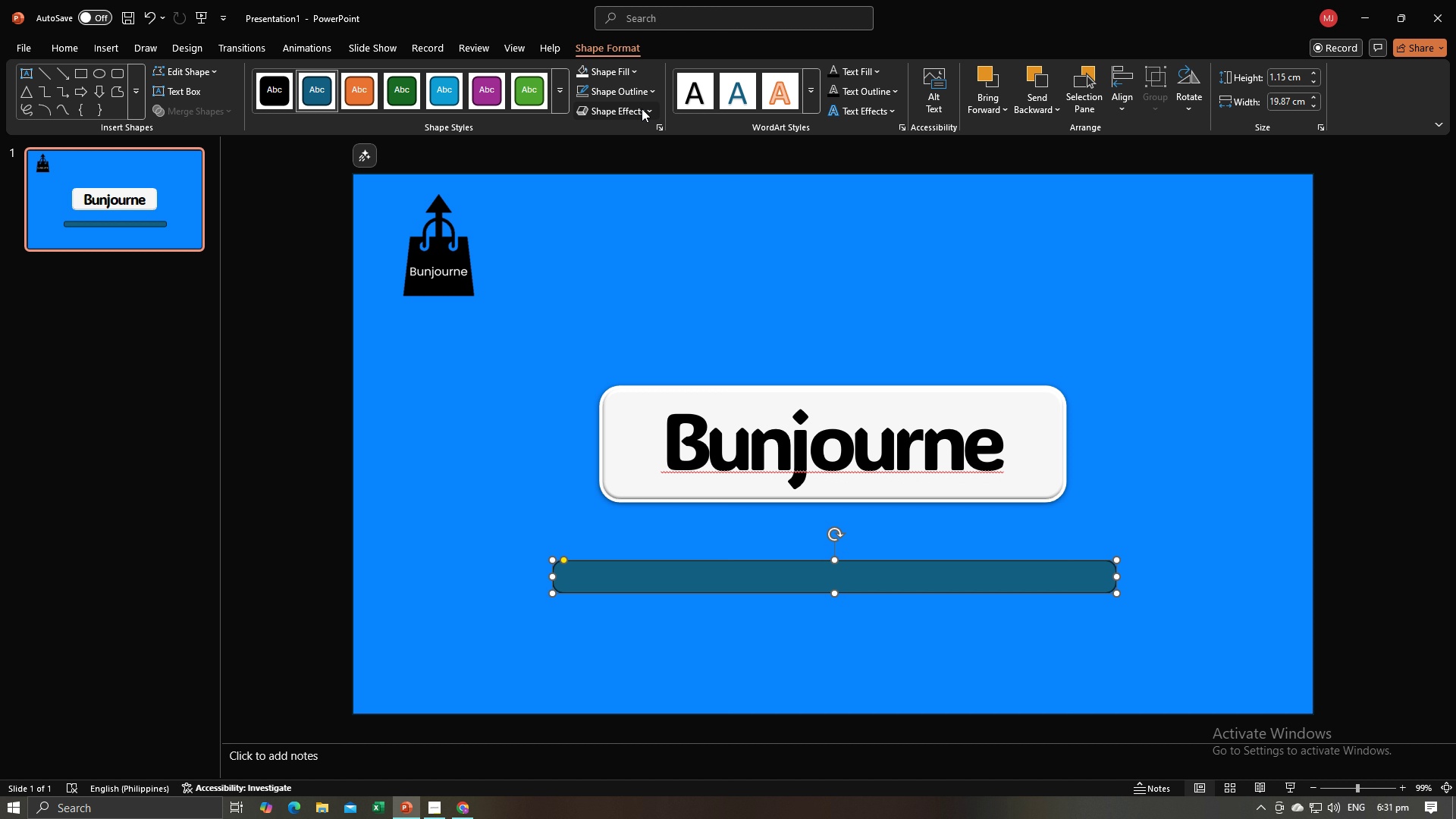 
left_click([642, 108])
 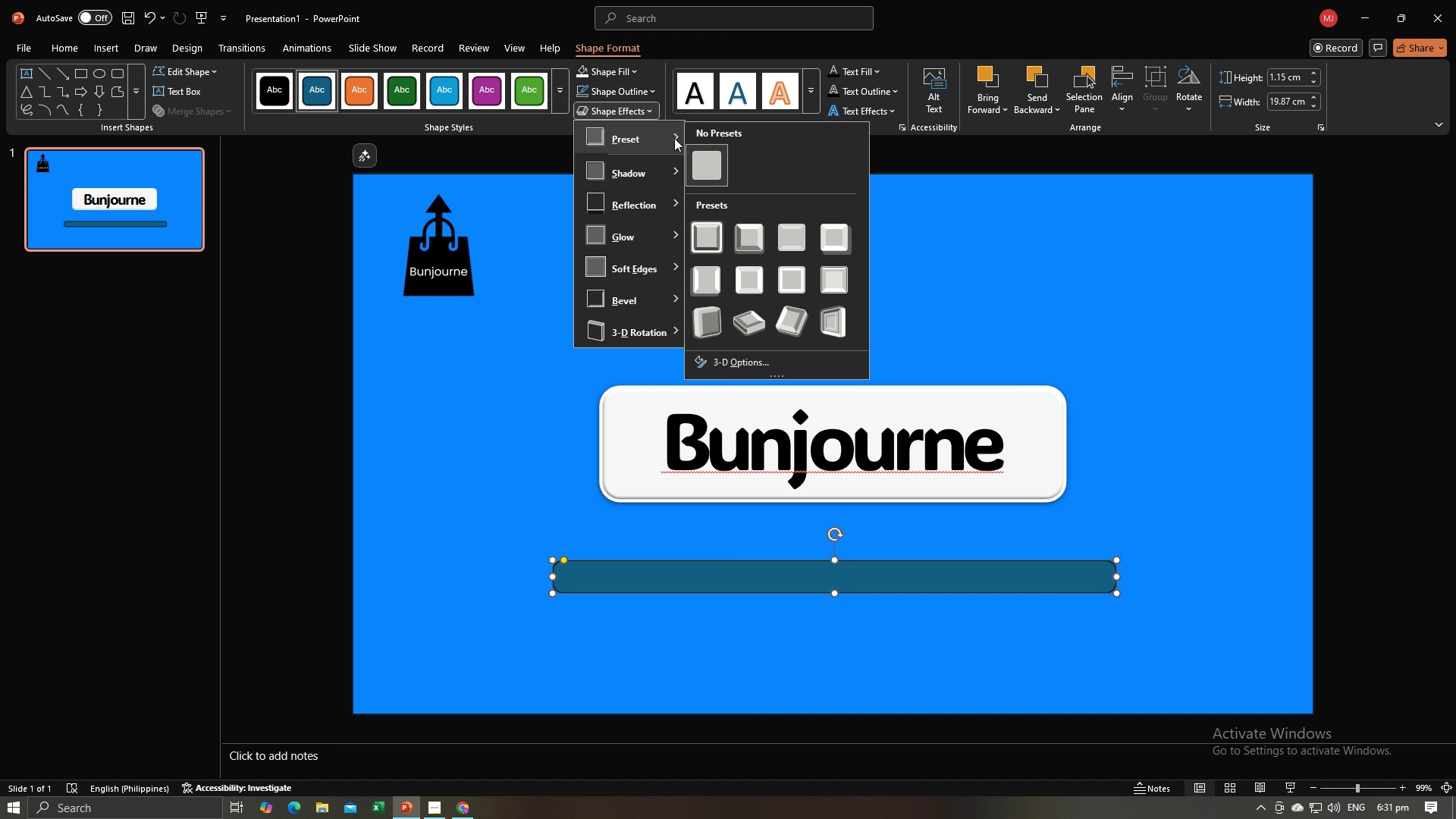 
left_click([674, 138])
 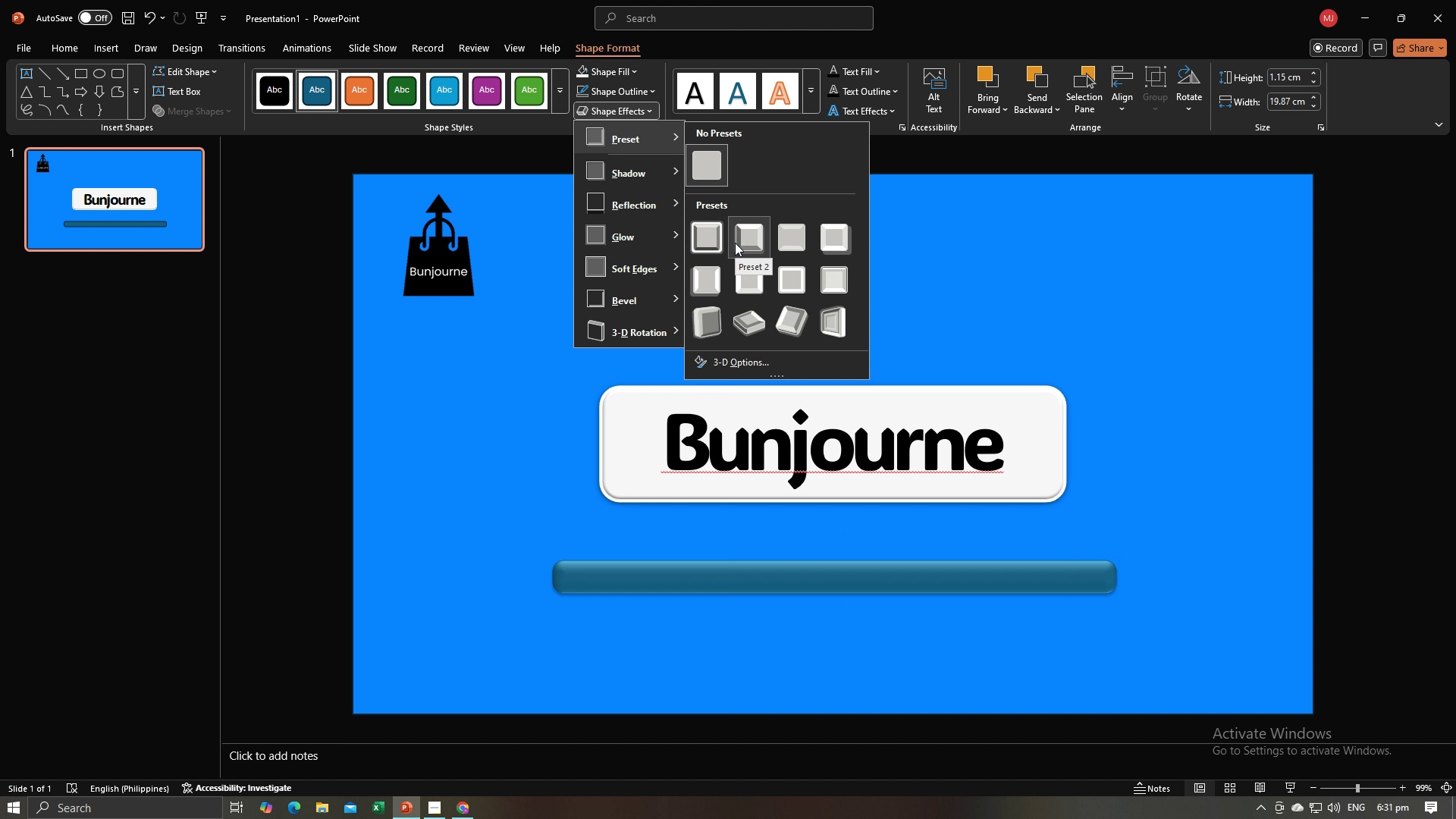 
left_click([735, 243])
 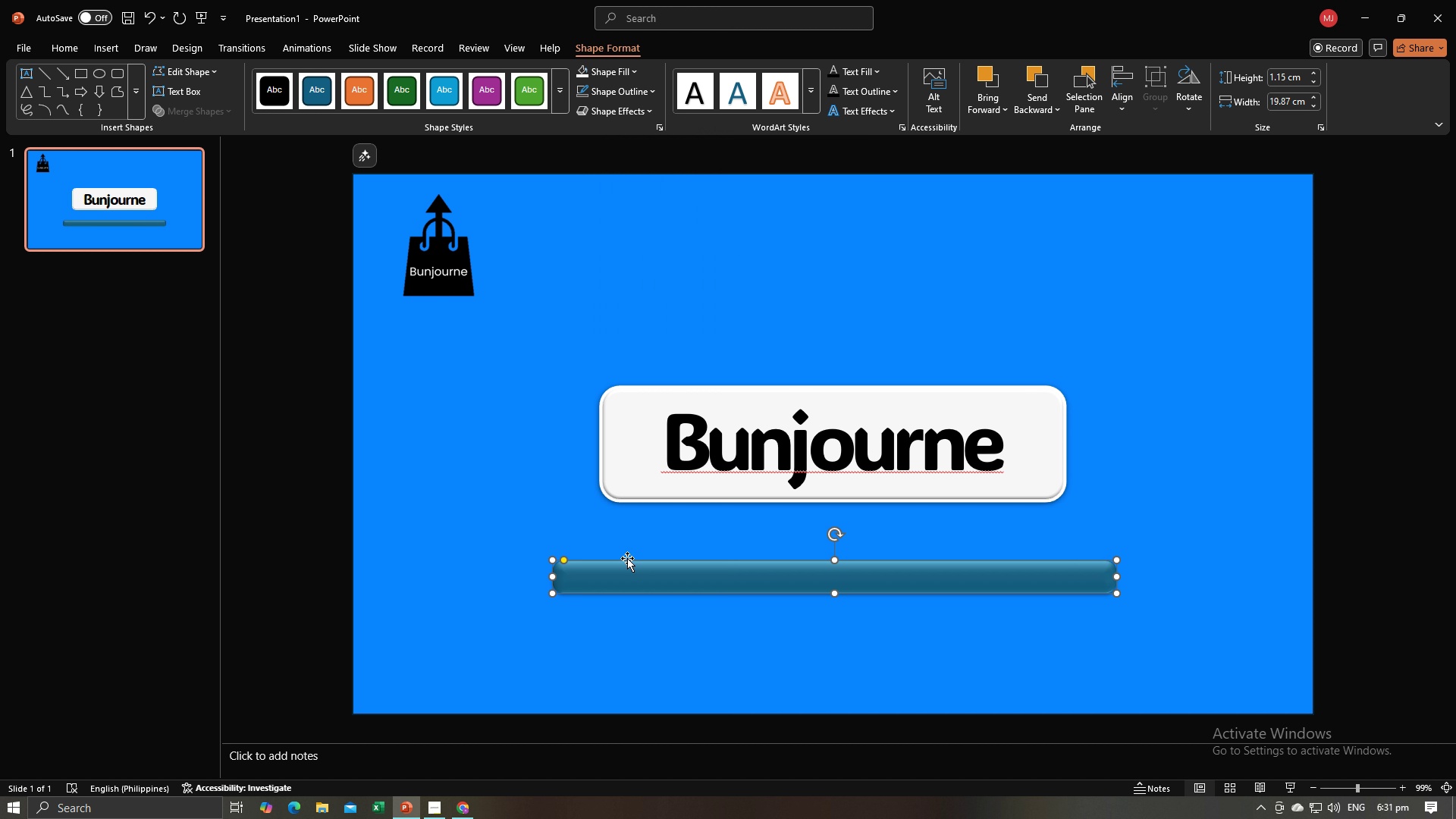 
left_click([573, 521])
 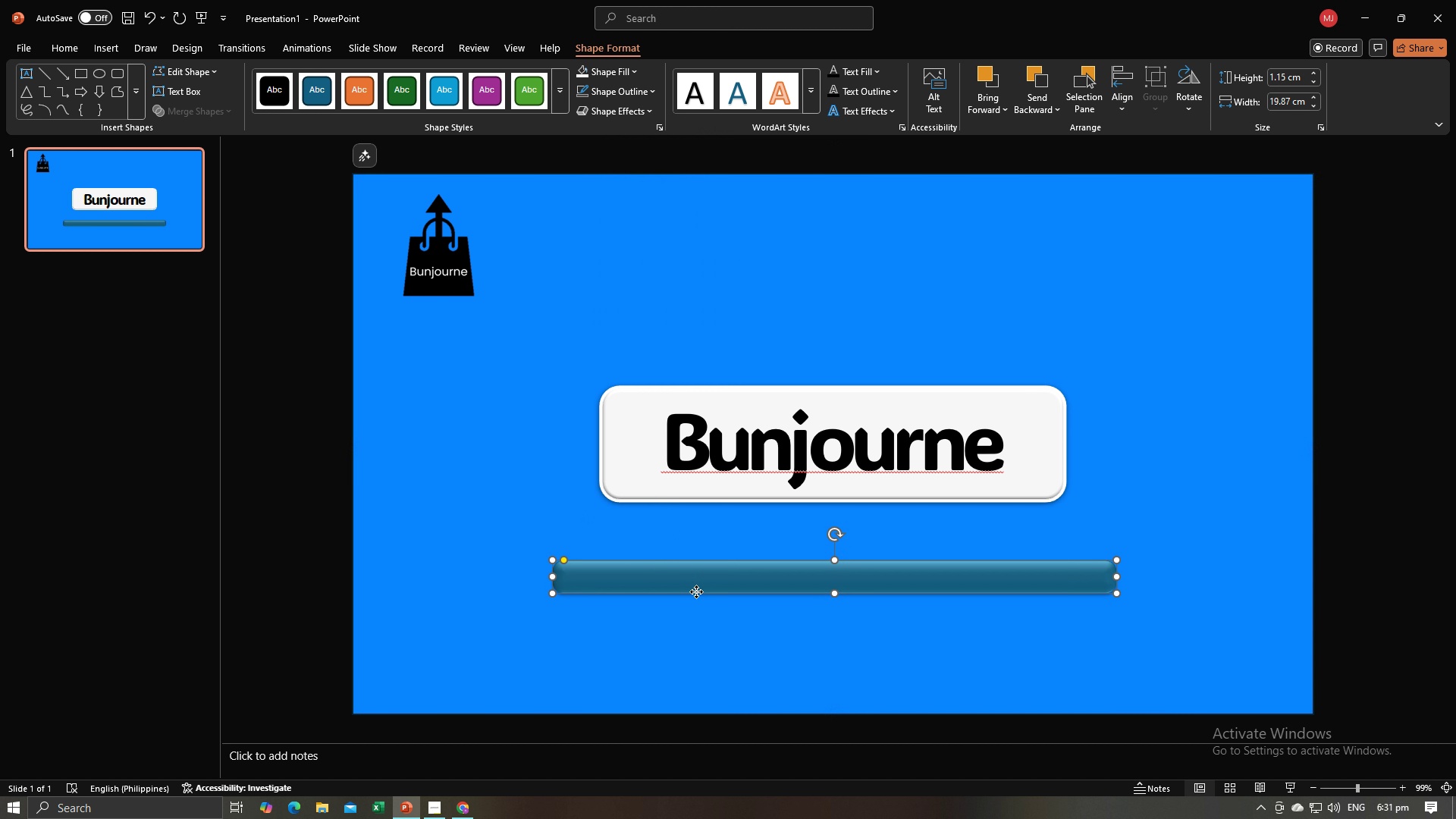 
left_click([696, 592])
 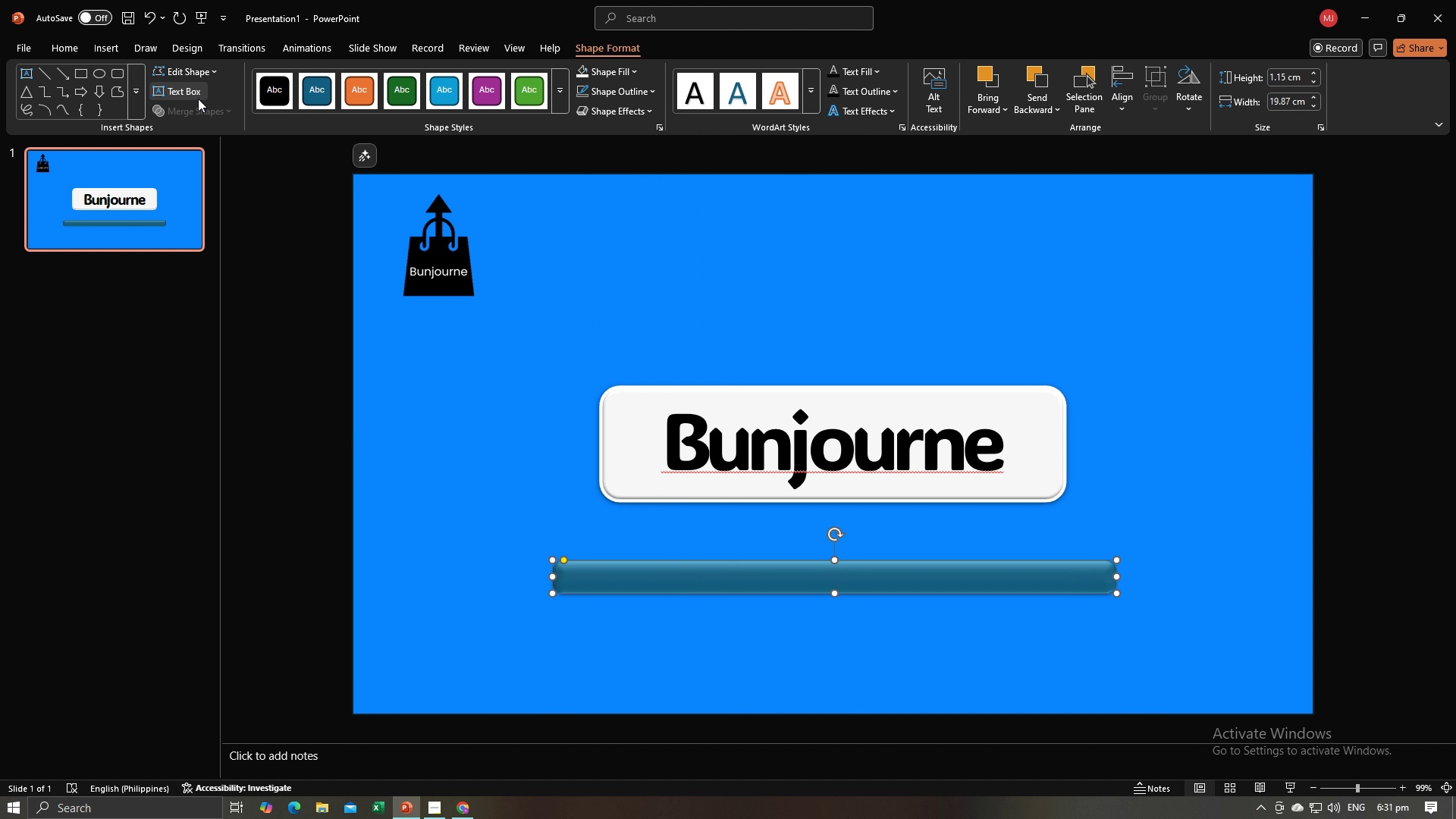 
left_click([196, 96])
 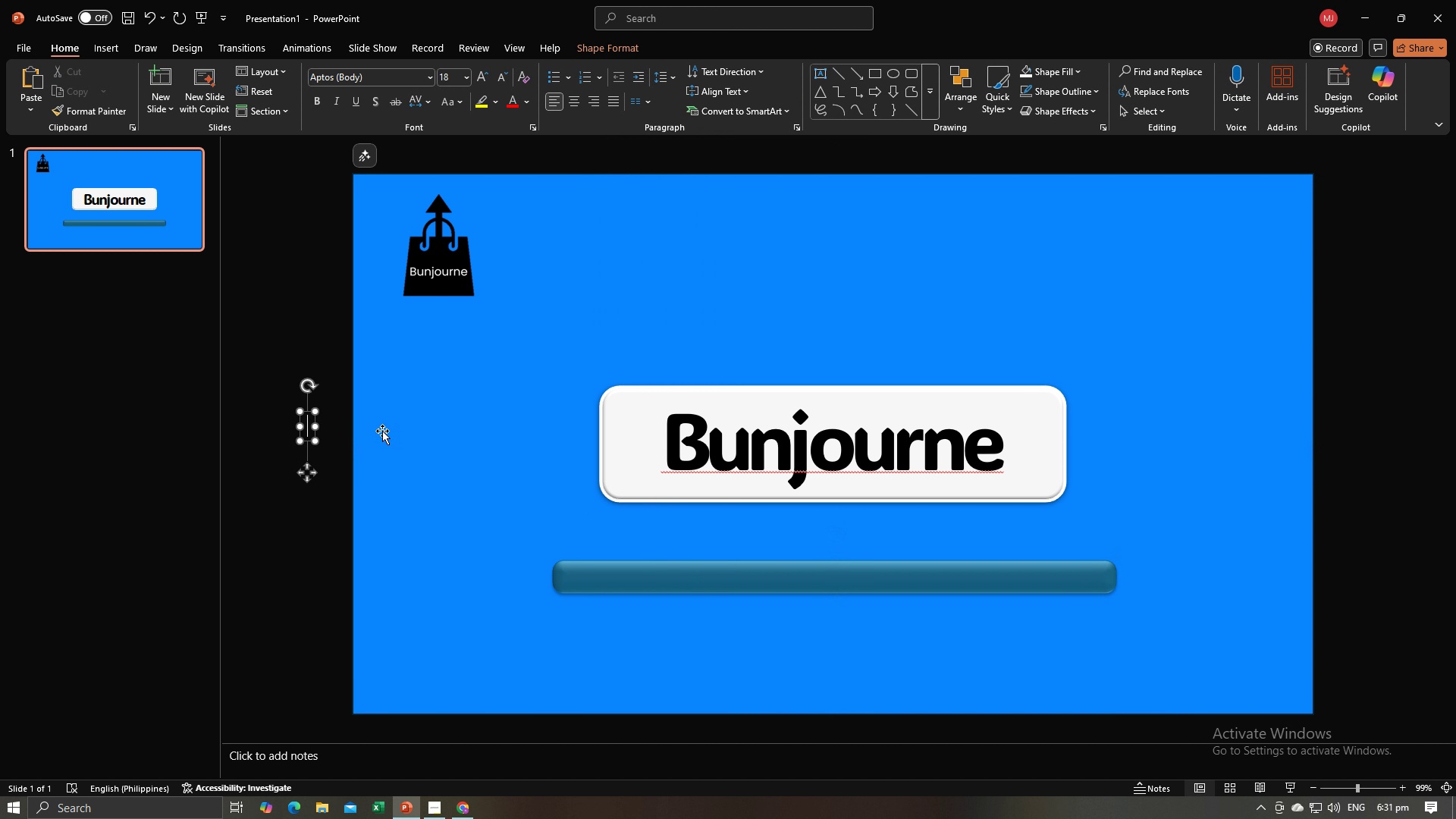 
key(Control+V)
 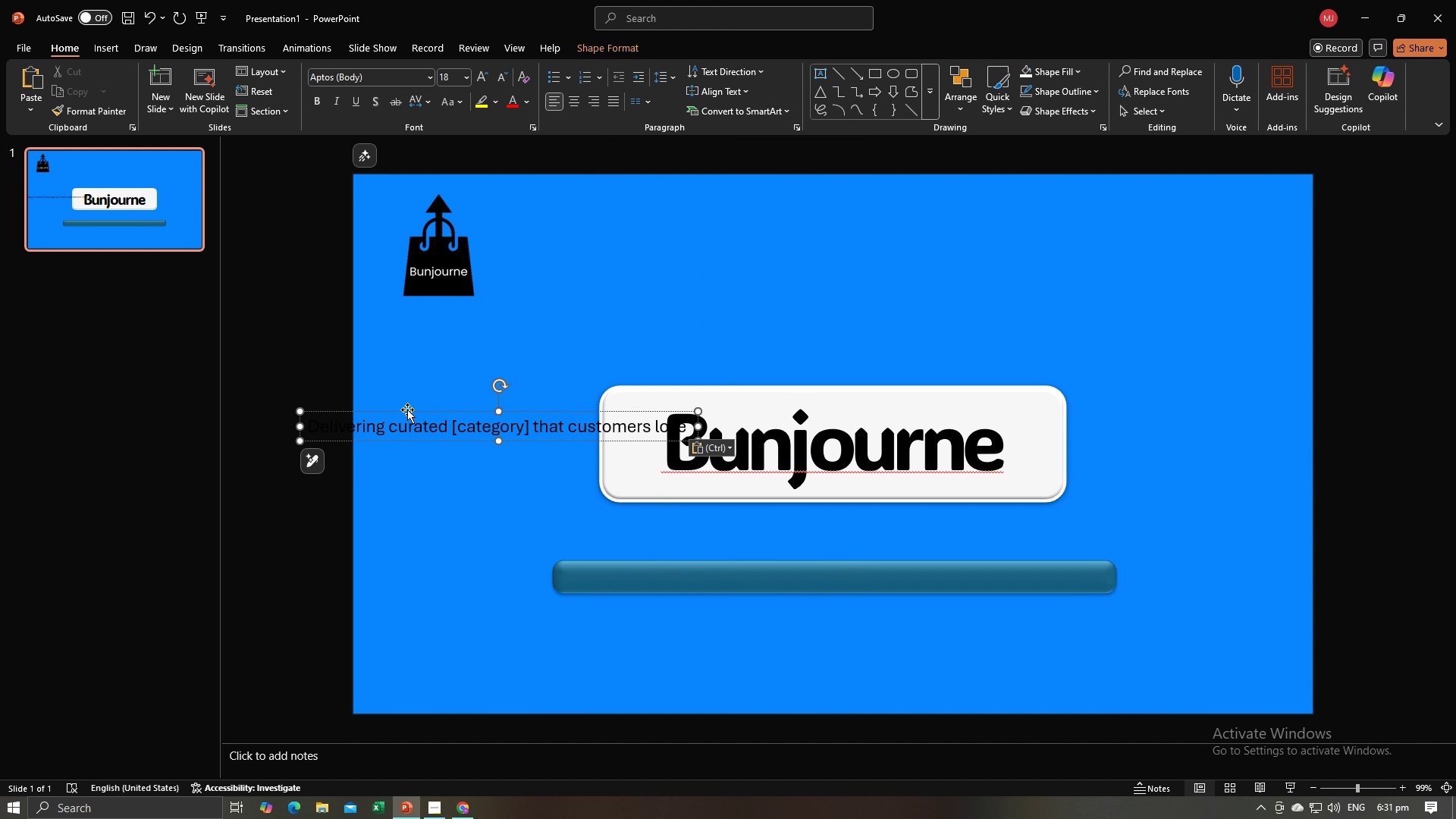 
left_click_drag(start_coordinate=[407, 410], to_coordinate=[694, 560])
 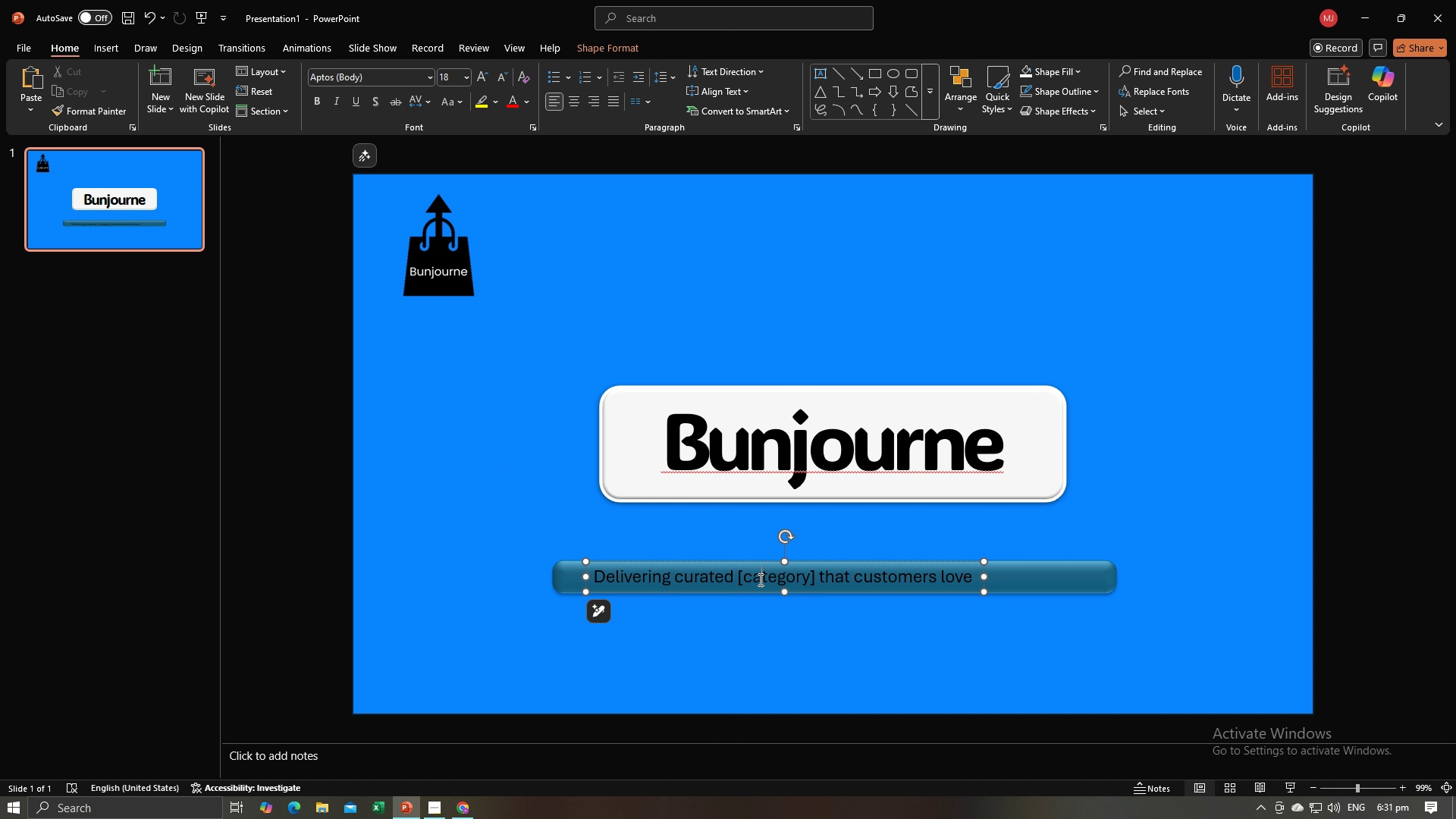 
left_click([759, 579])
 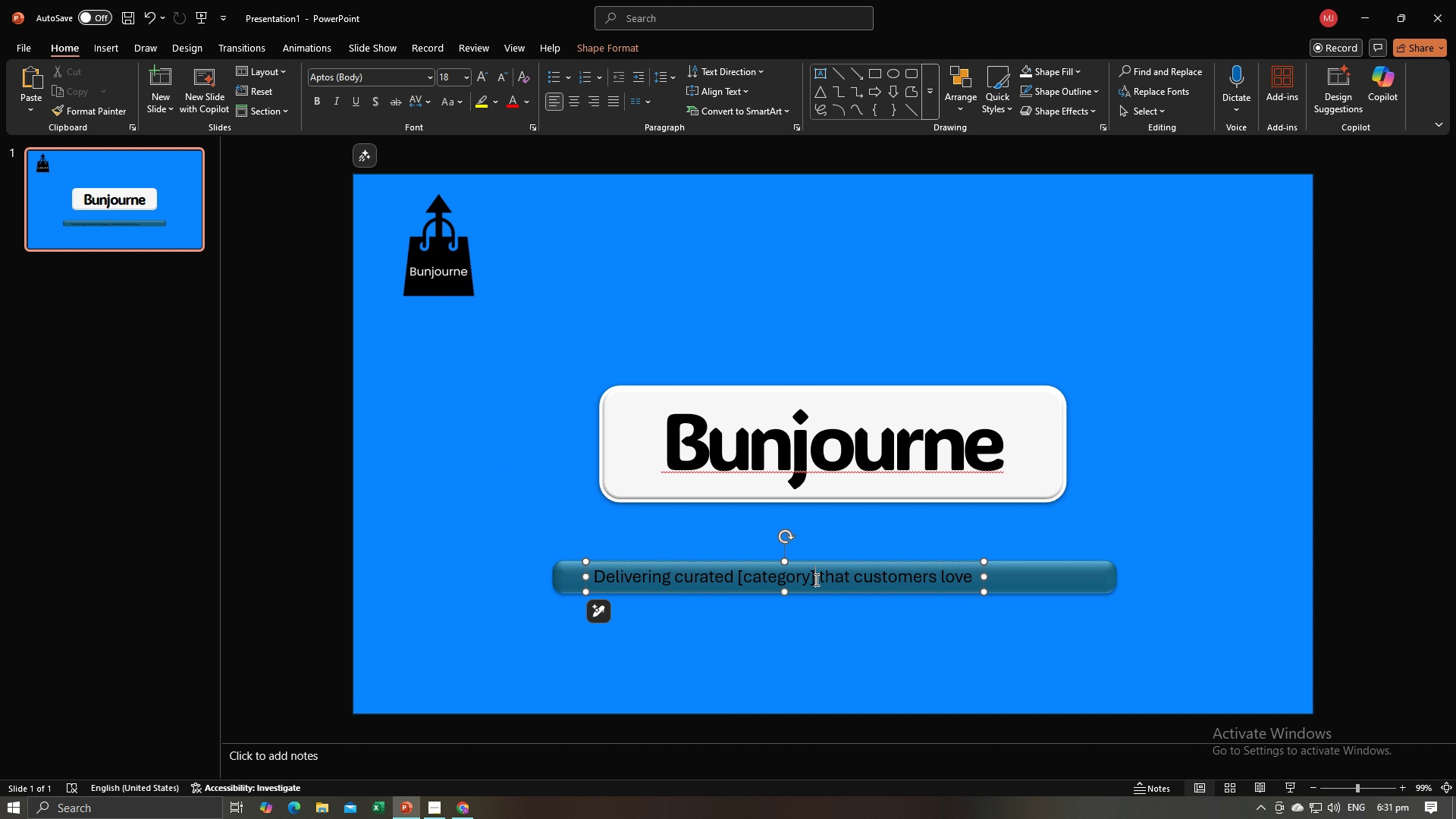 
left_click_drag(start_coordinate=[815, 579], to_coordinate=[739, 579])
 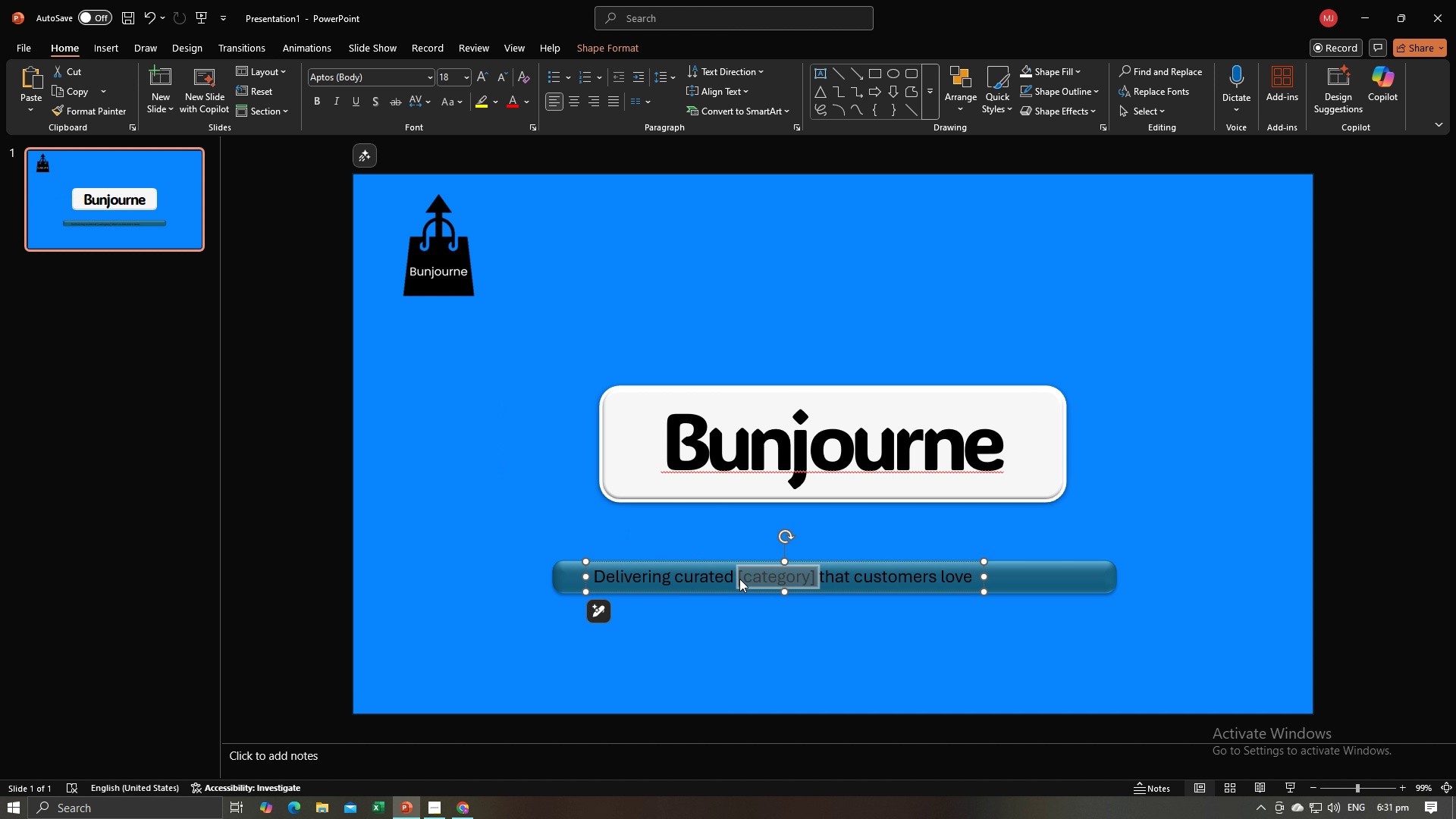 
hold_key(key=ShiftLeft, duration=0.74)
 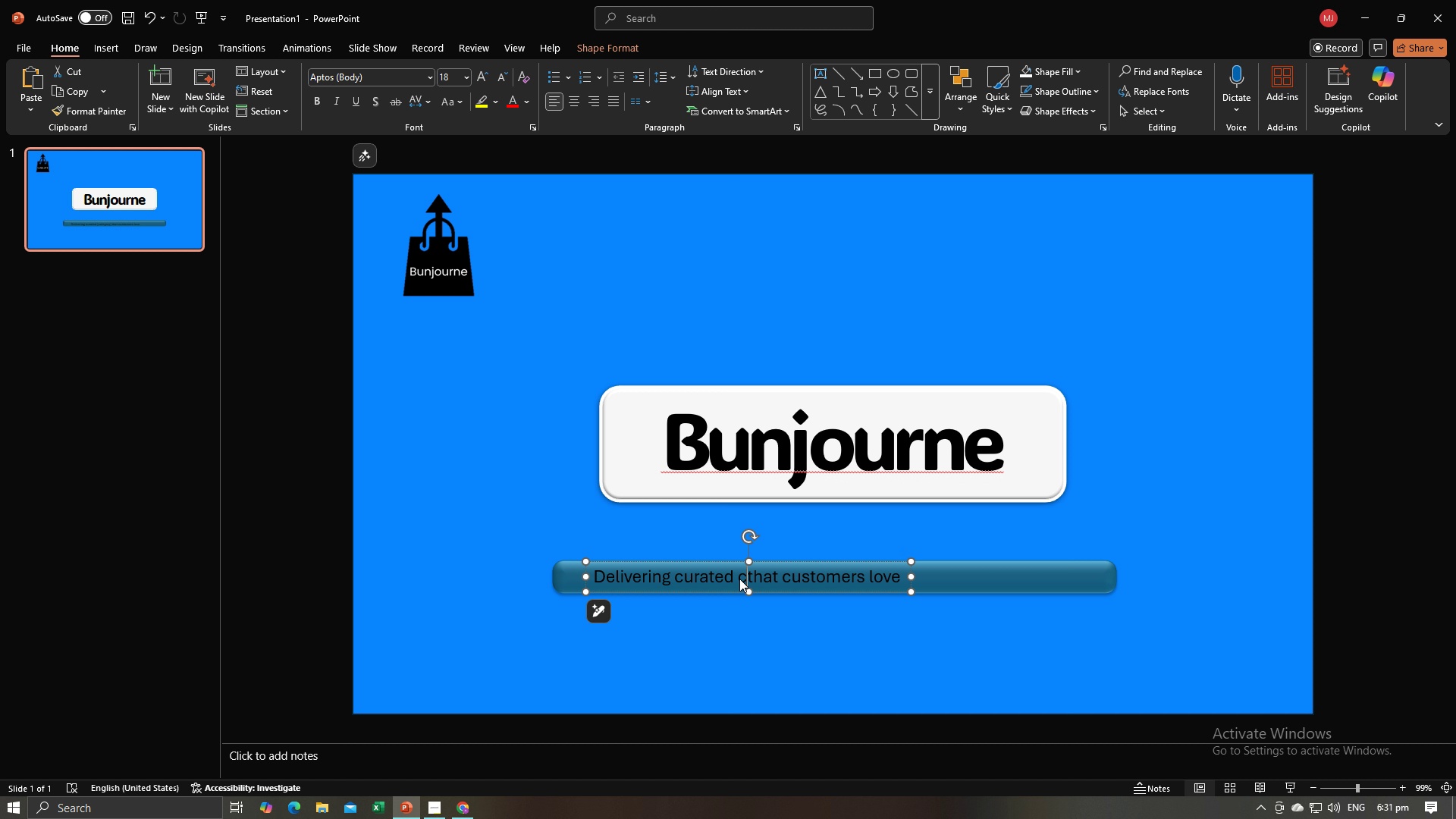 
type(clote )
key(Backspace)
key(Backspace)
type(h )
 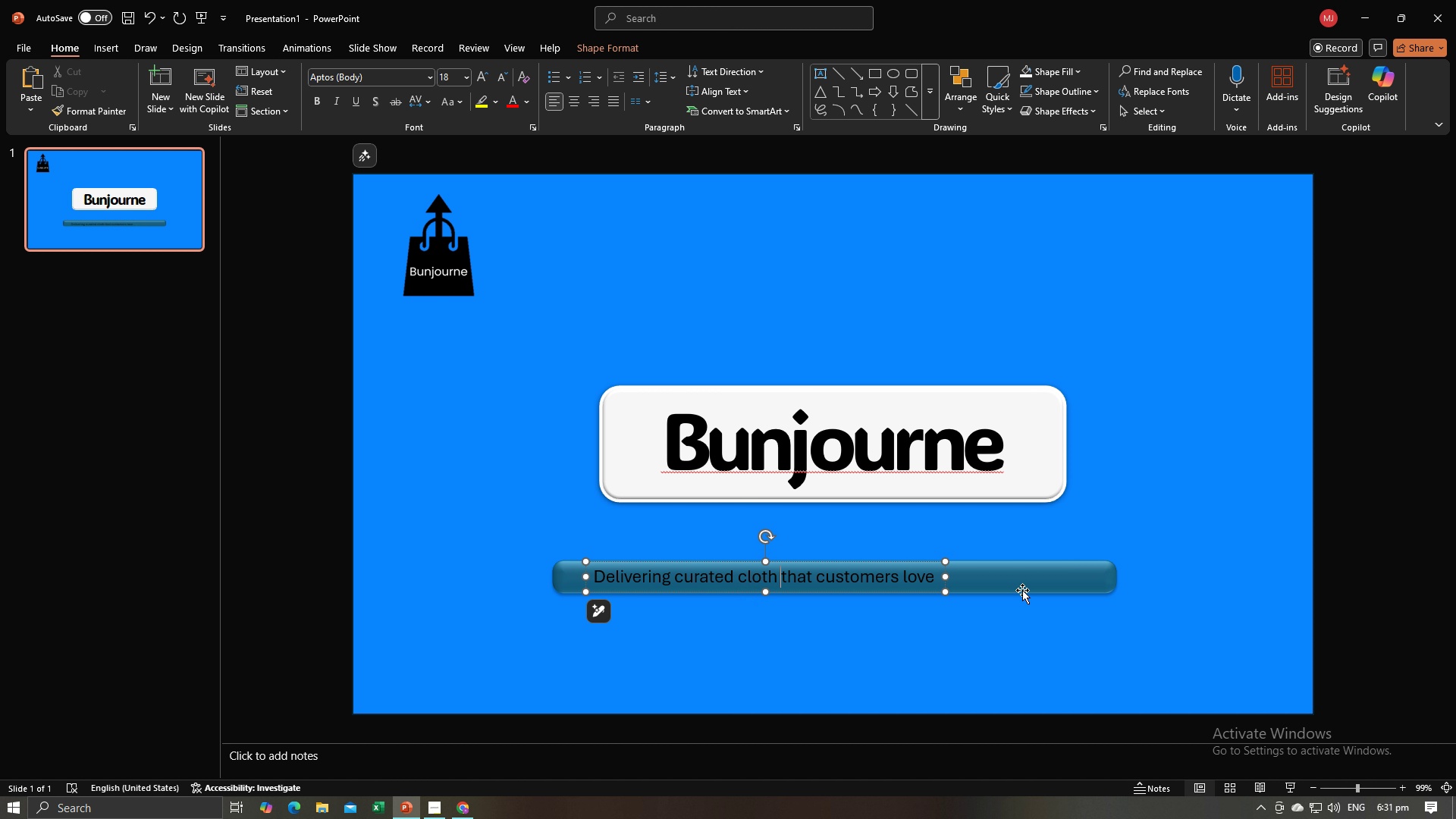 
left_click([1021, 589])
 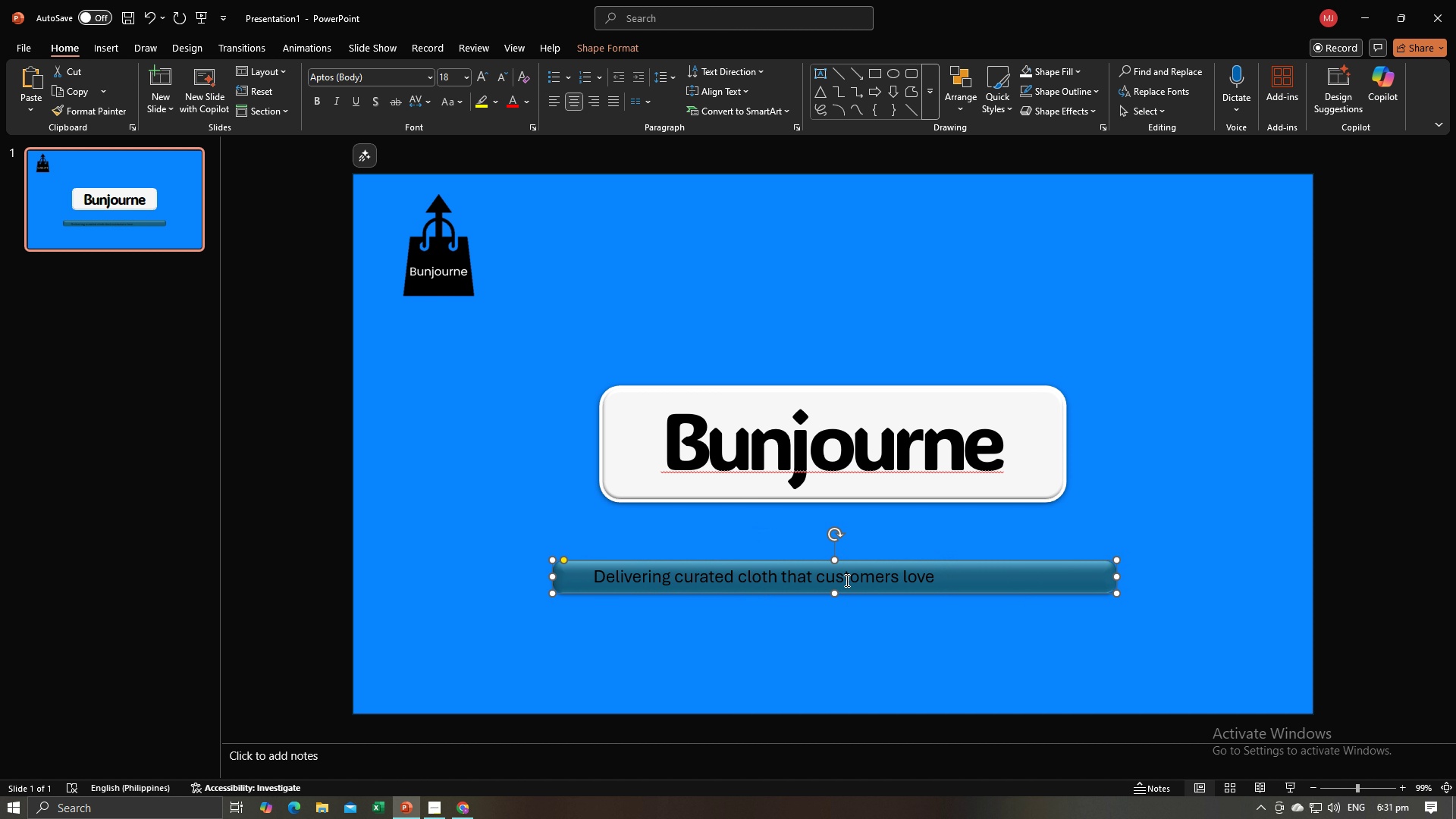 
left_click([846, 580])
 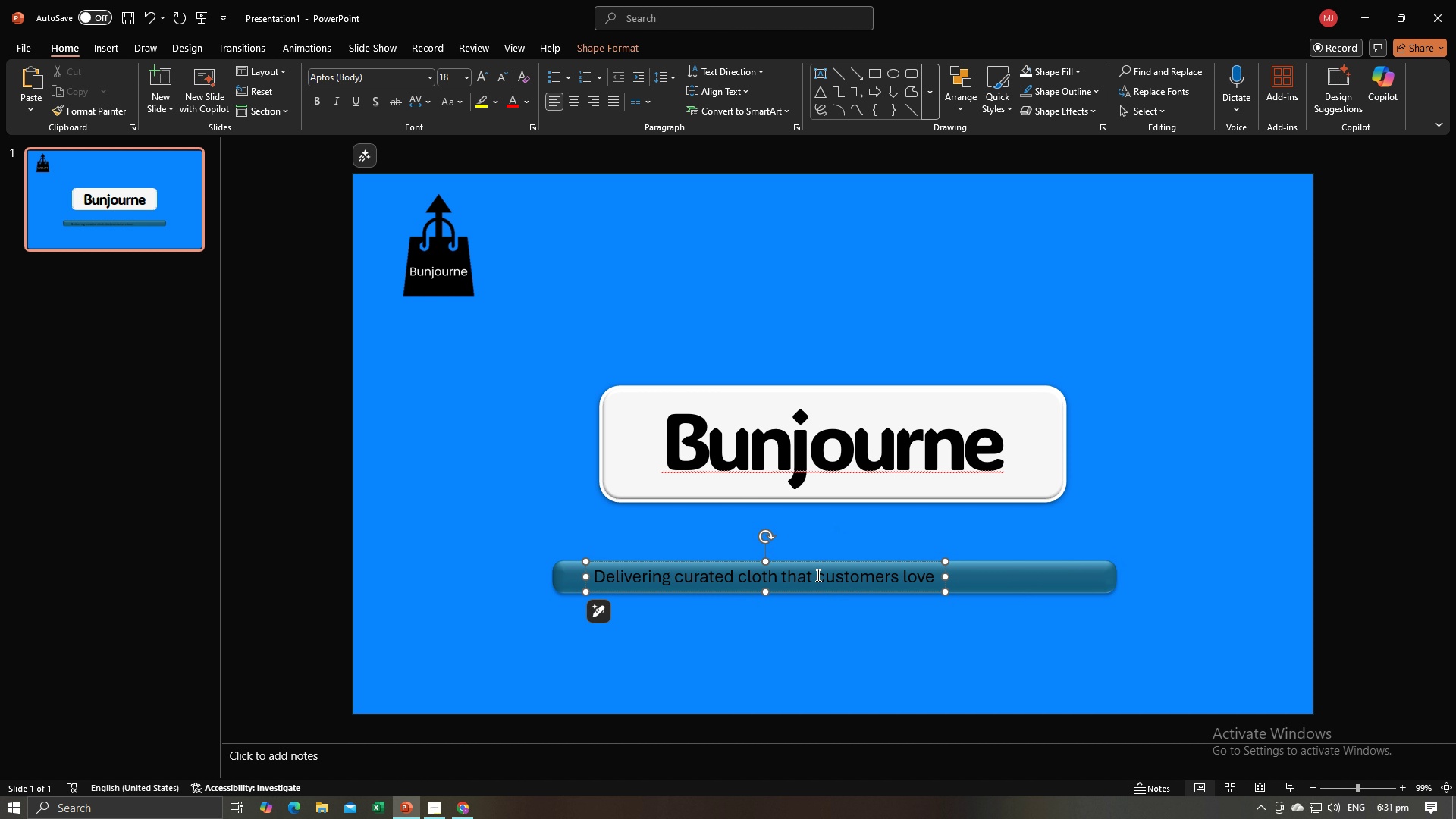 
key(Alt+AltLeft)
 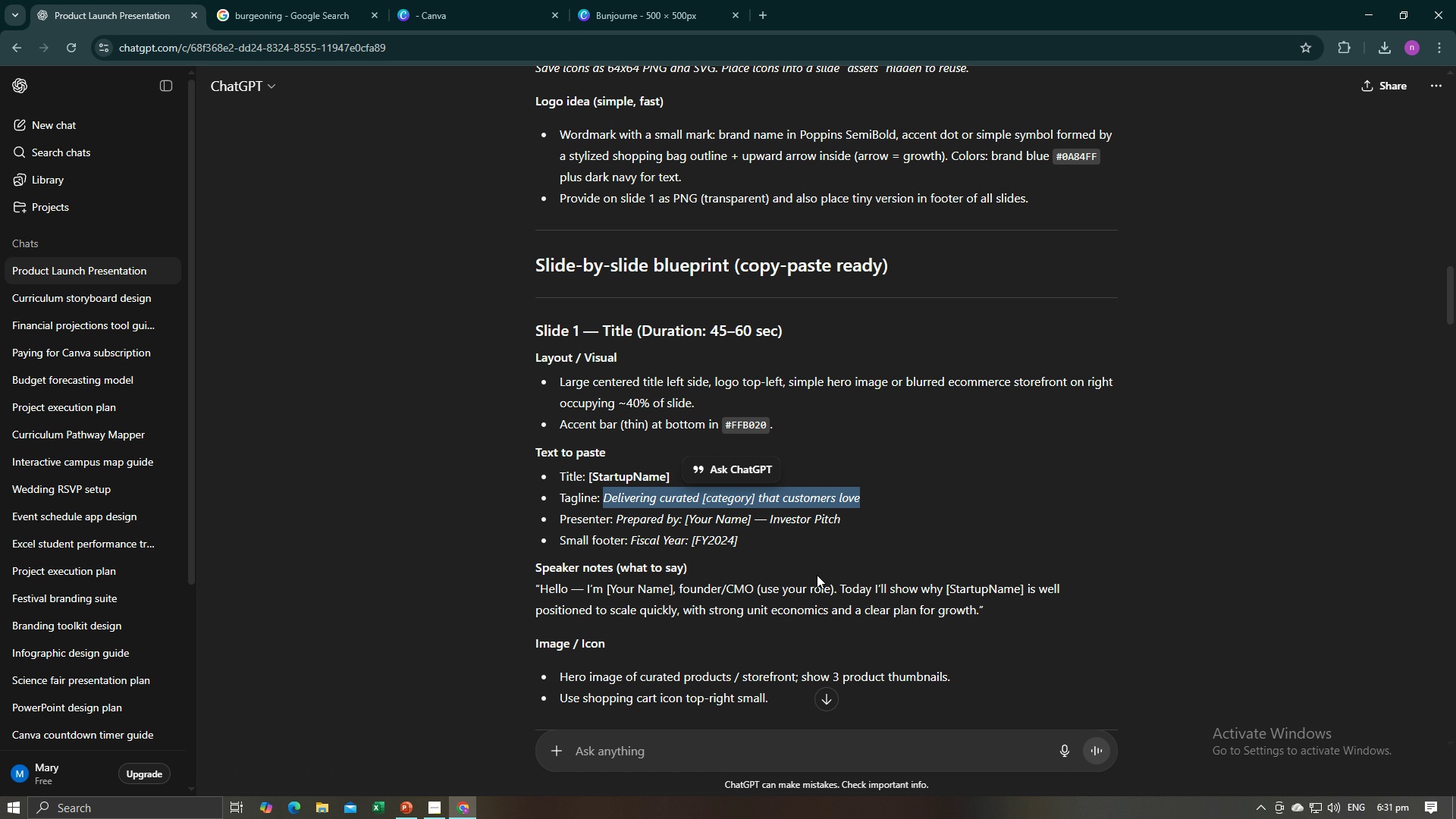 
key(Alt+Tab)
 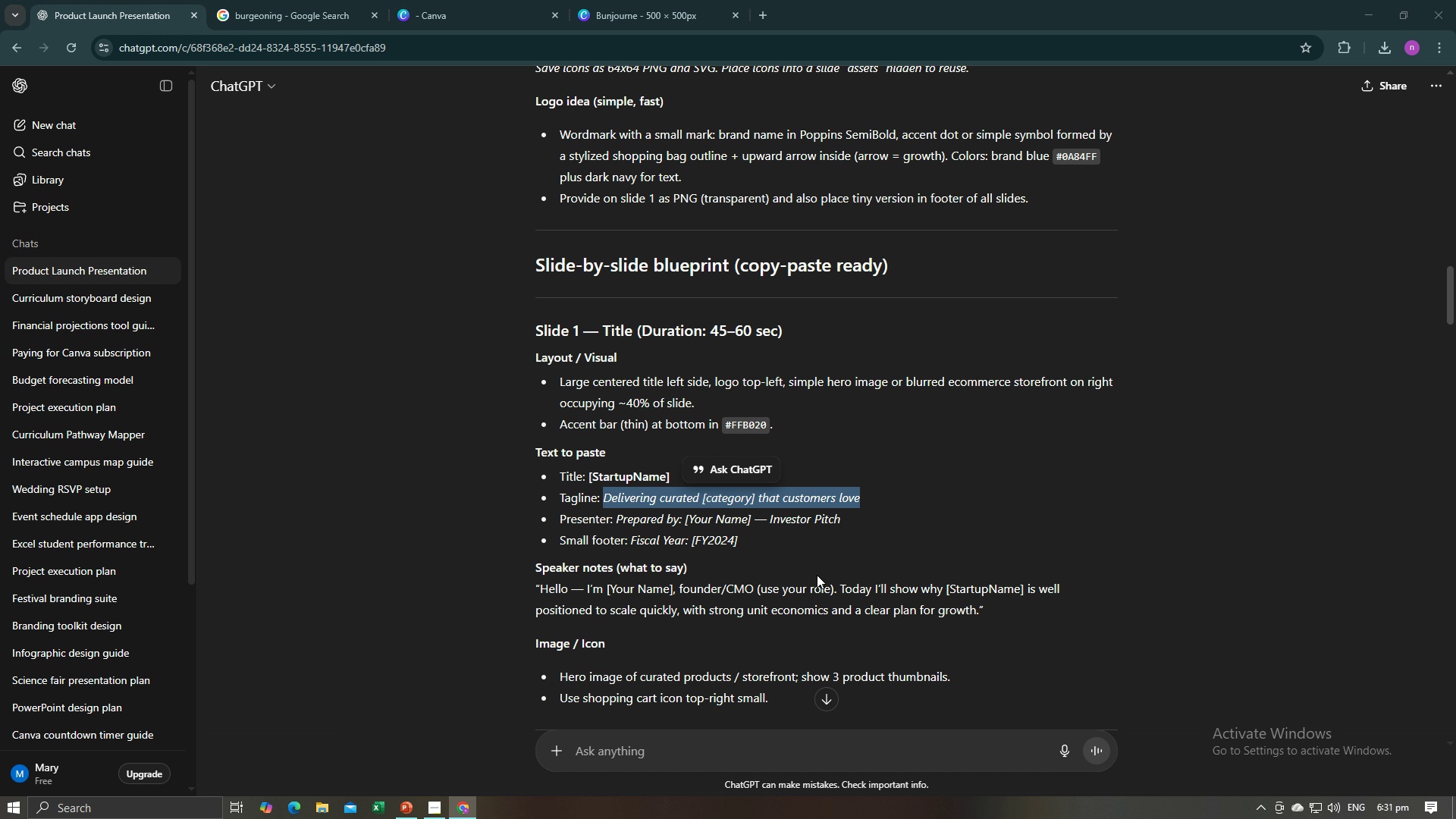 
key(Alt+AltLeft)
 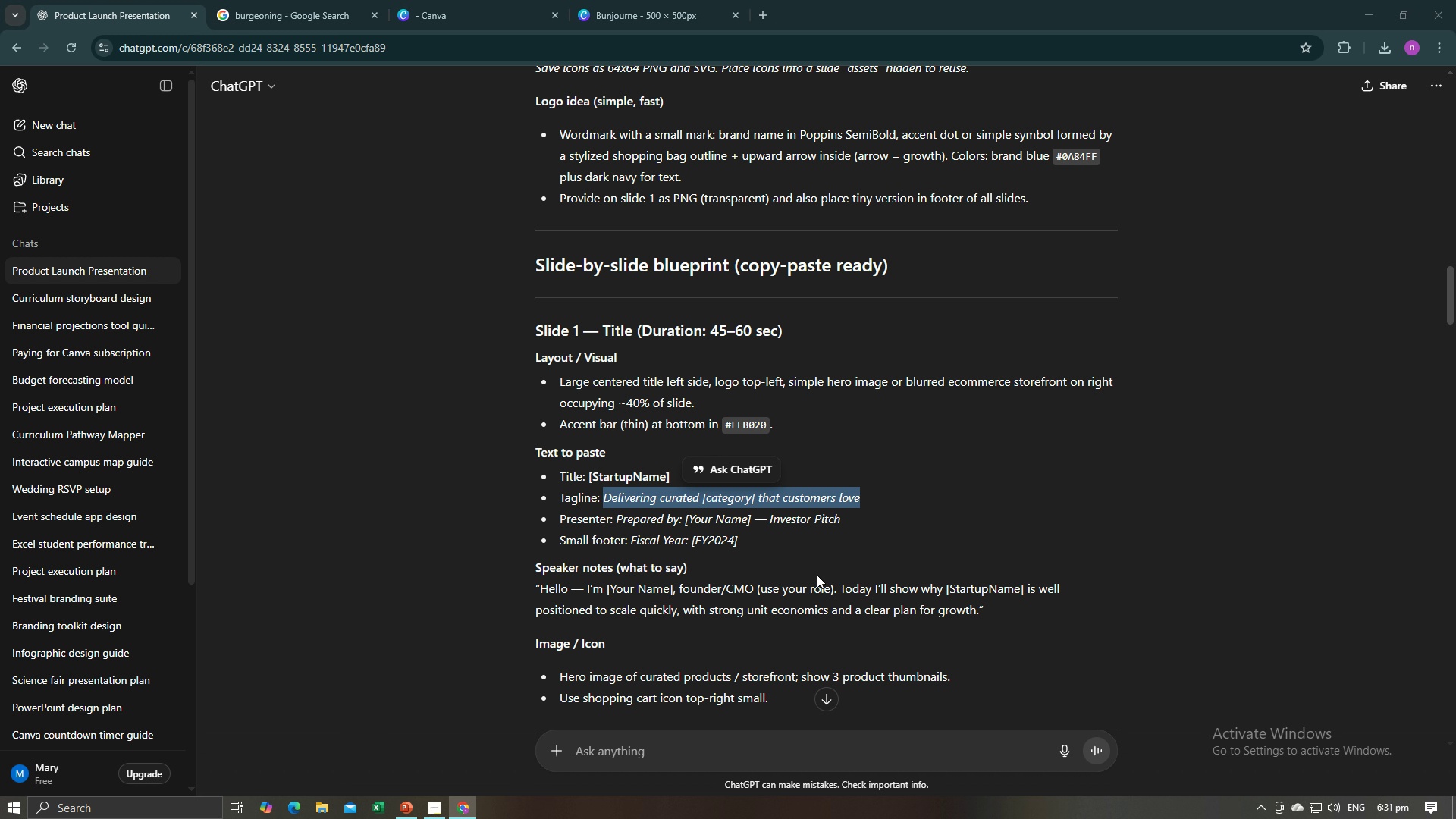 
key(Alt+Tab)
 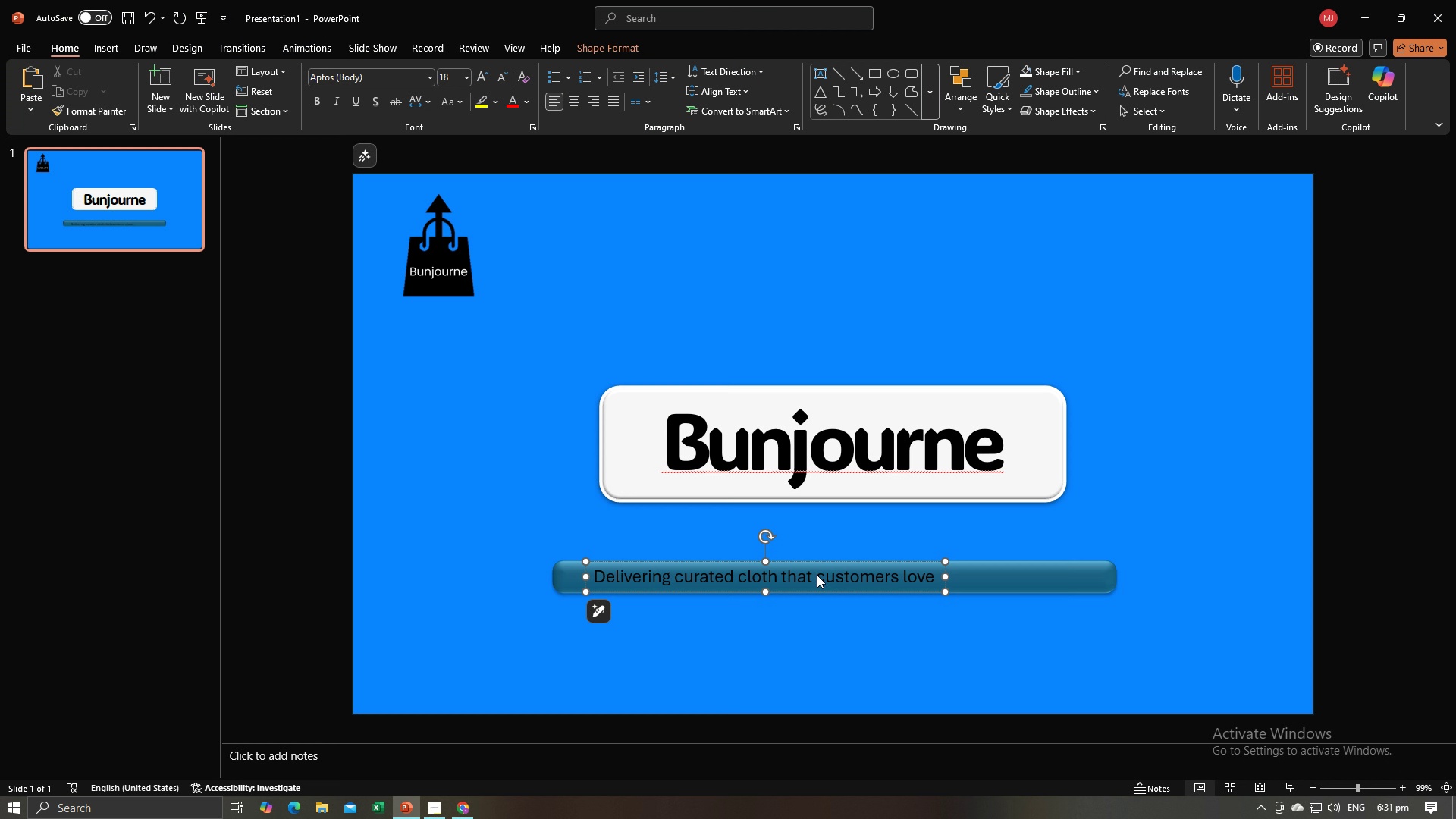 
key(Alt+AltLeft)
 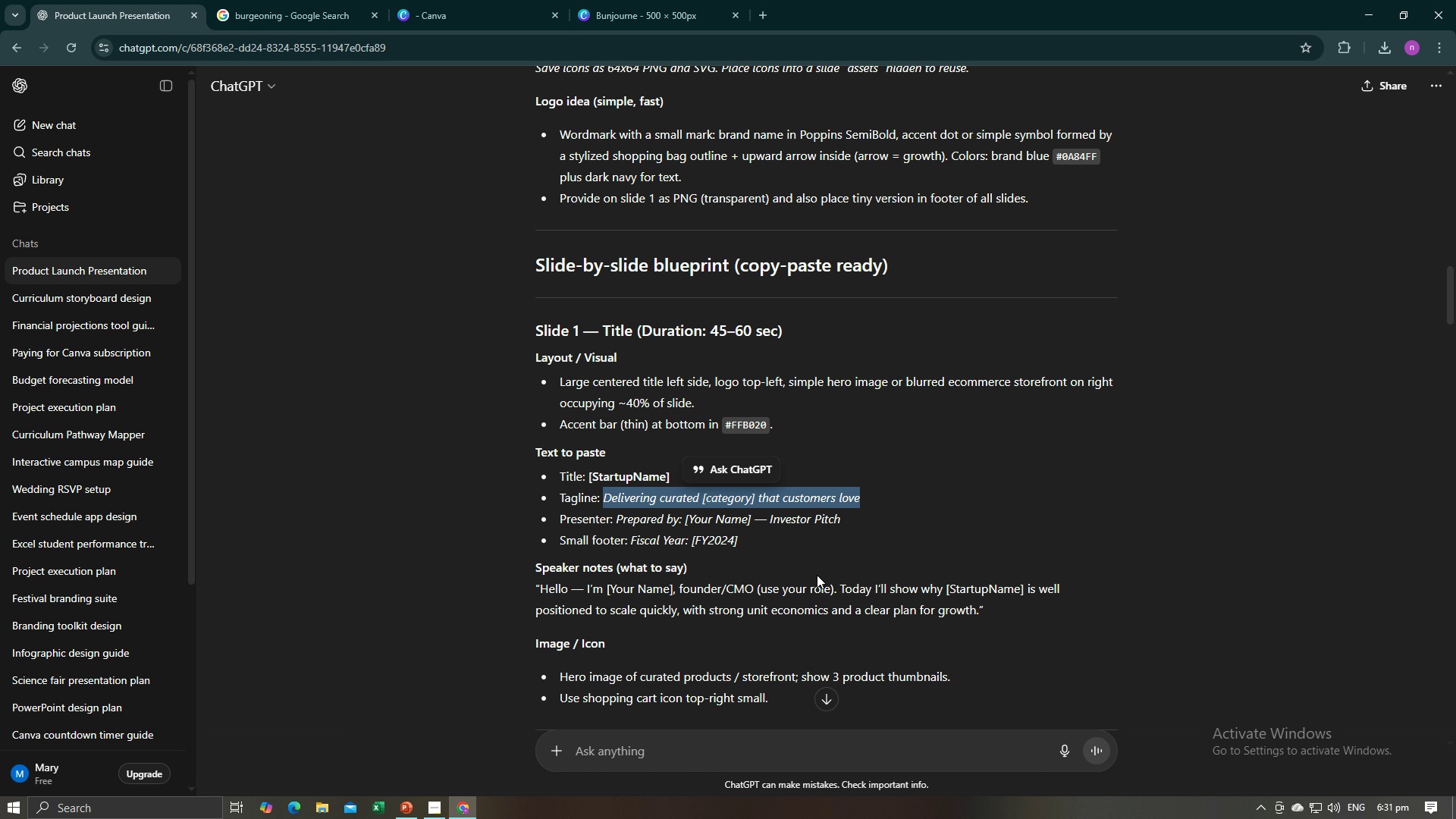 
key(Alt+Tab)
 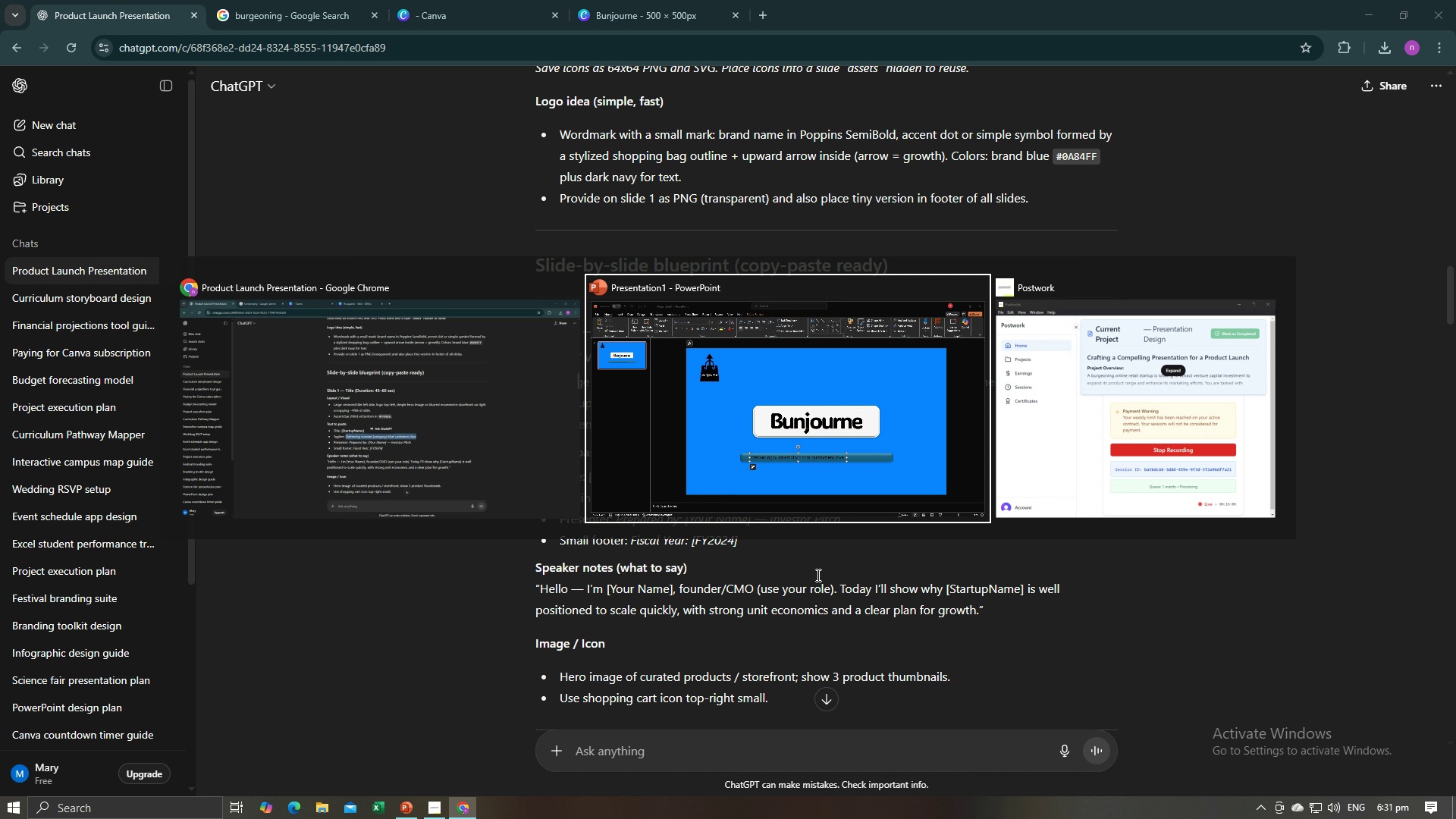 
key(Alt+AltLeft)
 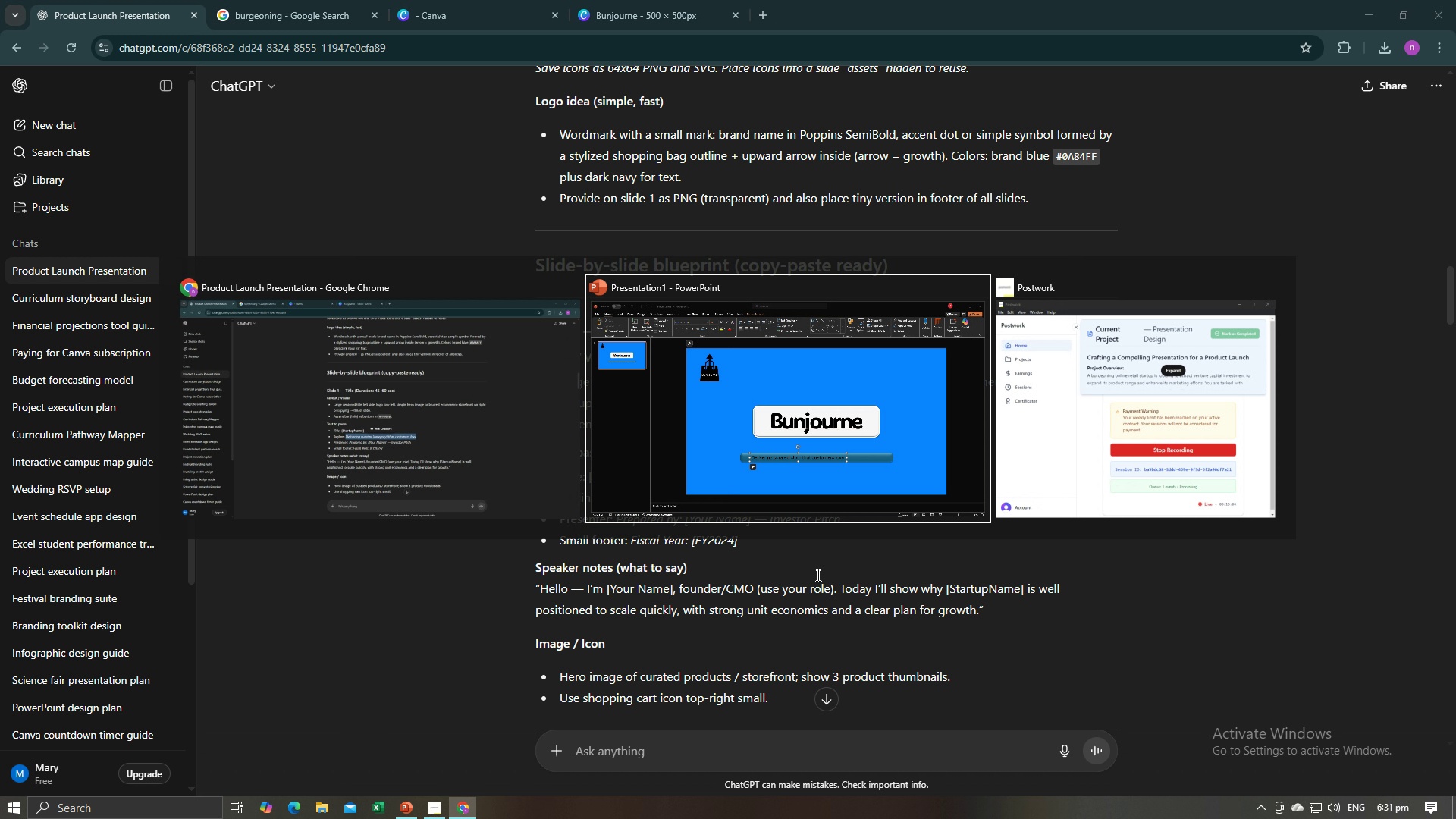 
key(Alt+Tab)
 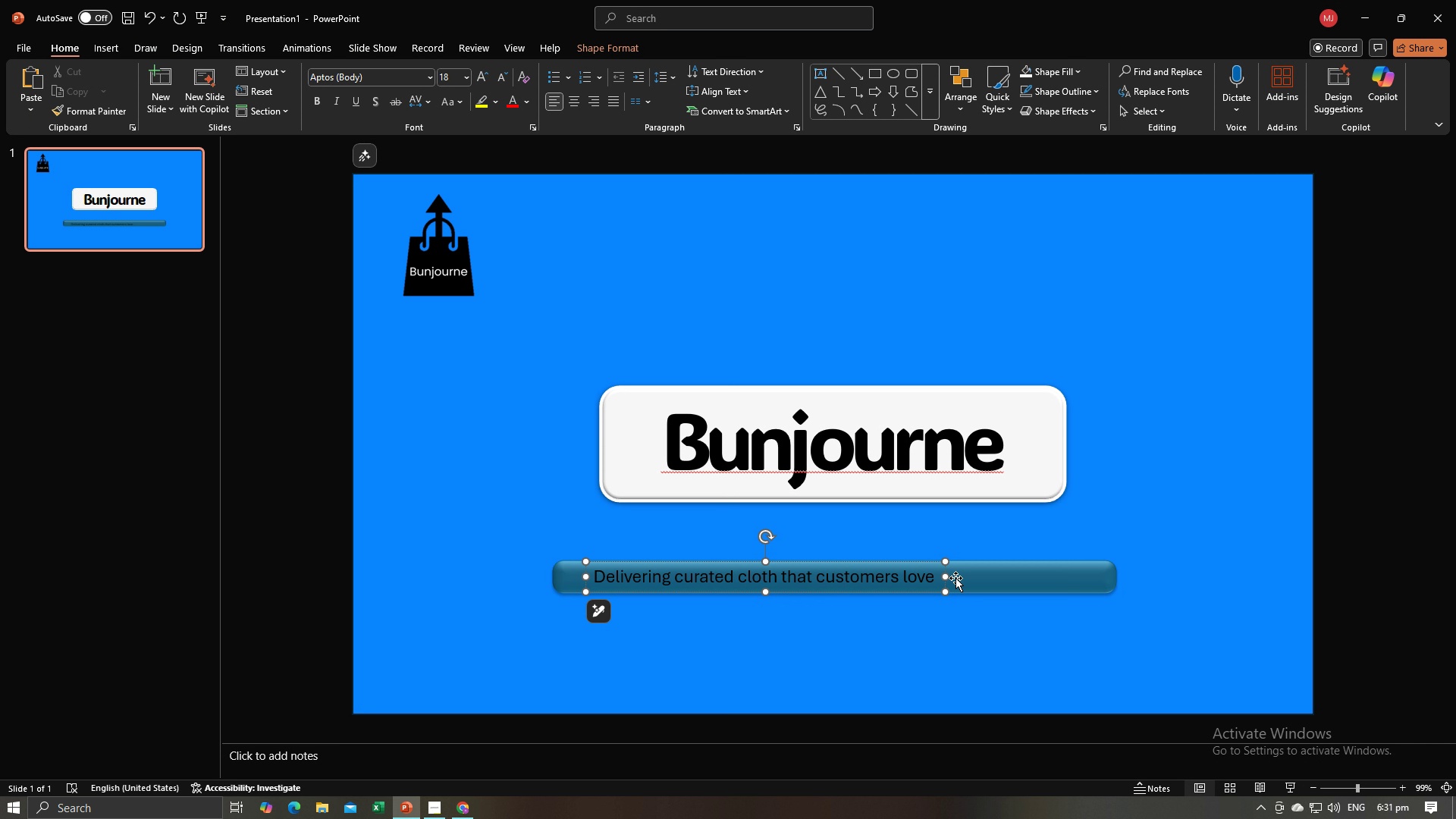 
left_click([967, 578])
 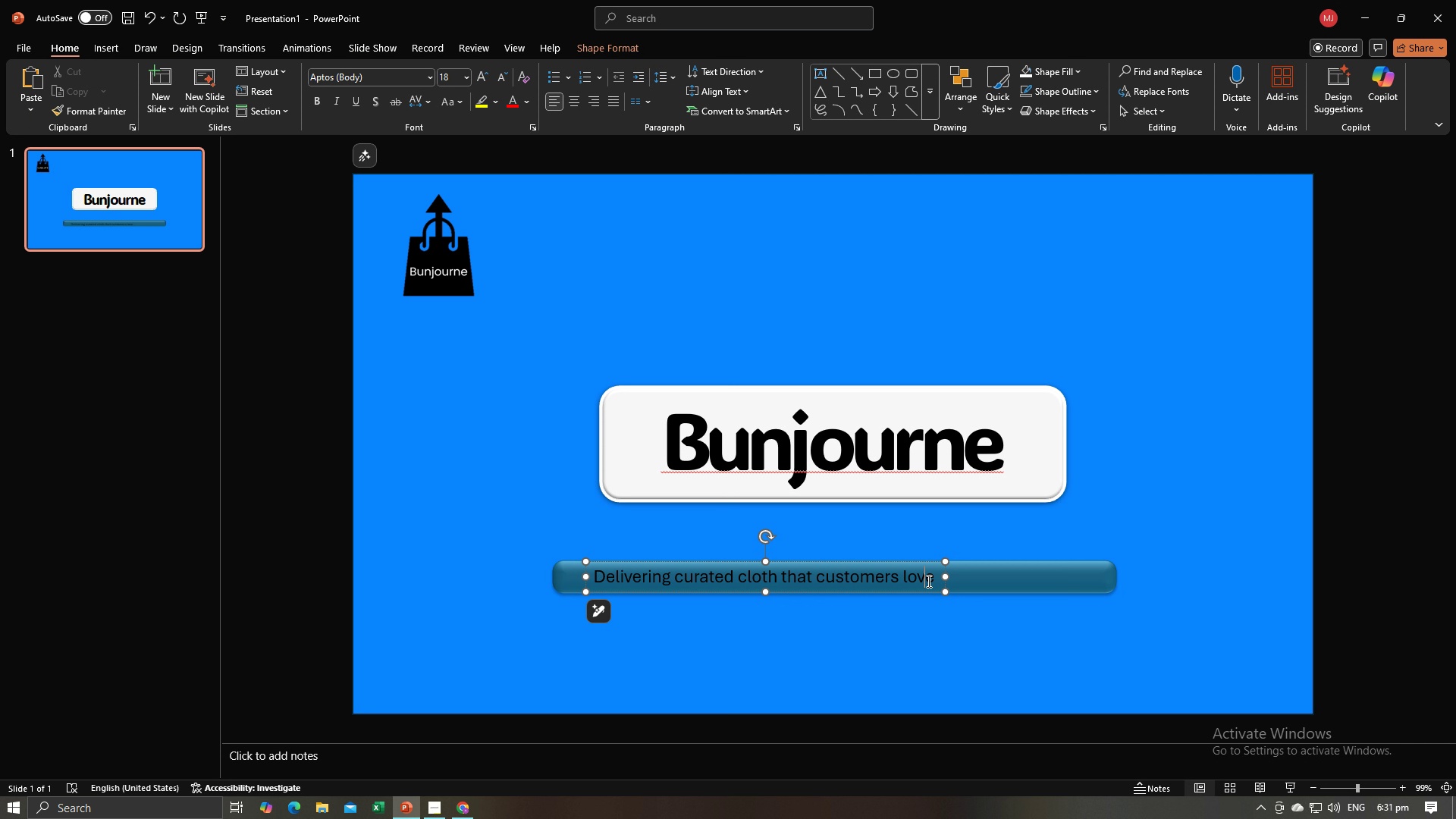 
left_click([927, 581])
 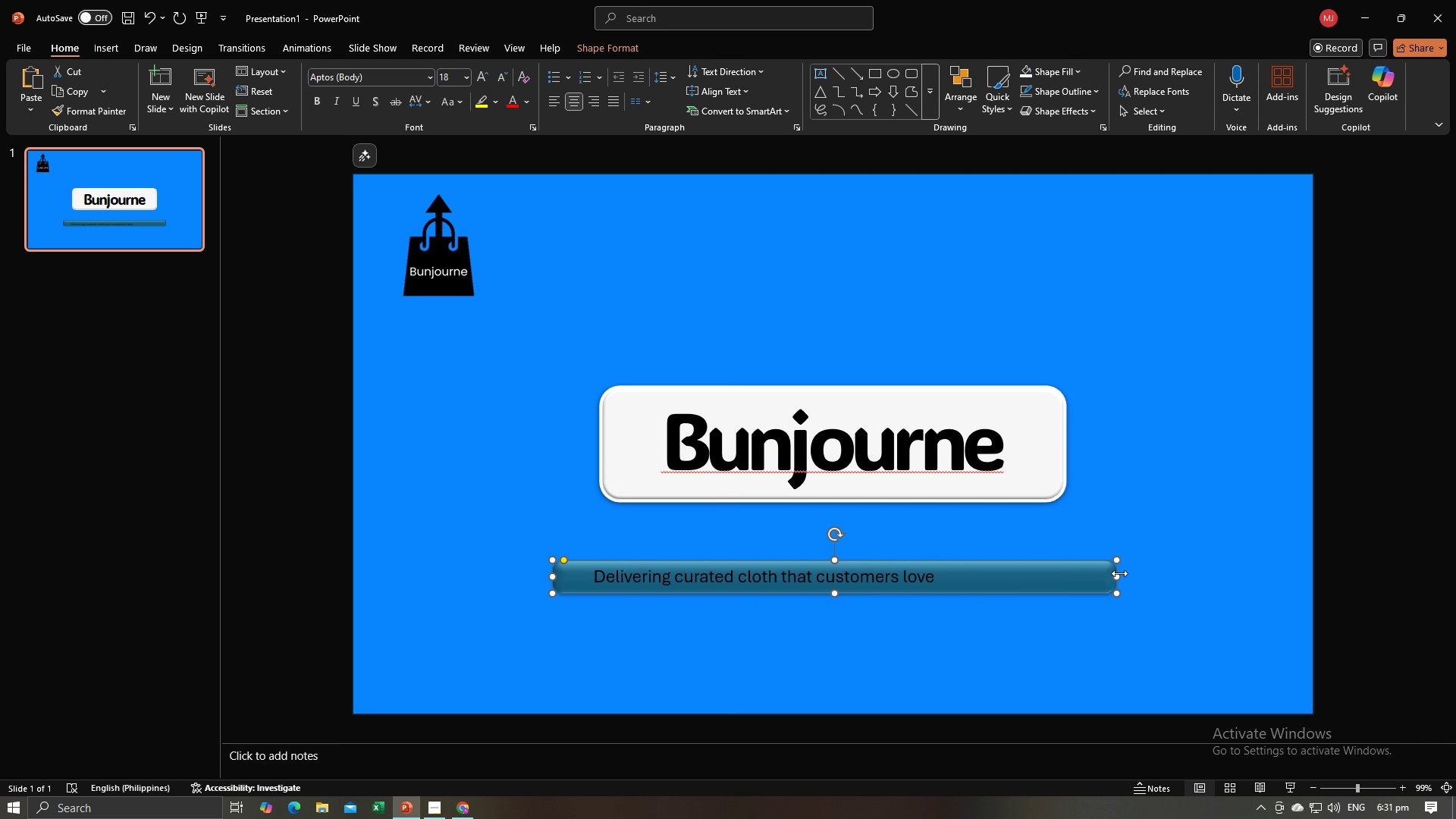 
left_click_drag(start_coordinate=[1121, 574], to_coordinate=[981, 583])
 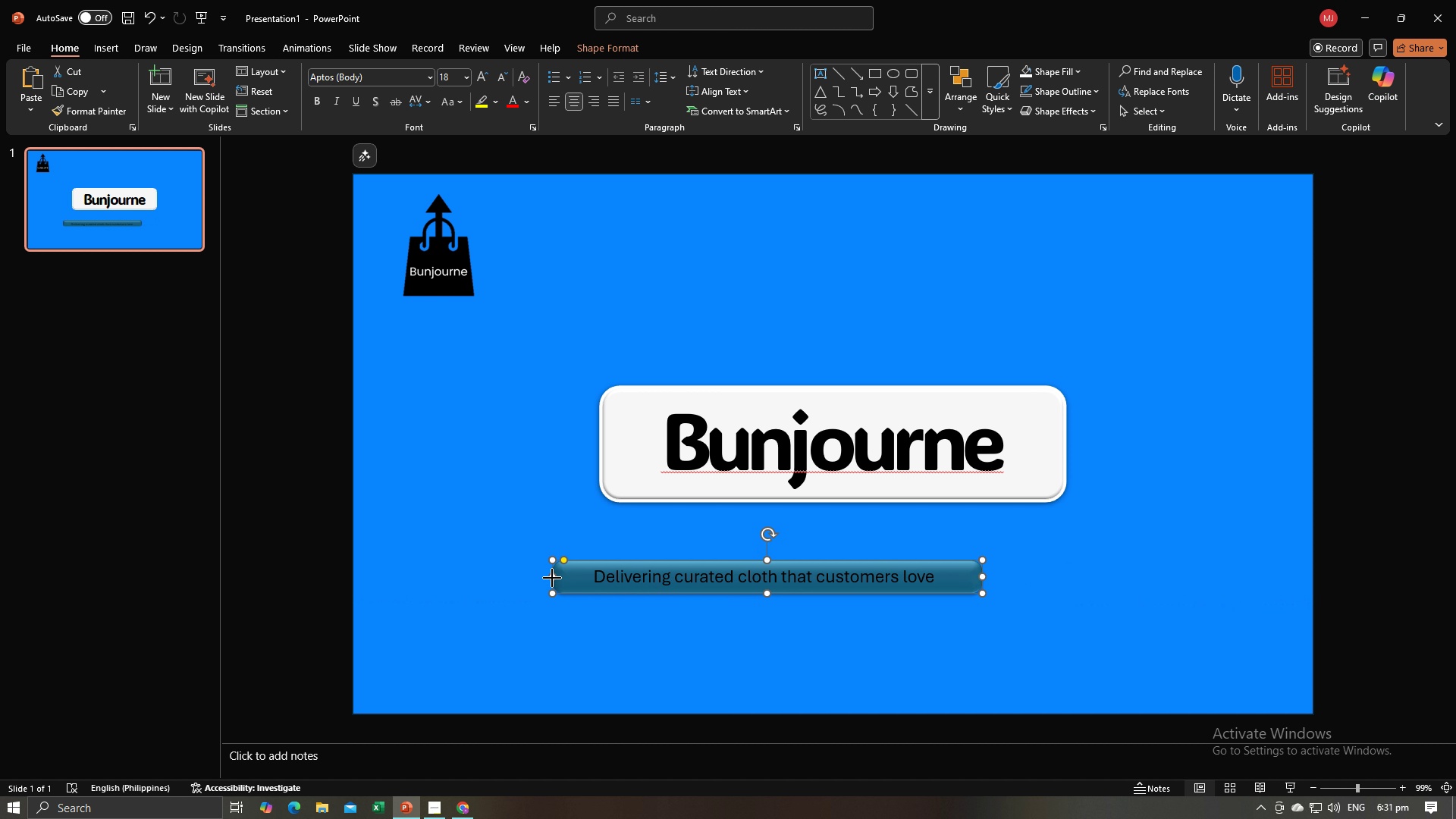 
left_click([552, 578])
 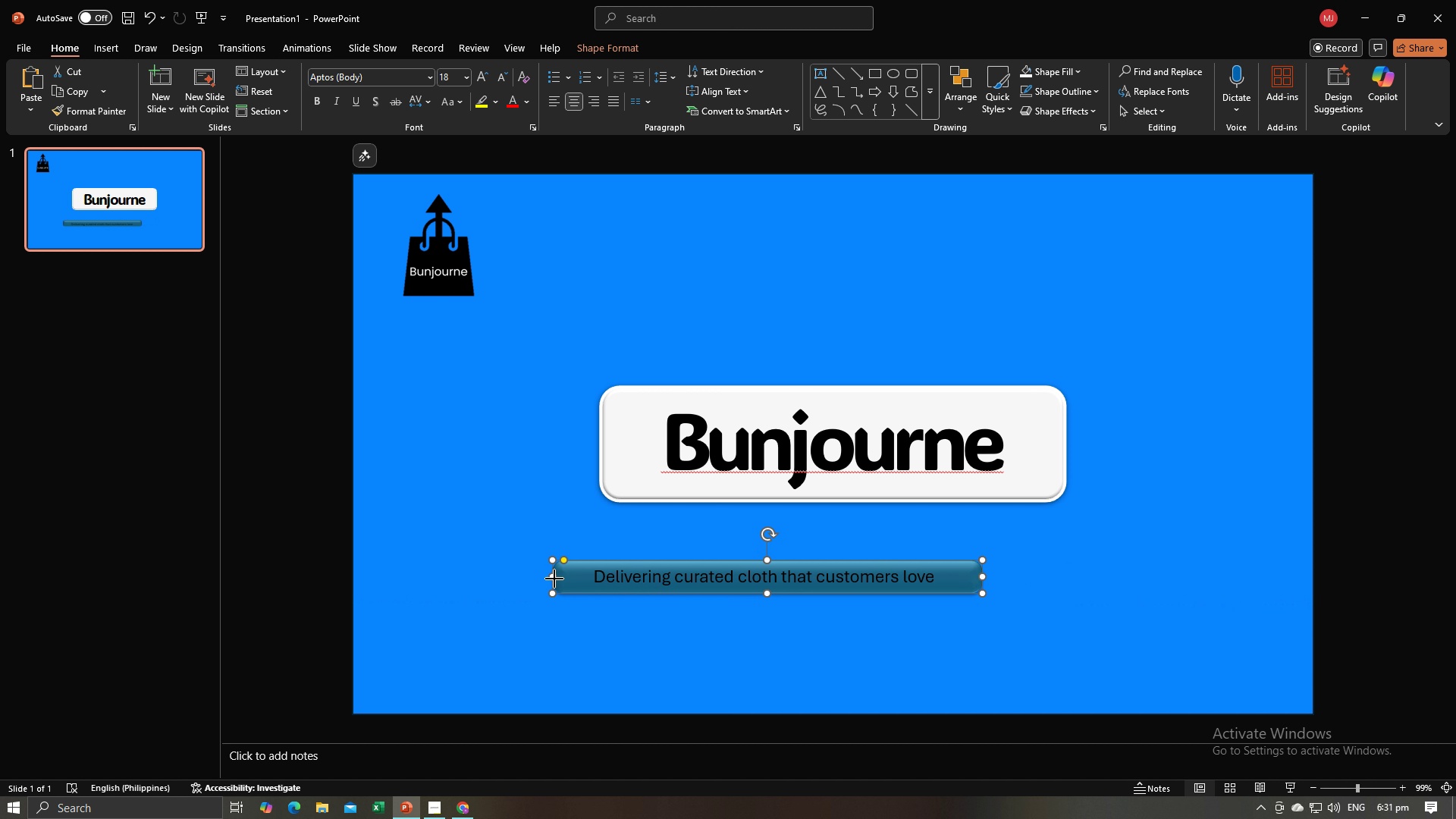 
left_click_drag(start_coordinate=[552, 578], to_coordinate=[567, 580])
 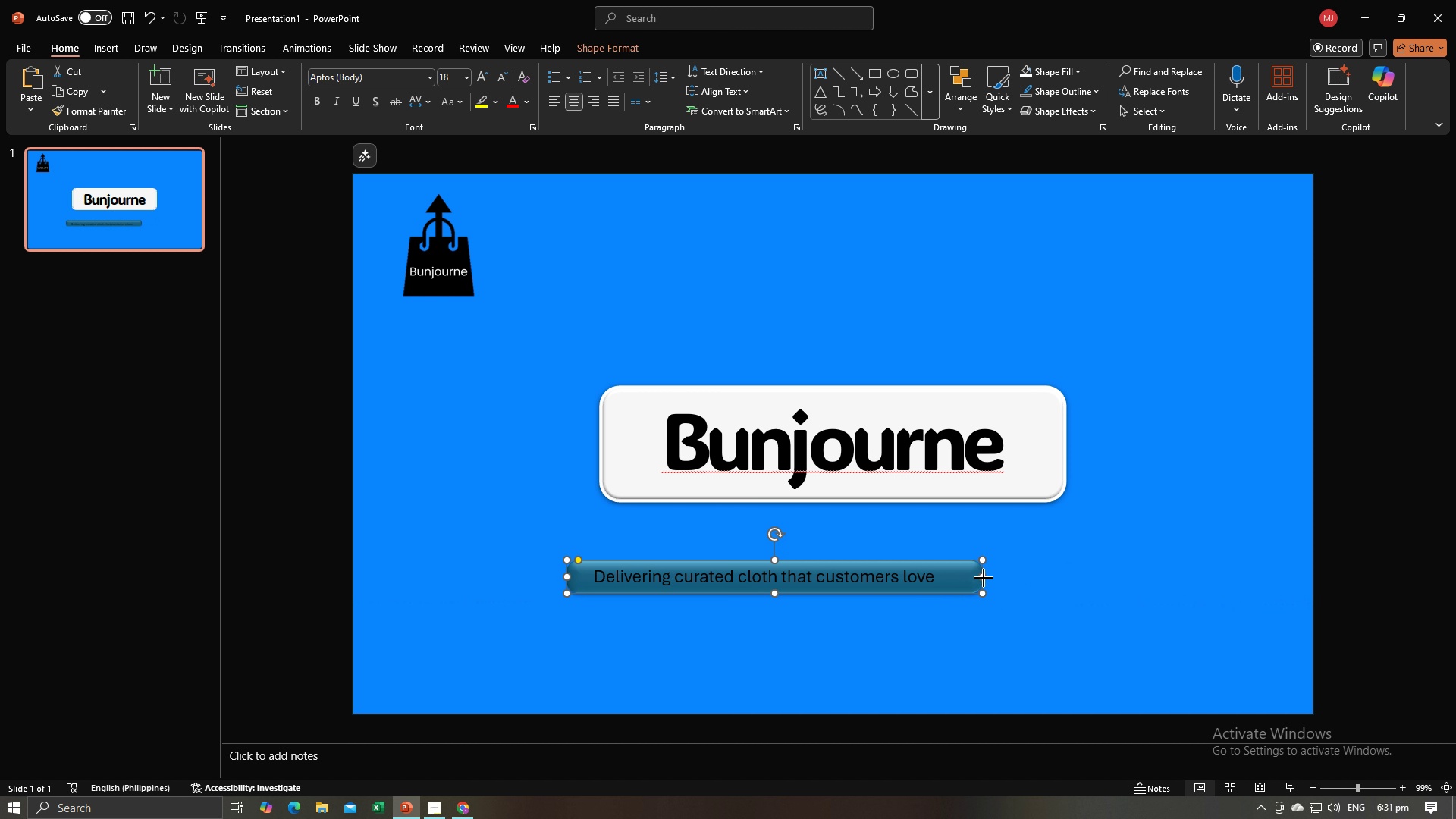 
left_click_drag(start_coordinate=[984, 578], to_coordinate=[962, 582])
 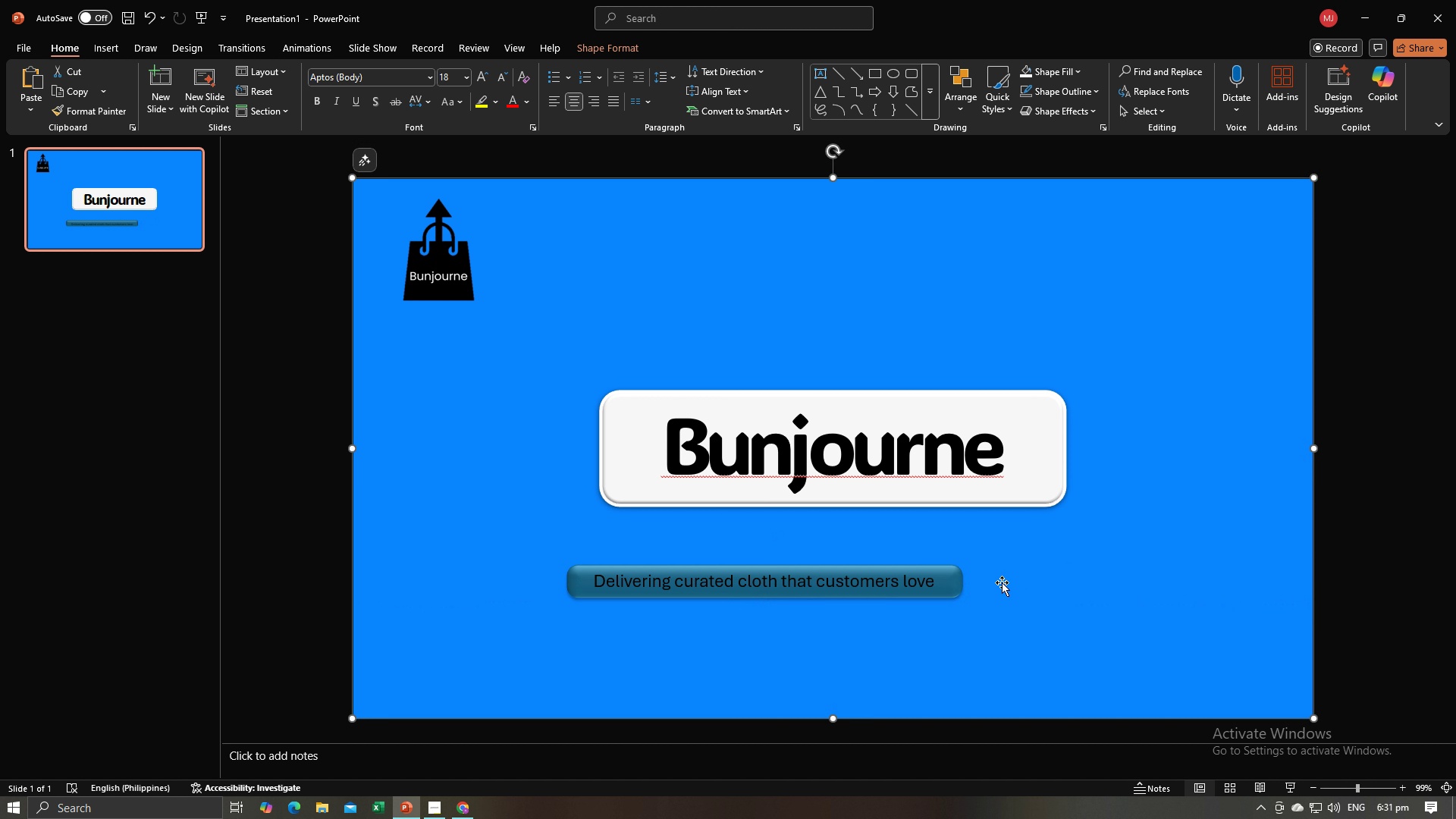 
left_click([1002, 582])
 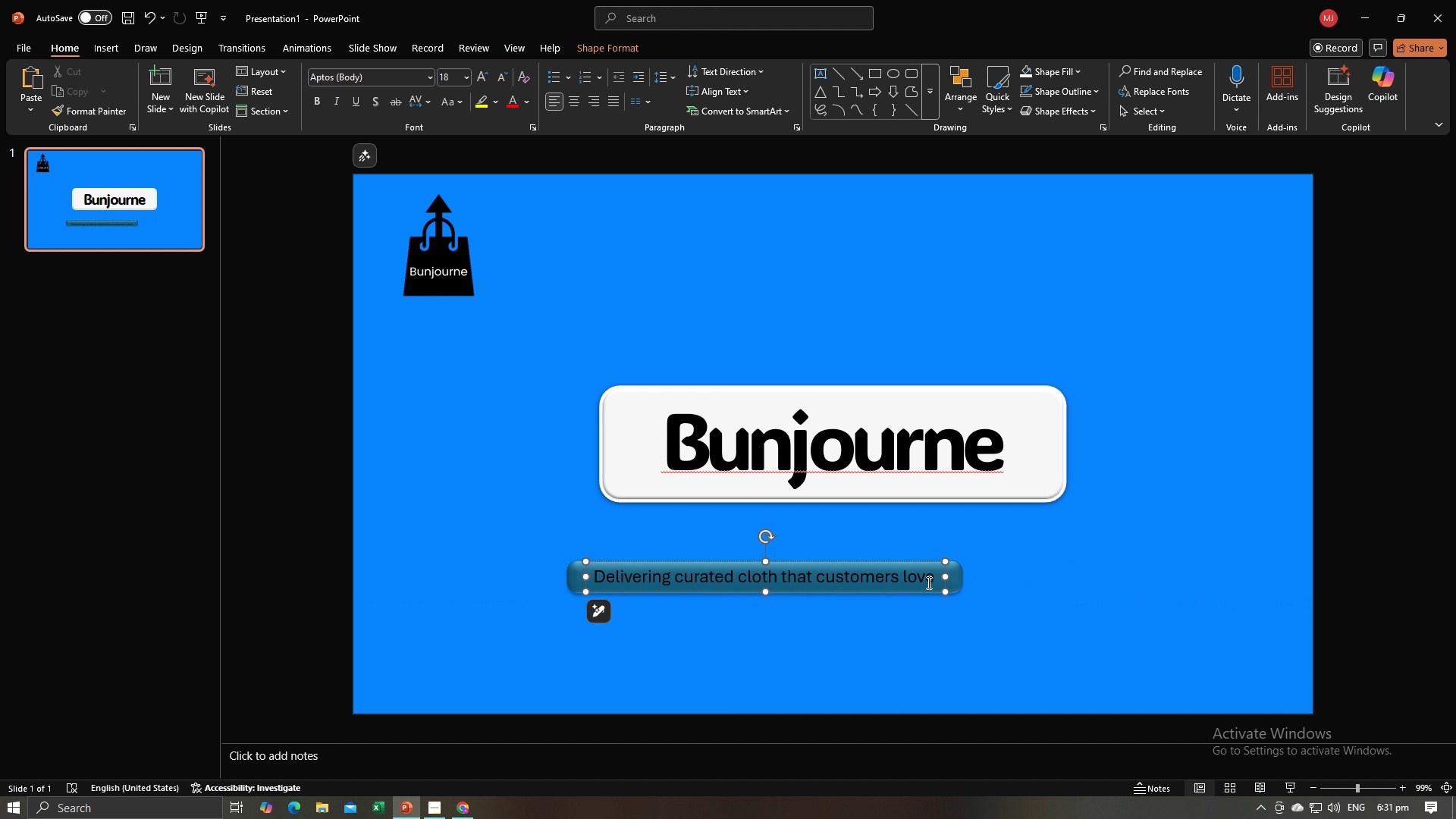 
double_click([927, 582])
 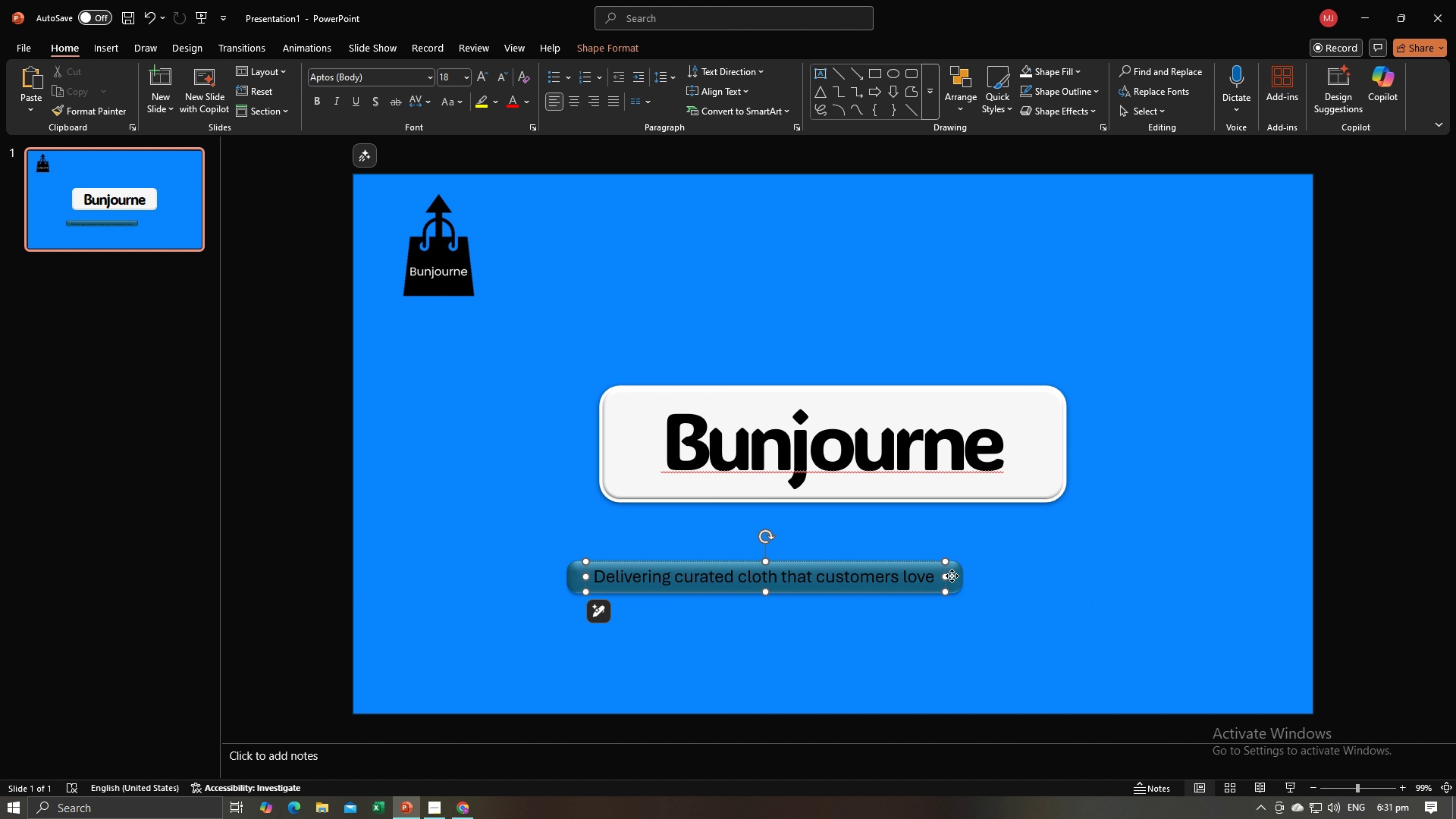 
hold_key(key=ControlLeft, duration=0.73)
left_click([952, 576])
 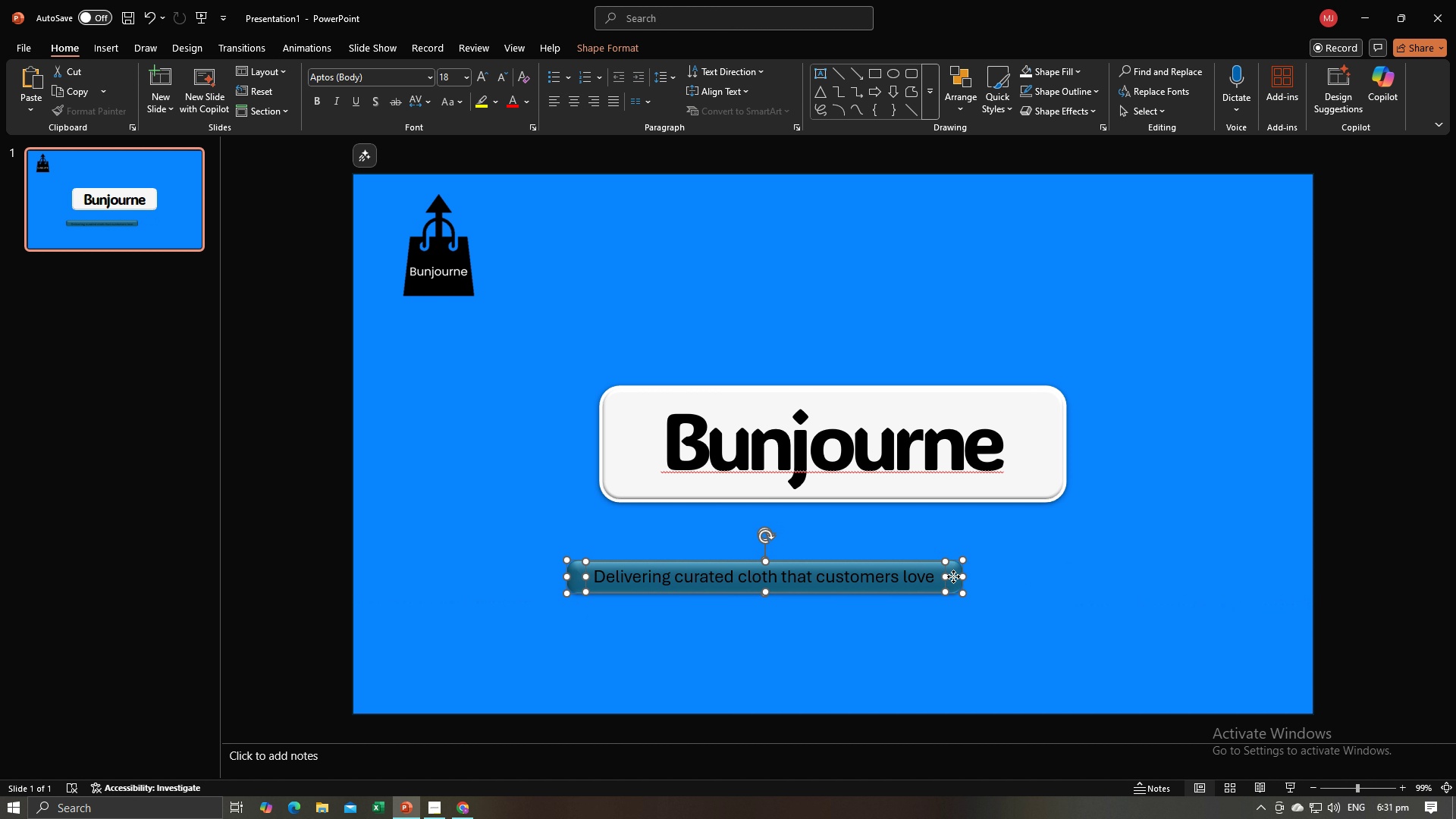 
right_click([953, 576])
 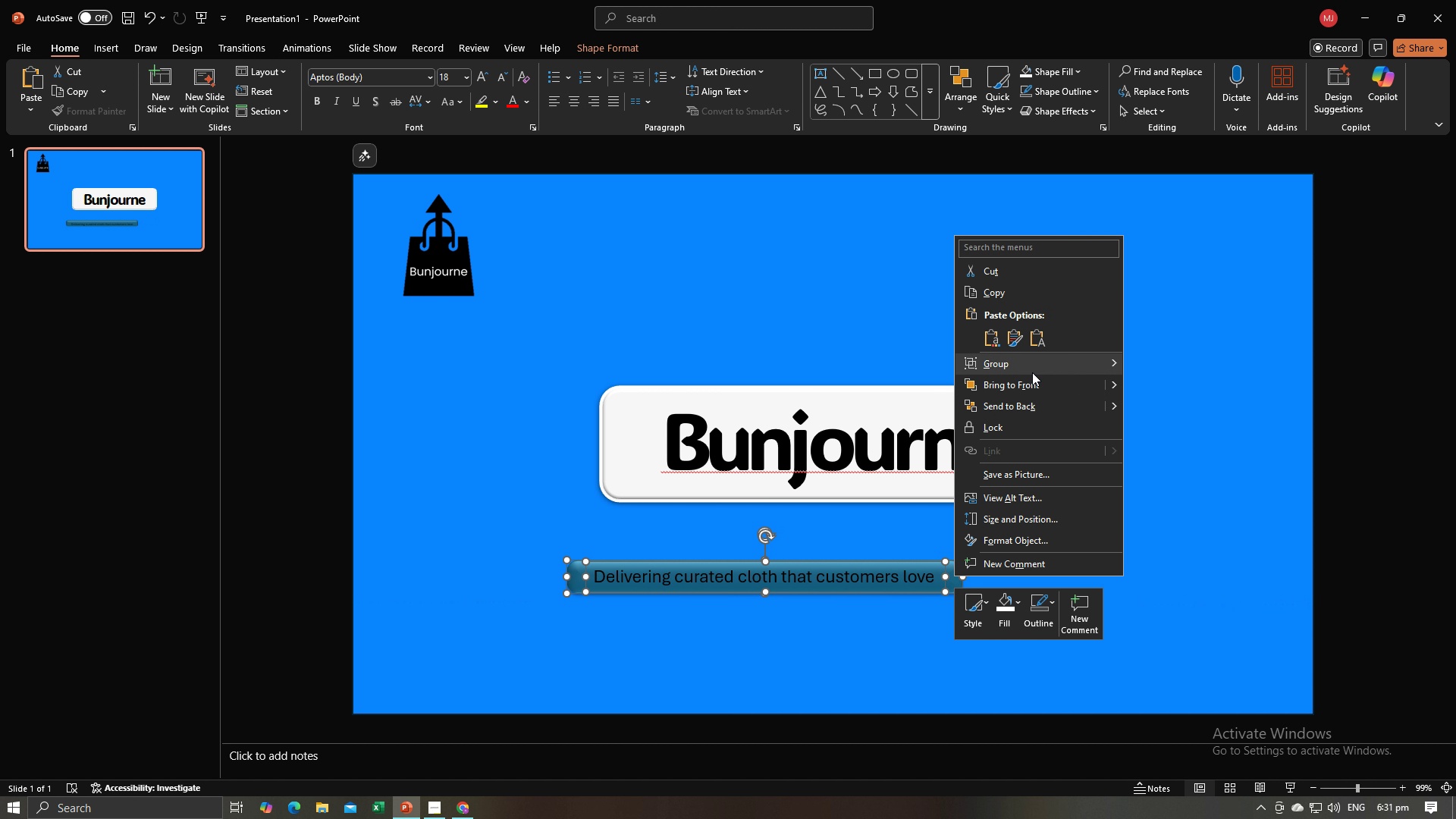 
left_click([1032, 370])
 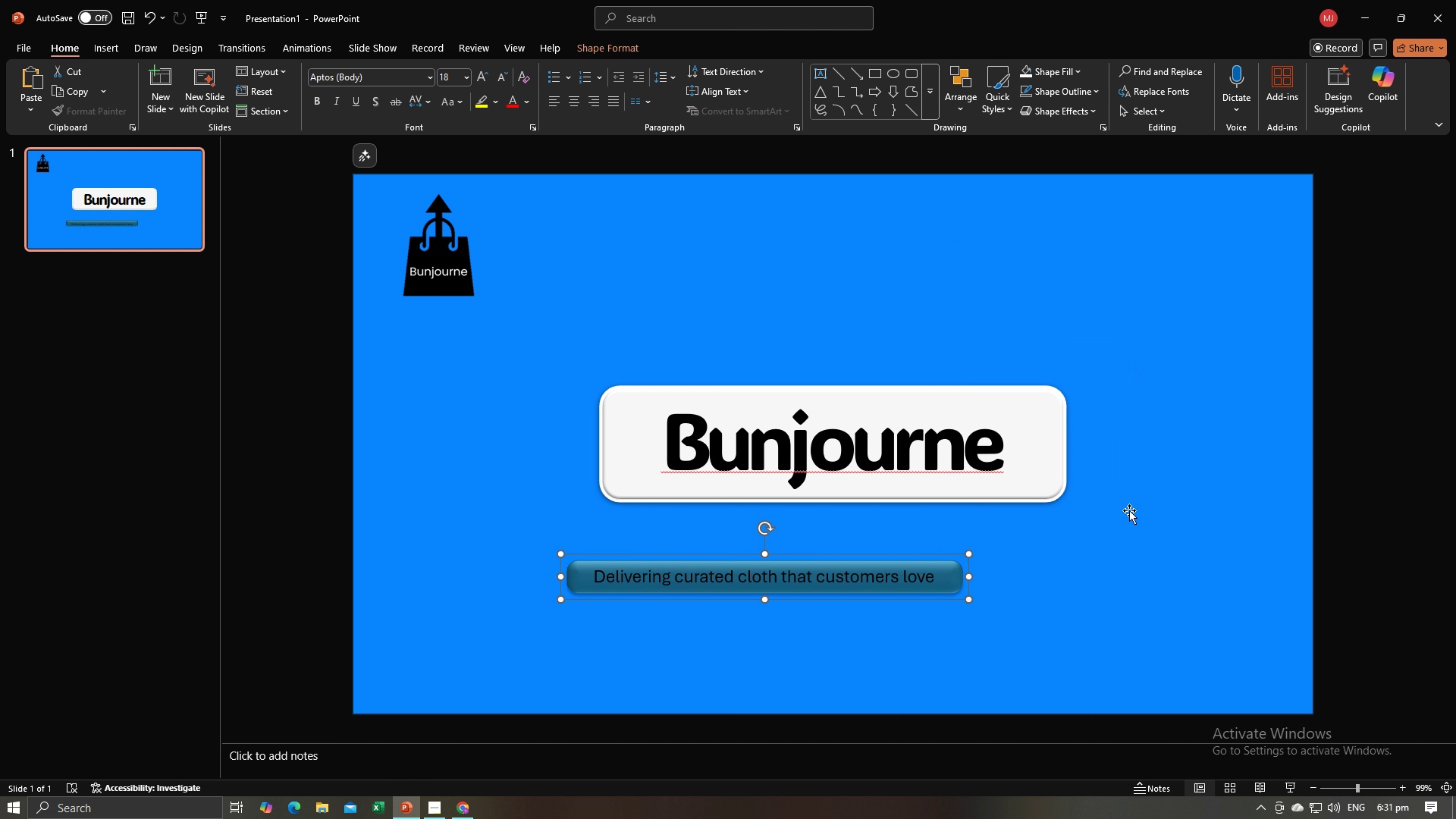 
left_click([1129, 518])
 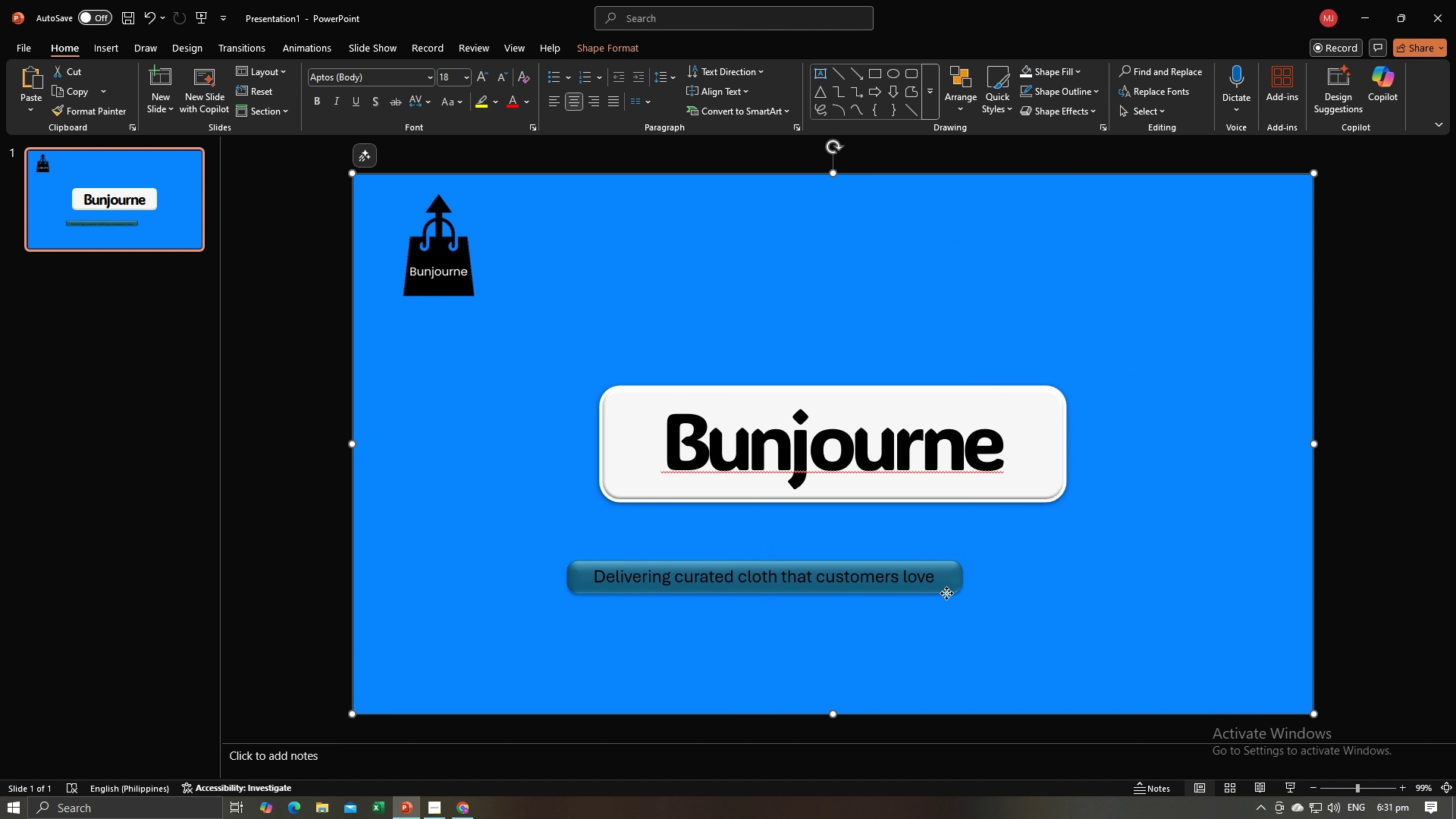 
left_click([946, 593])
 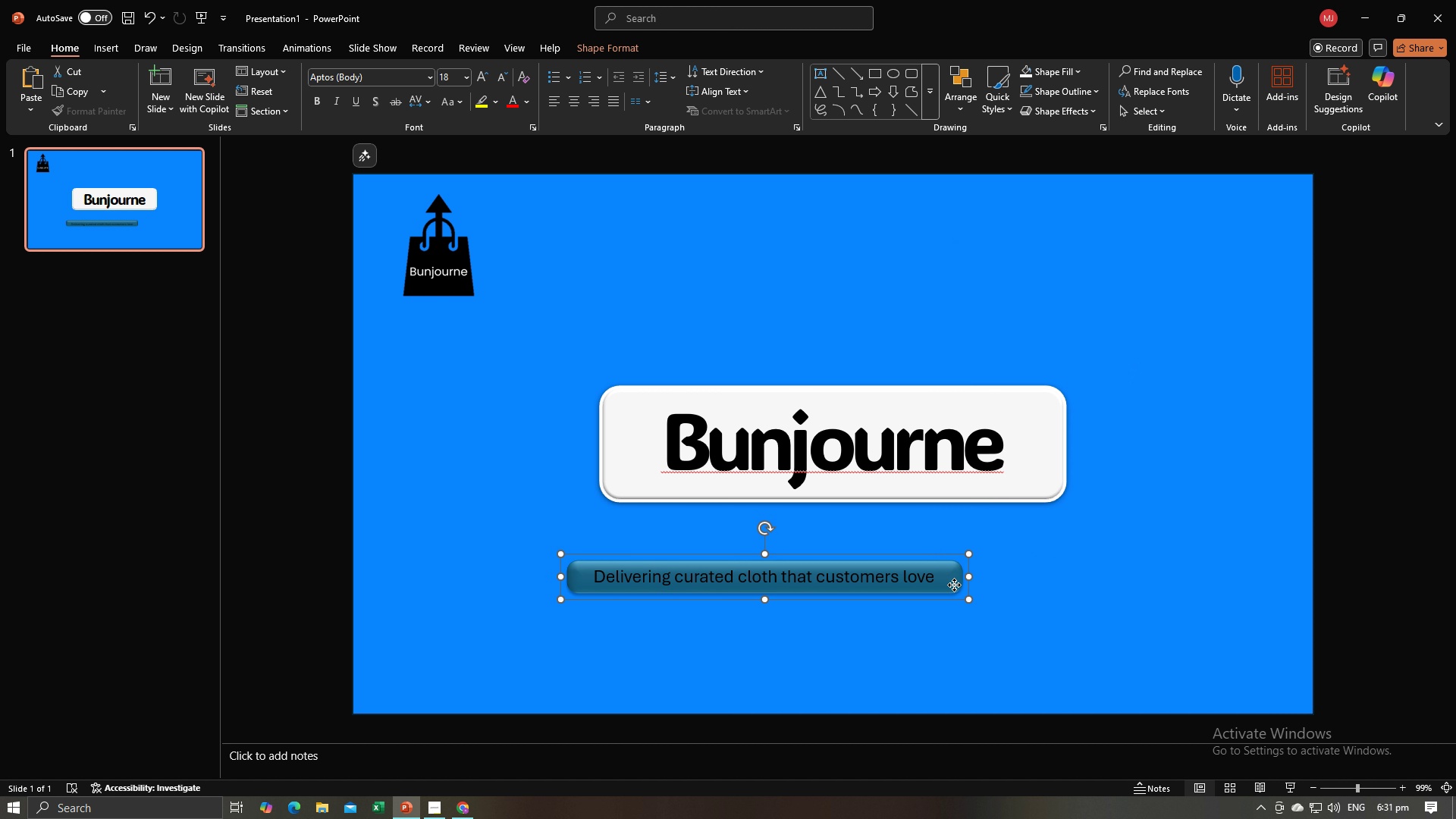 
left_click_drag(start_coordinate=[954, 585], to_coordinate=[1020, 545])
 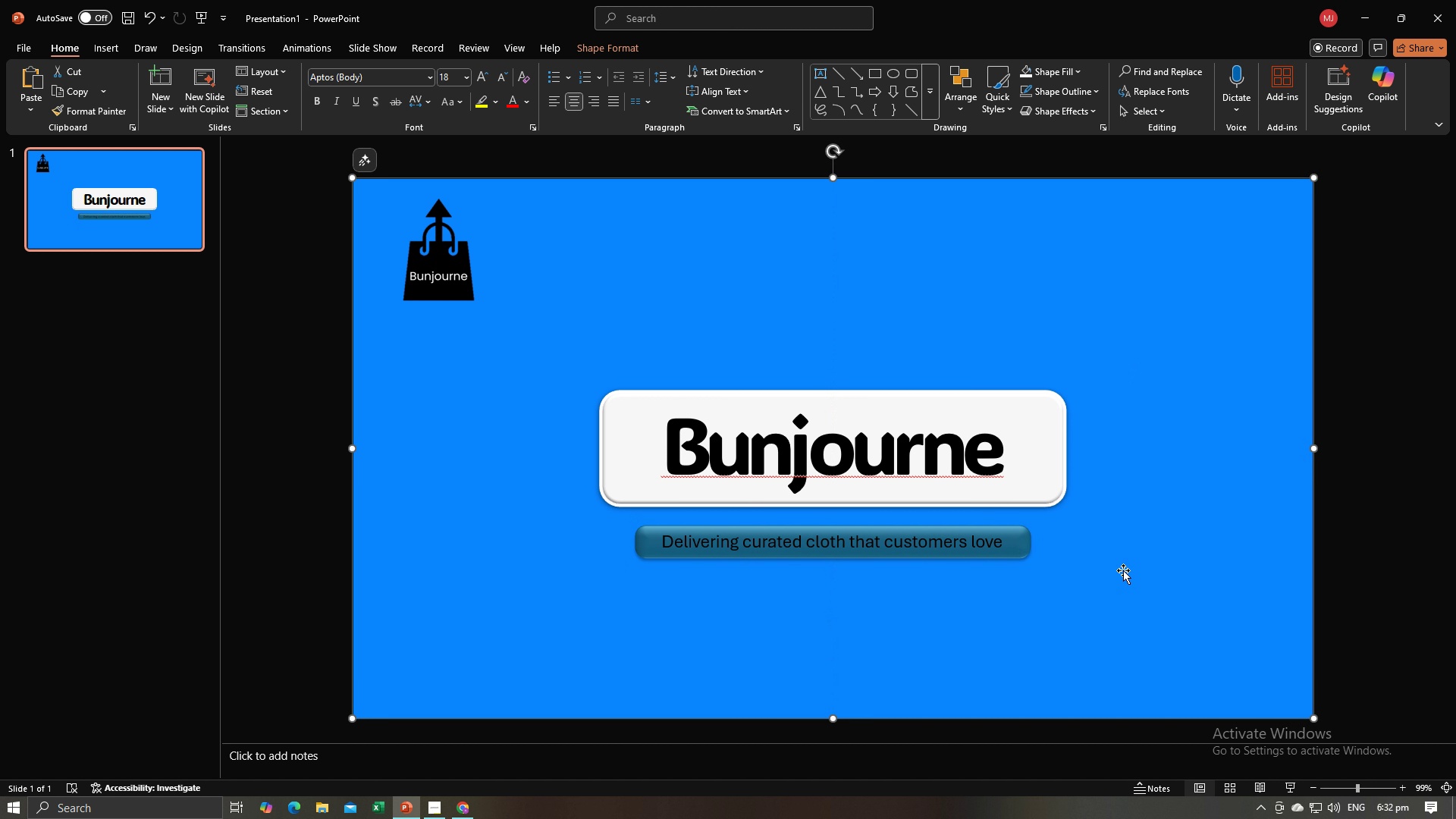 
left_click([1123, 570])
 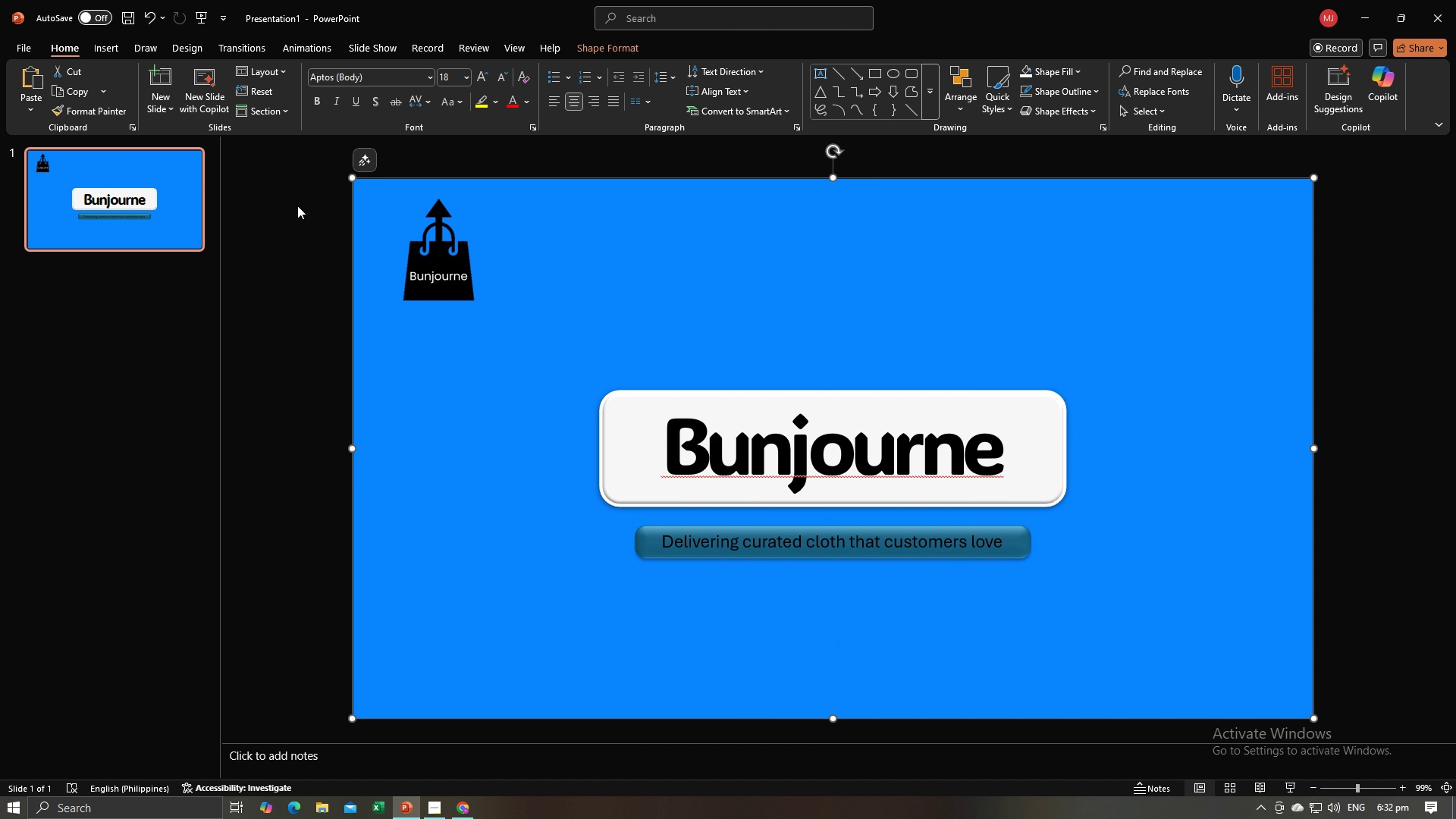 
key(Alt+AltLeft)
 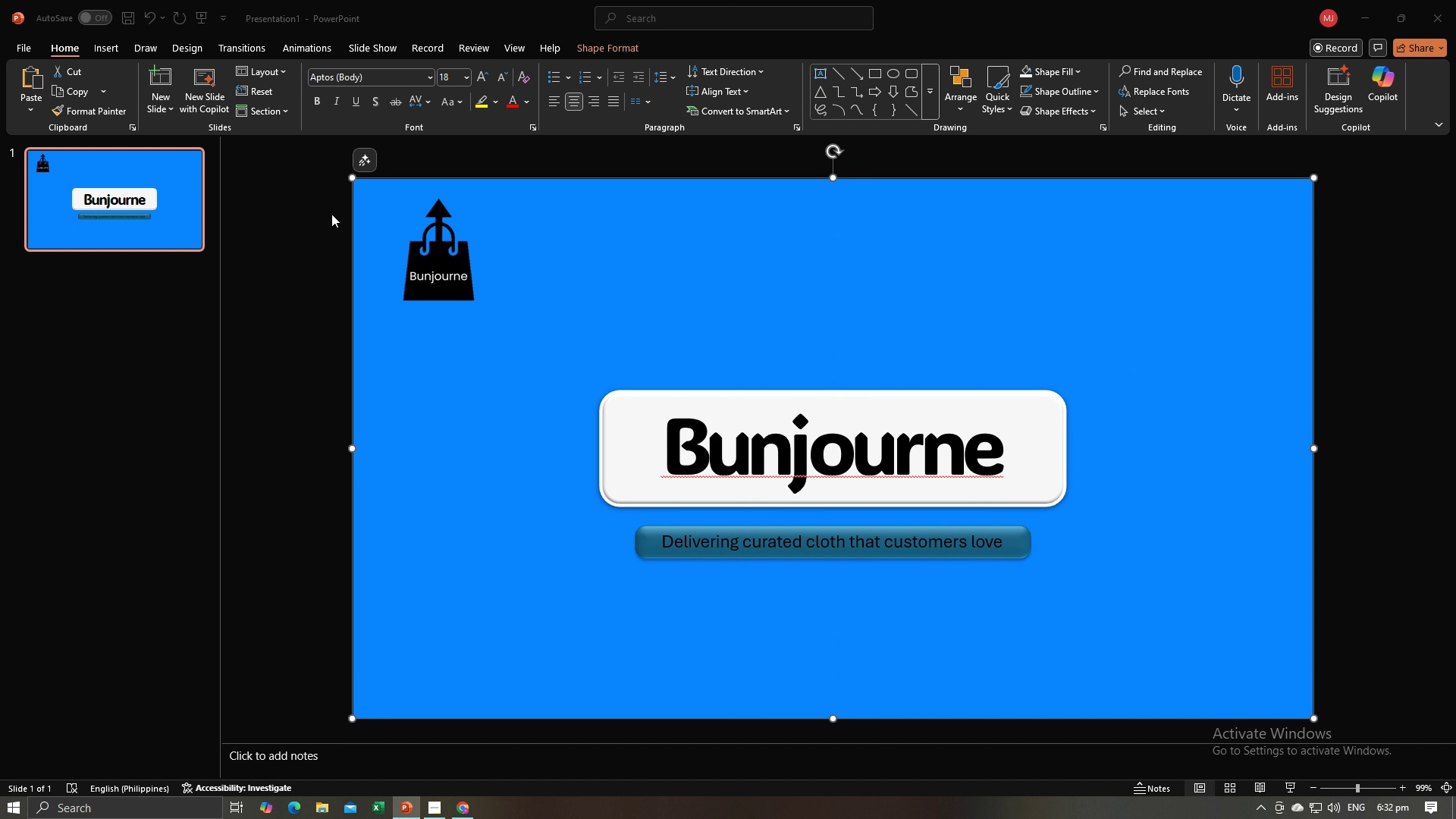 
key(Alt+Tab)
 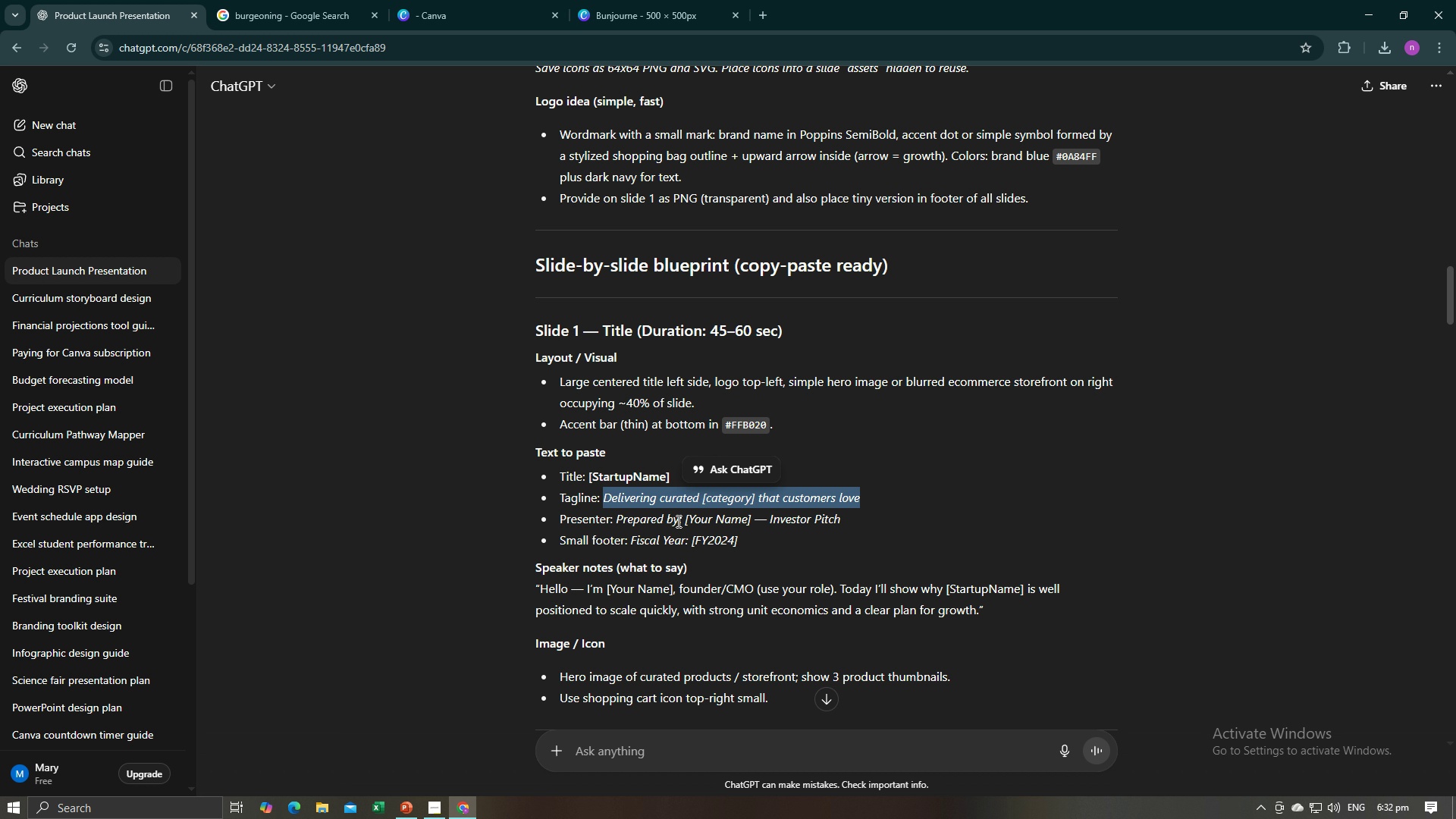 
wait(7.35)
 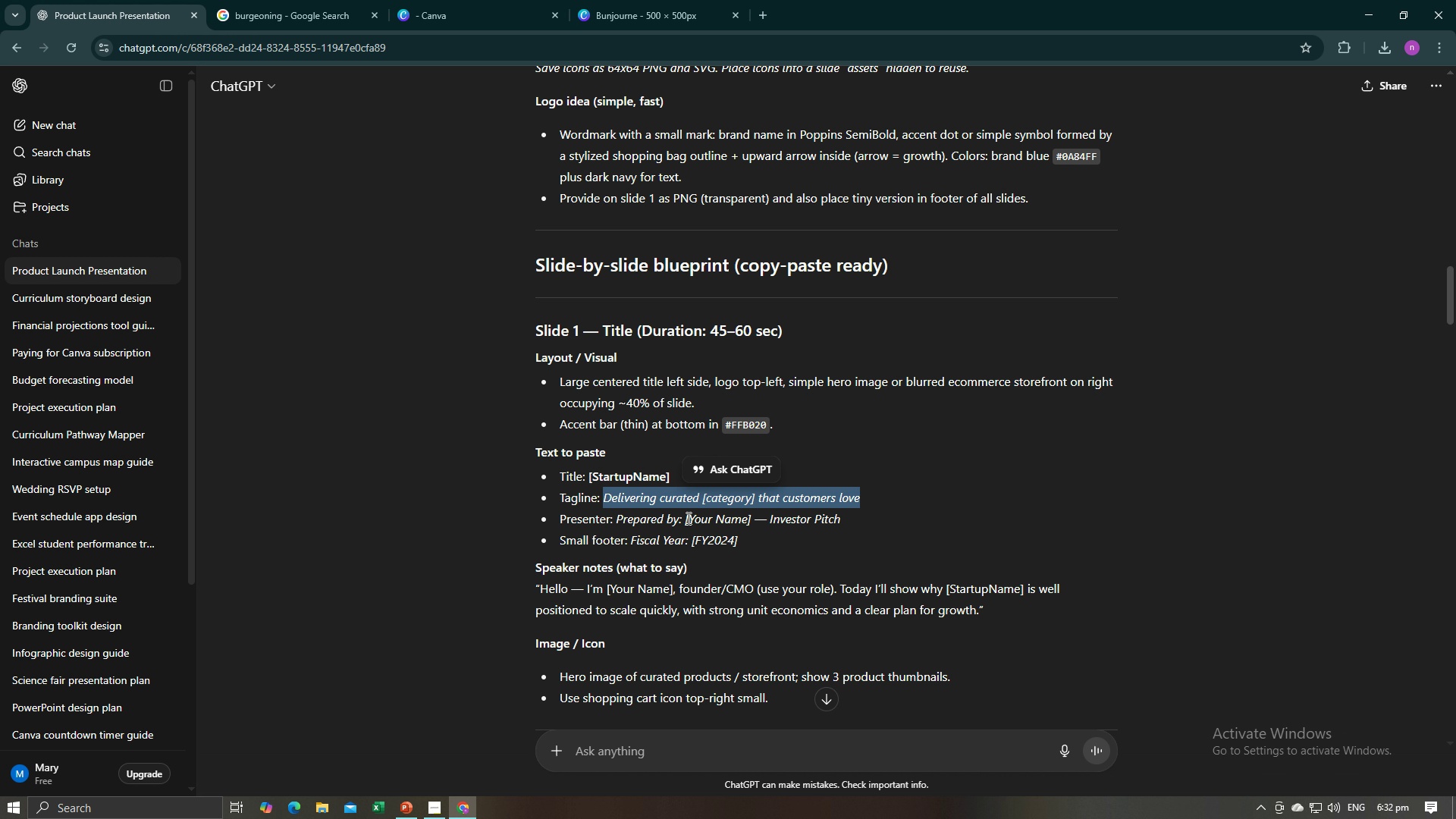 
key(Alt+AltLeft)
 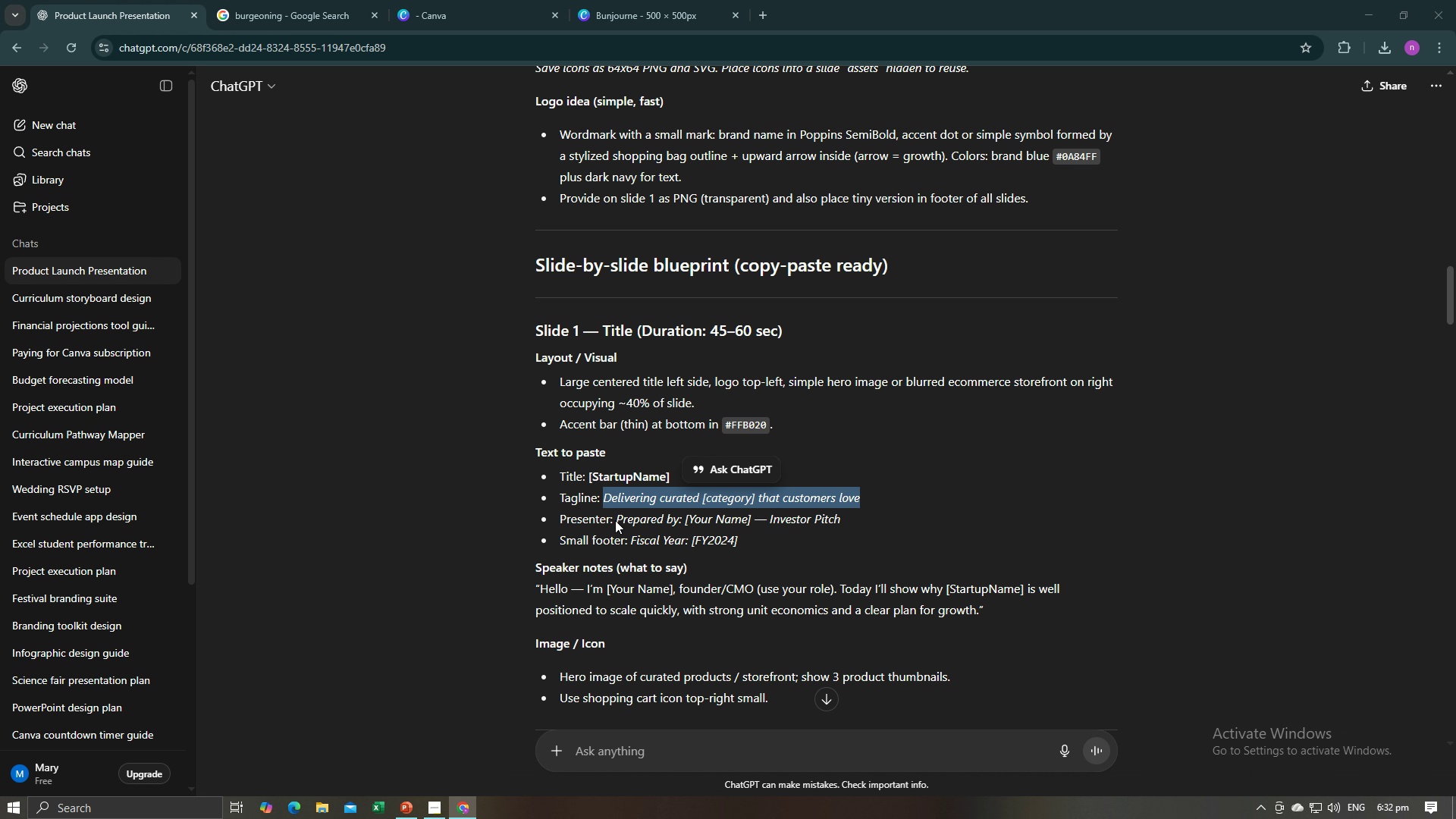 
key(Alt+Tab)
 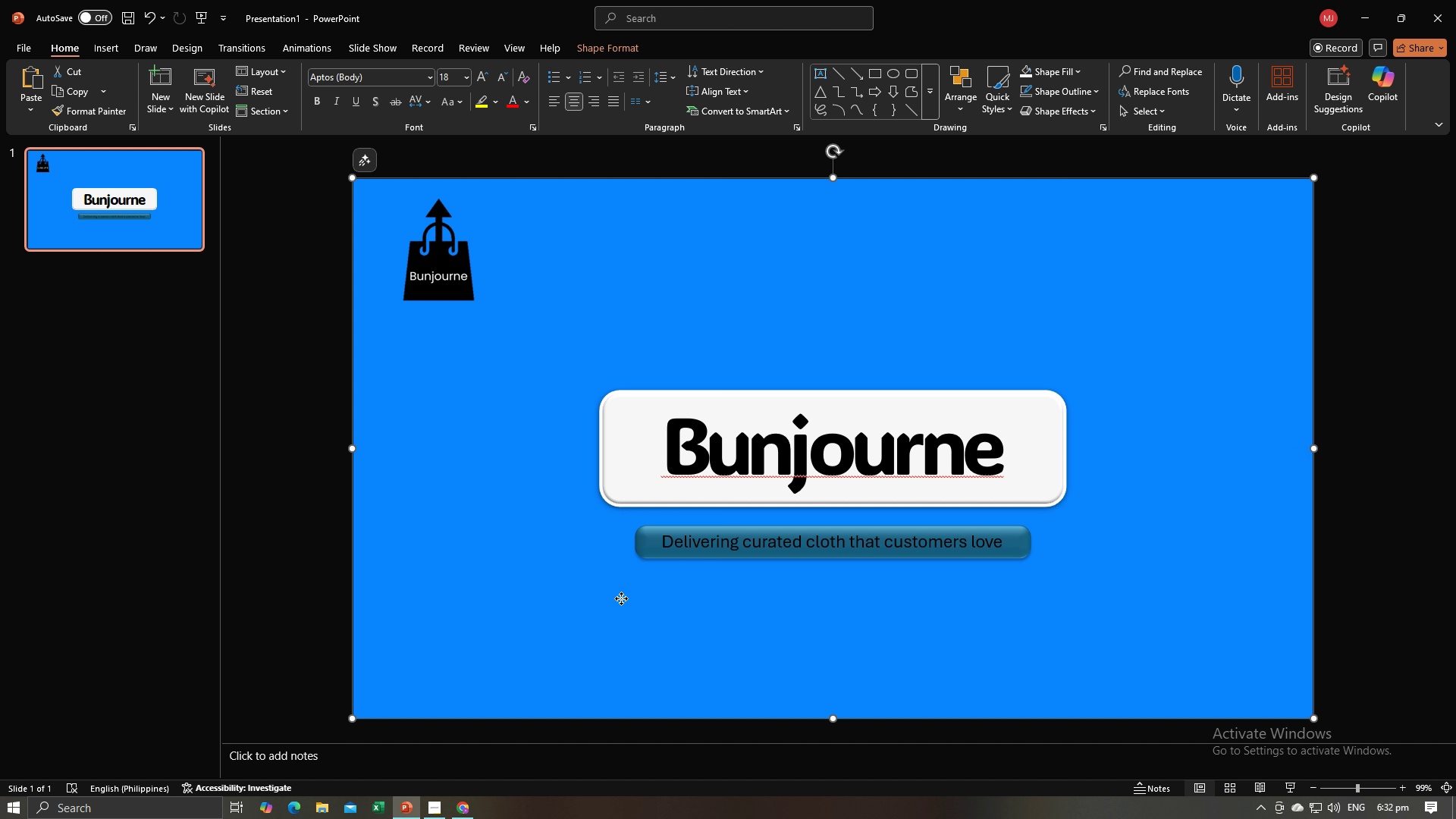 
left_click([621, 598])
 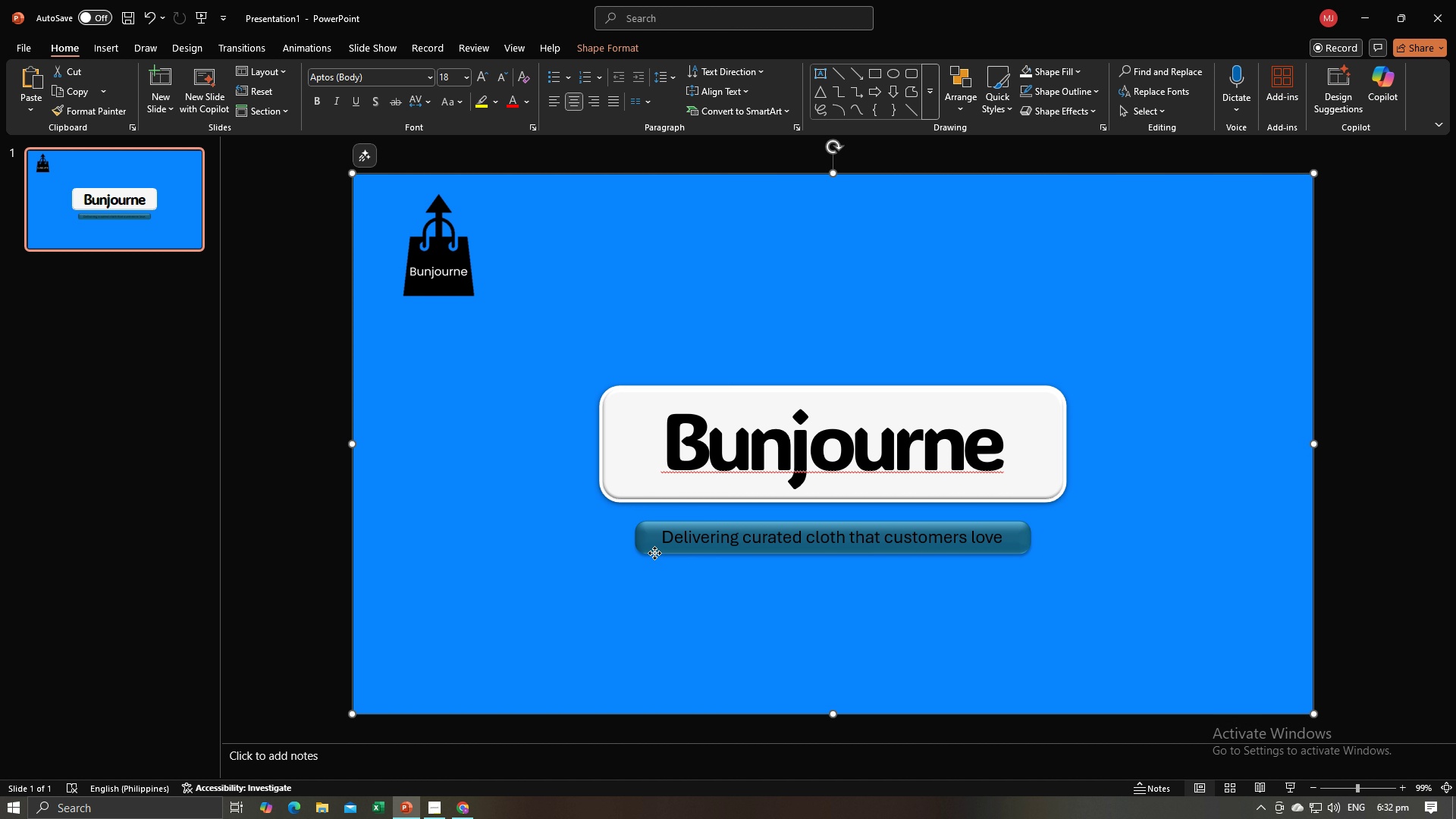 
left_click([654, 553])
 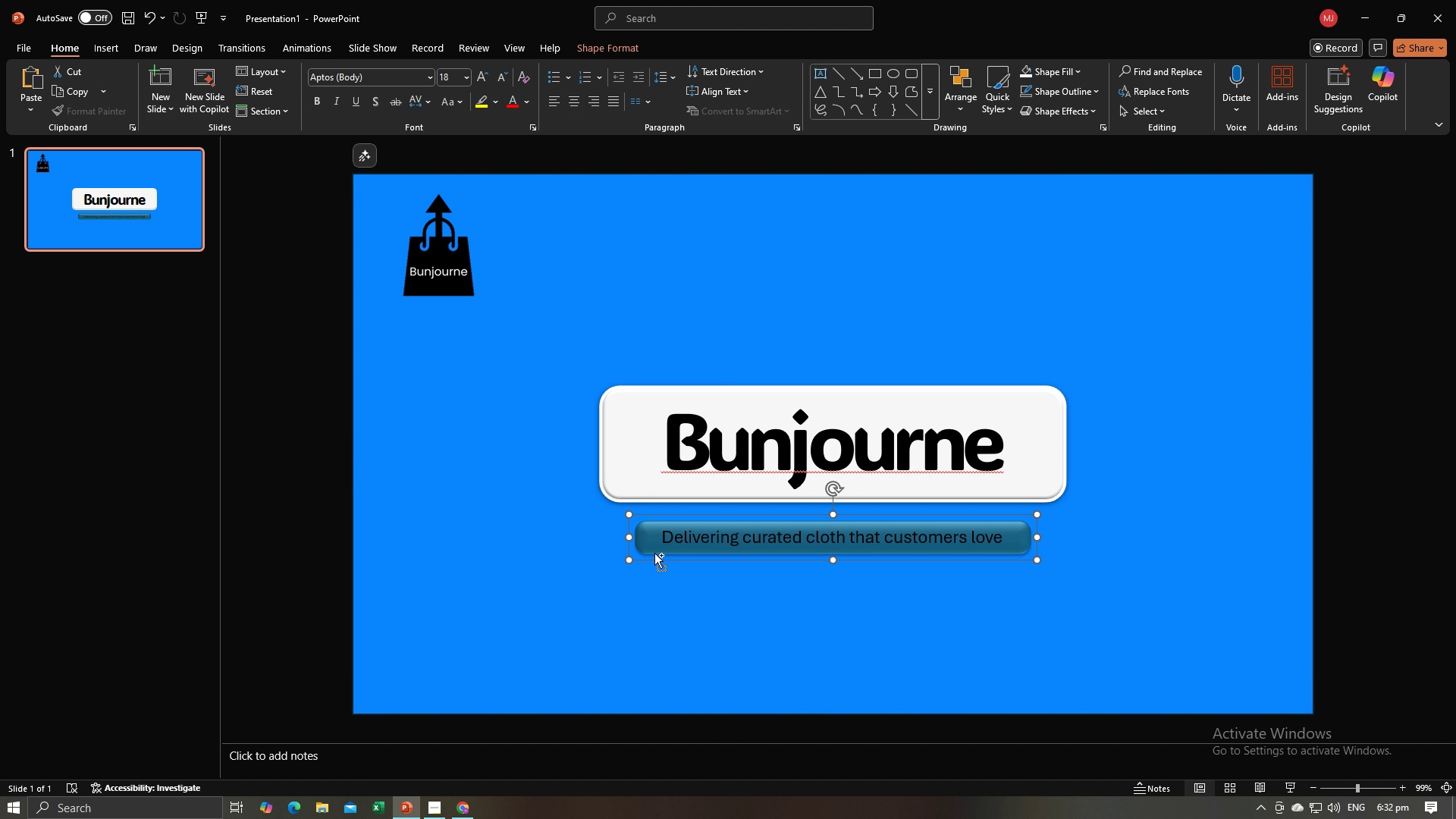 
key(Control+C)
 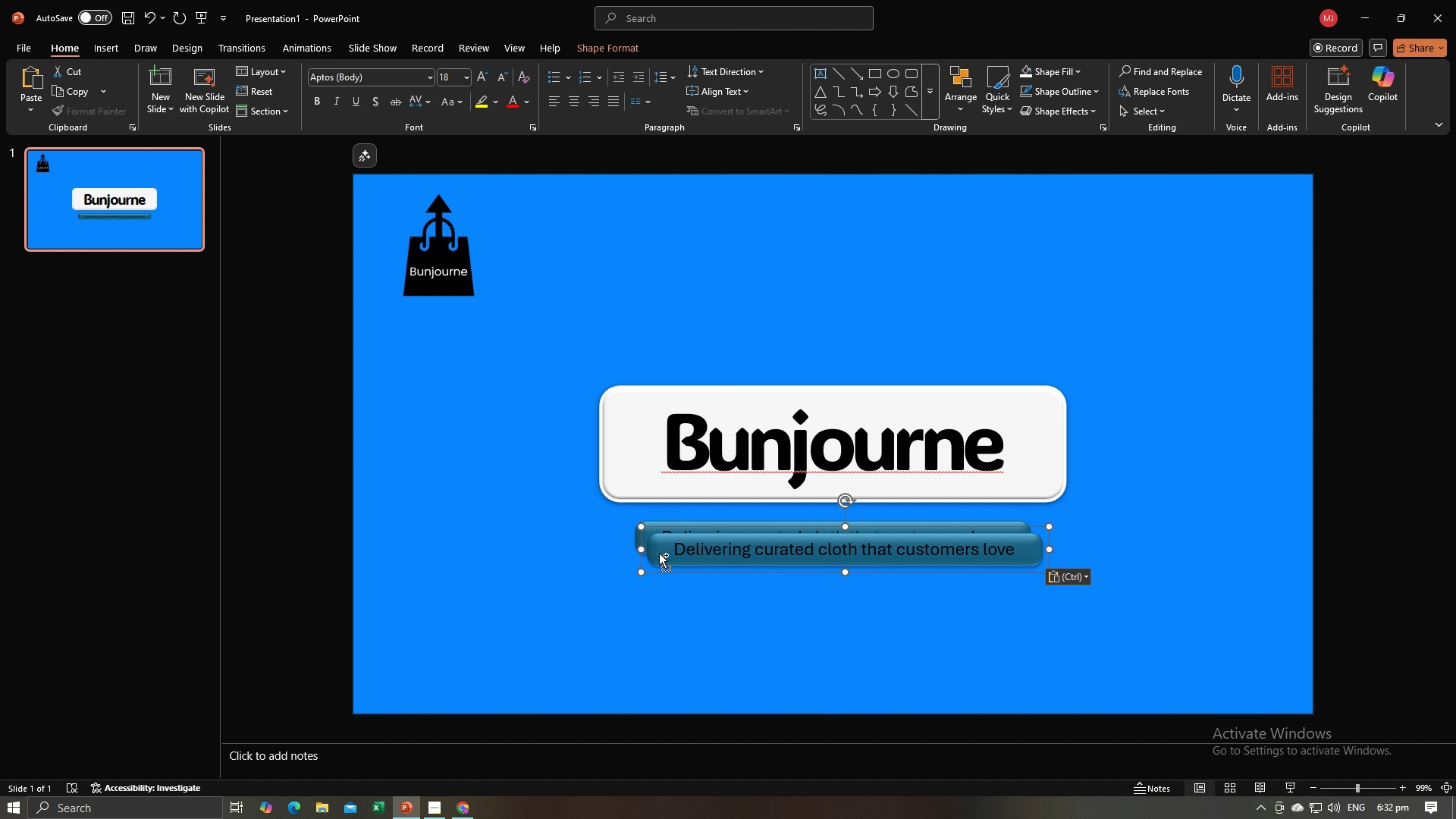 
key(Control+V)
 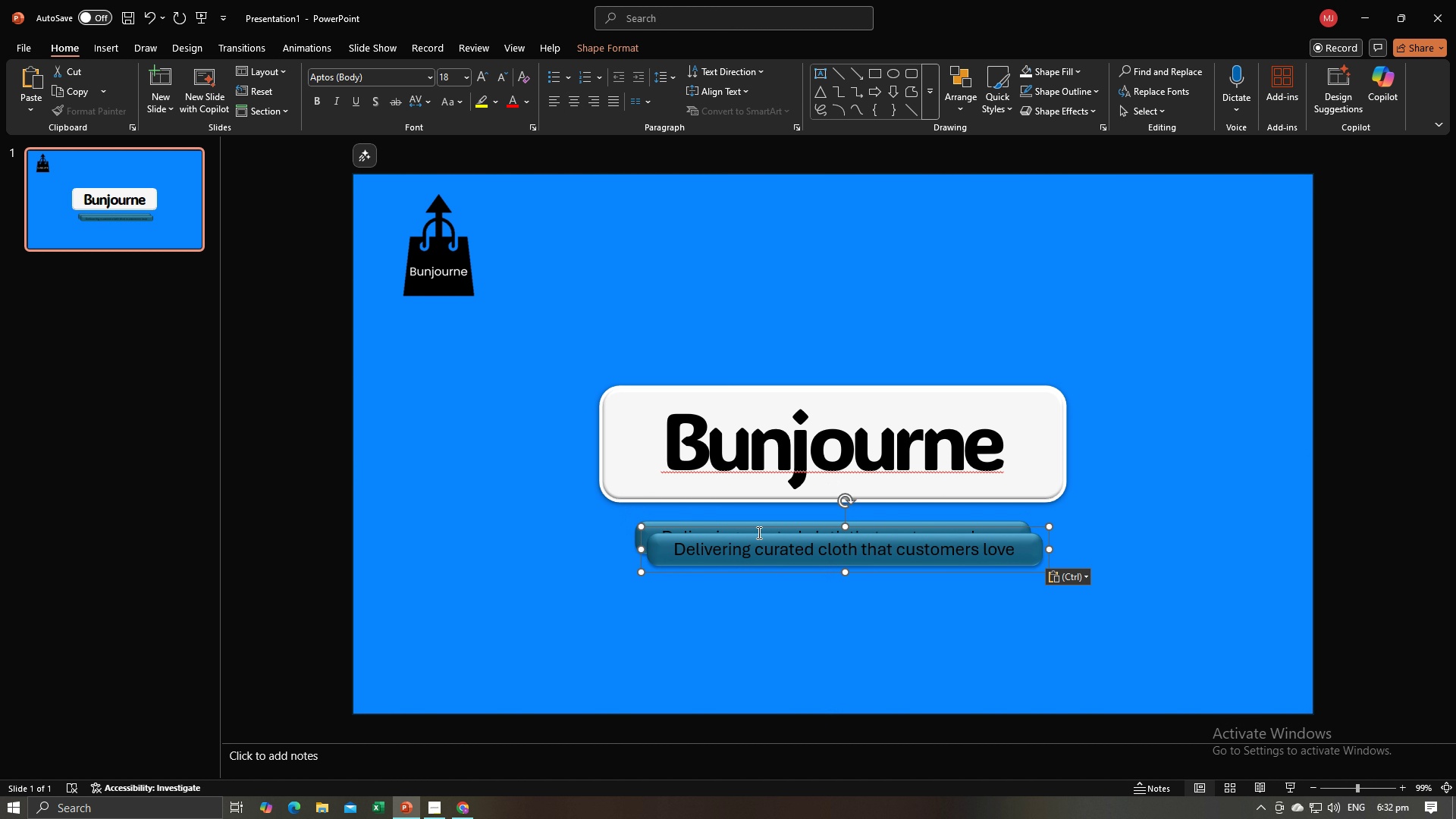 
left_click_drag(start_coordinate=[757, 532], to_coordinate=[759, 540])
 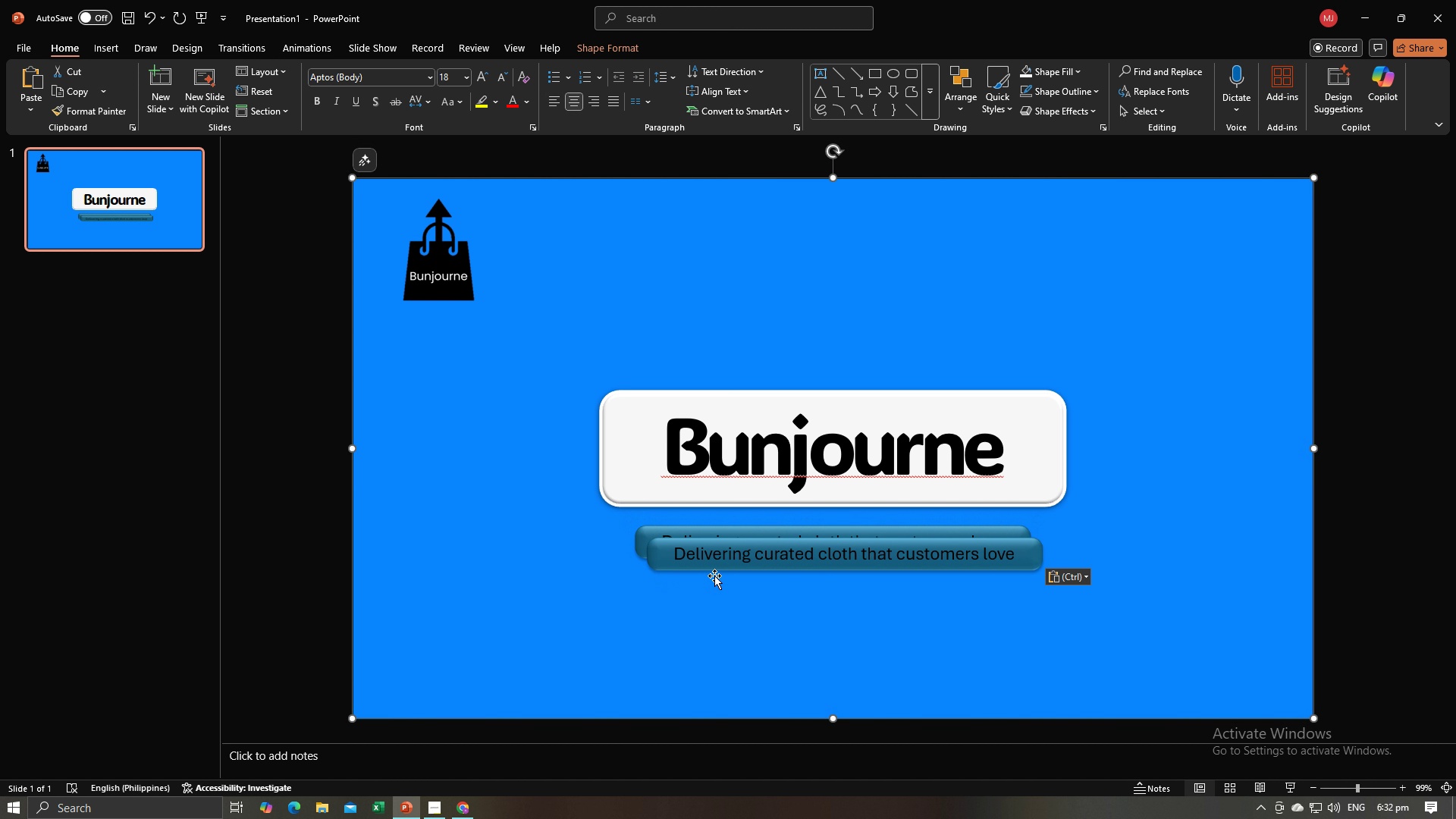 
left_click([714, 576])
 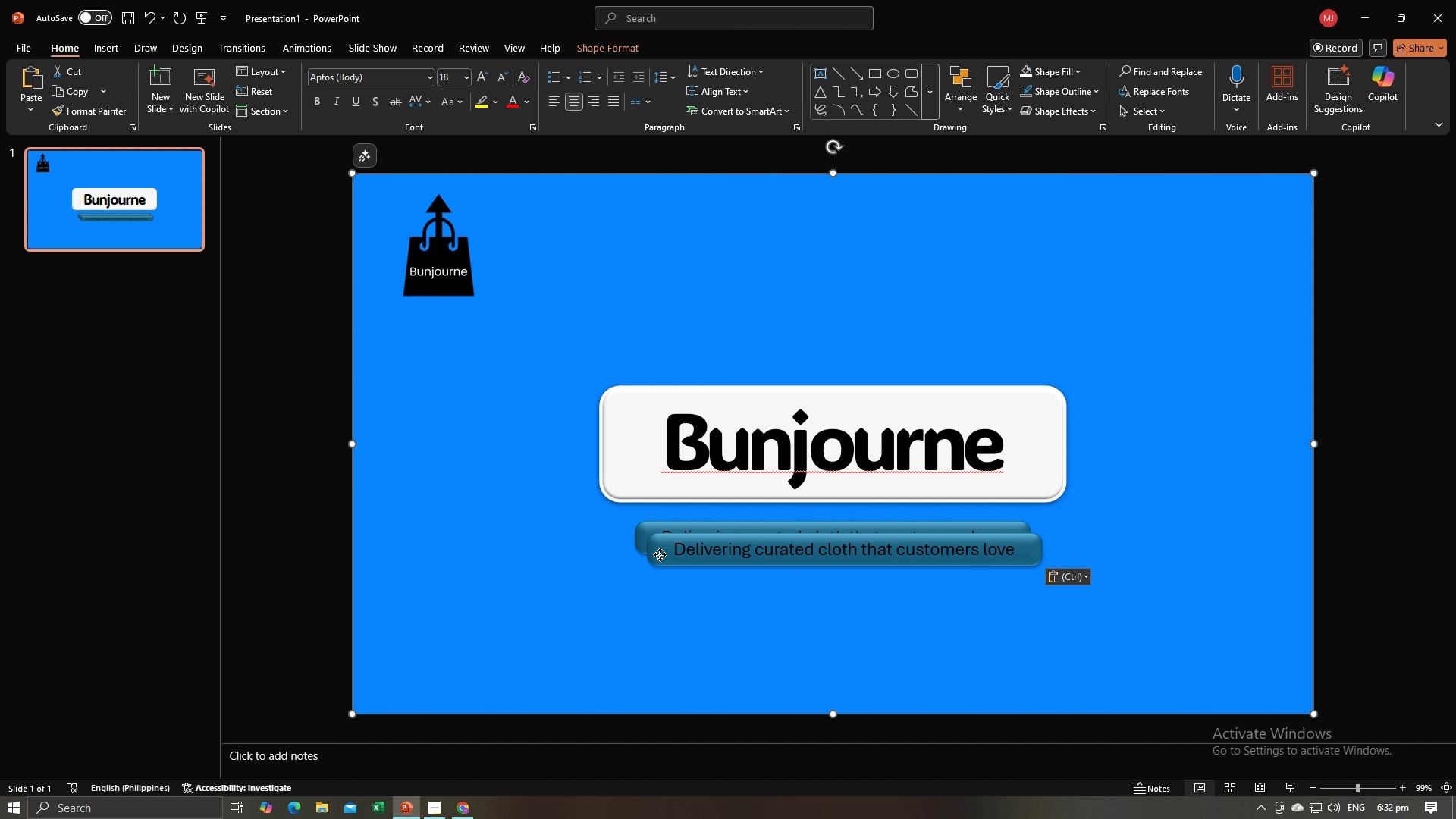 
left_click([660, 554])
 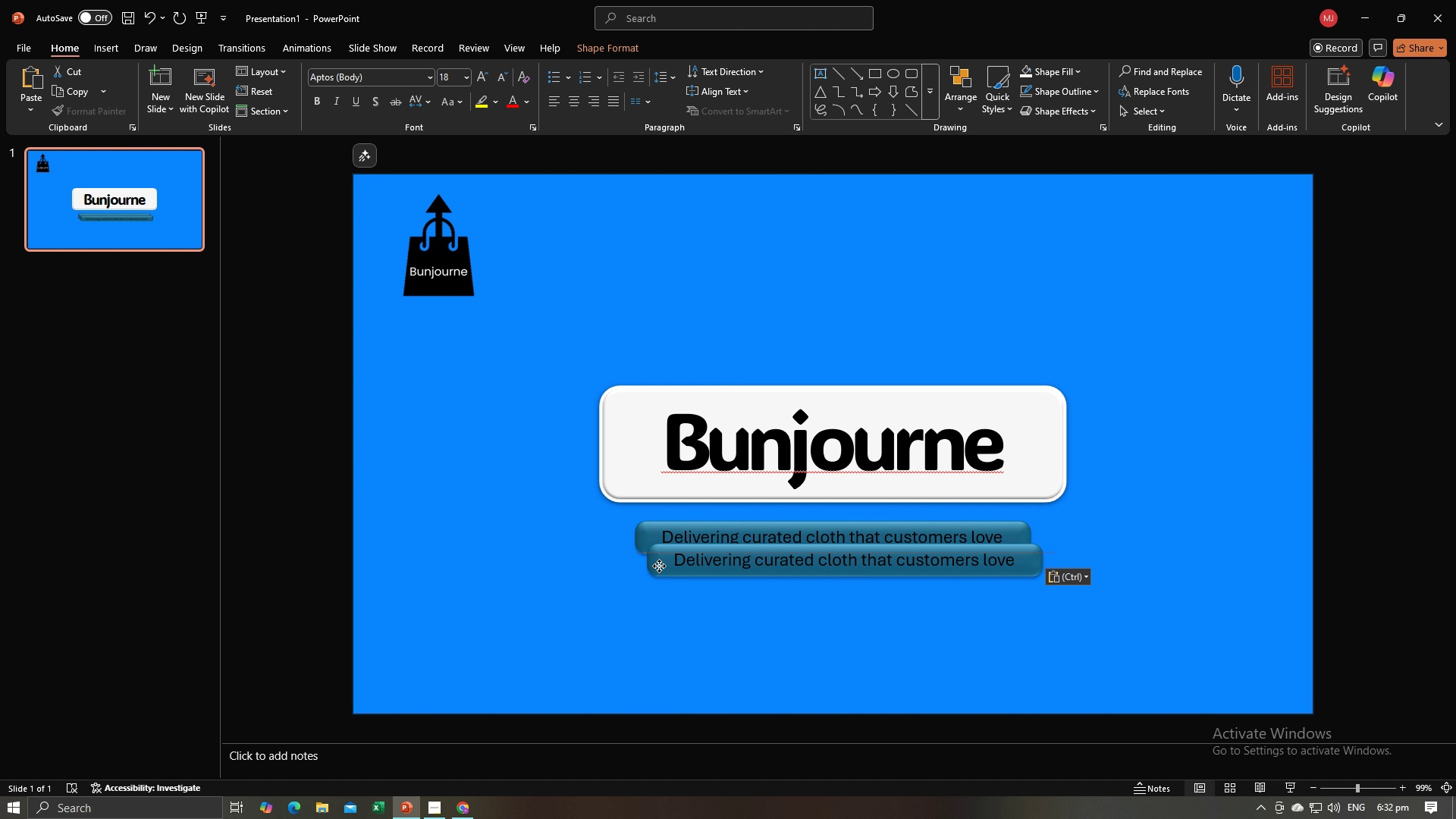 
left_click_drag(start_coordinate=[659, 550], to_coordinate=[649, 584])
 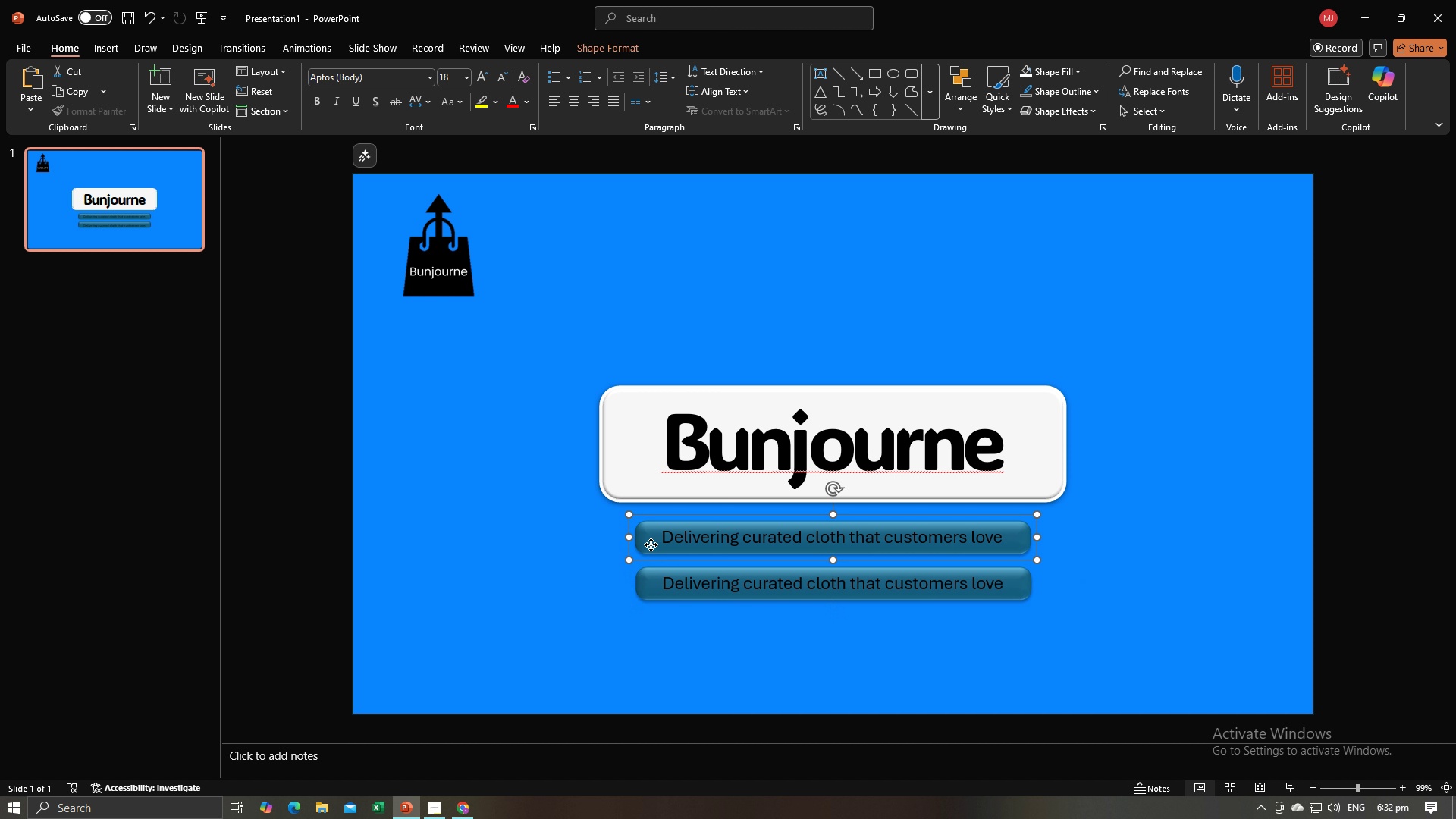 
left_click([651, 544])
 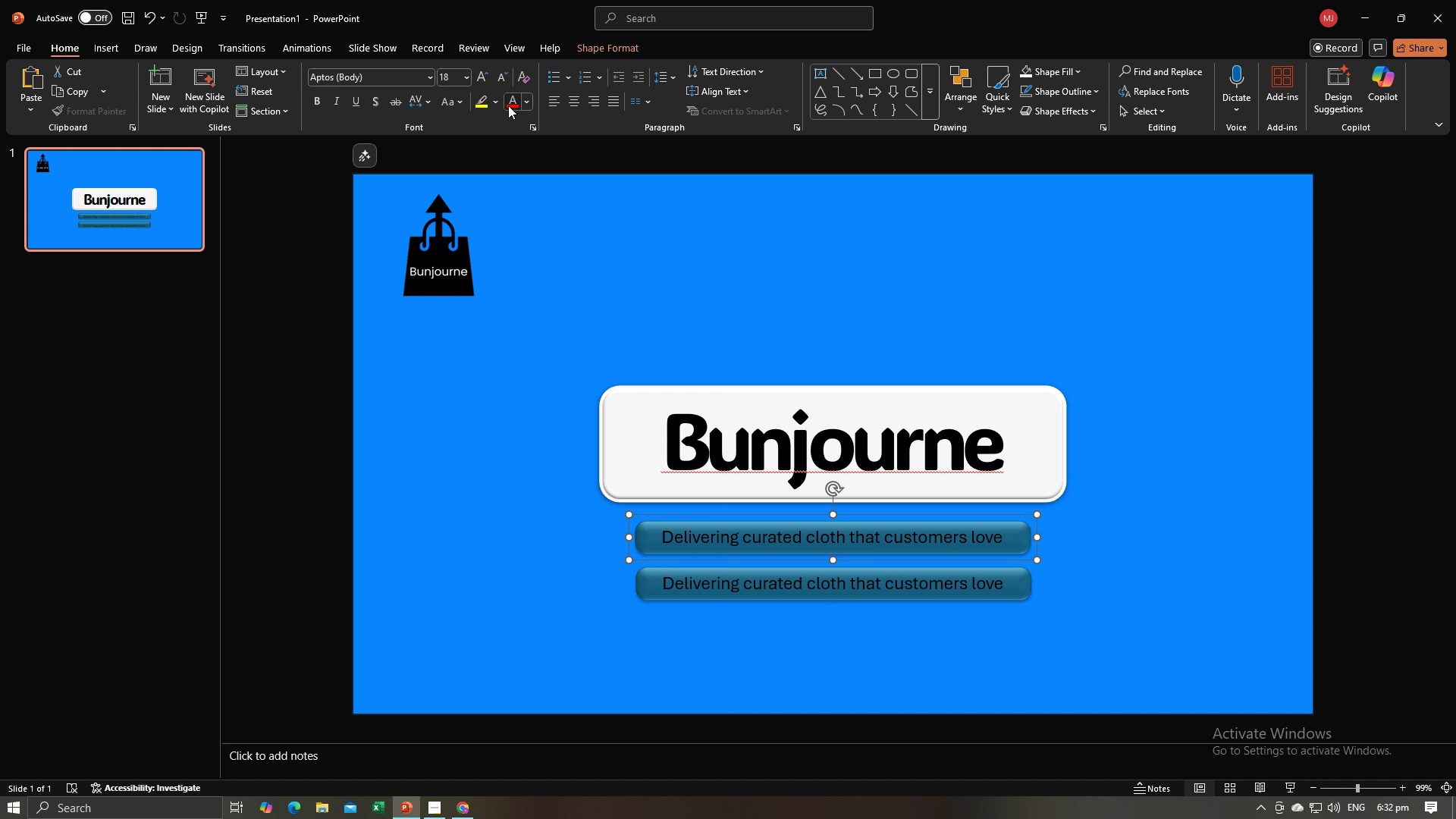 
left_click([508, 105])
 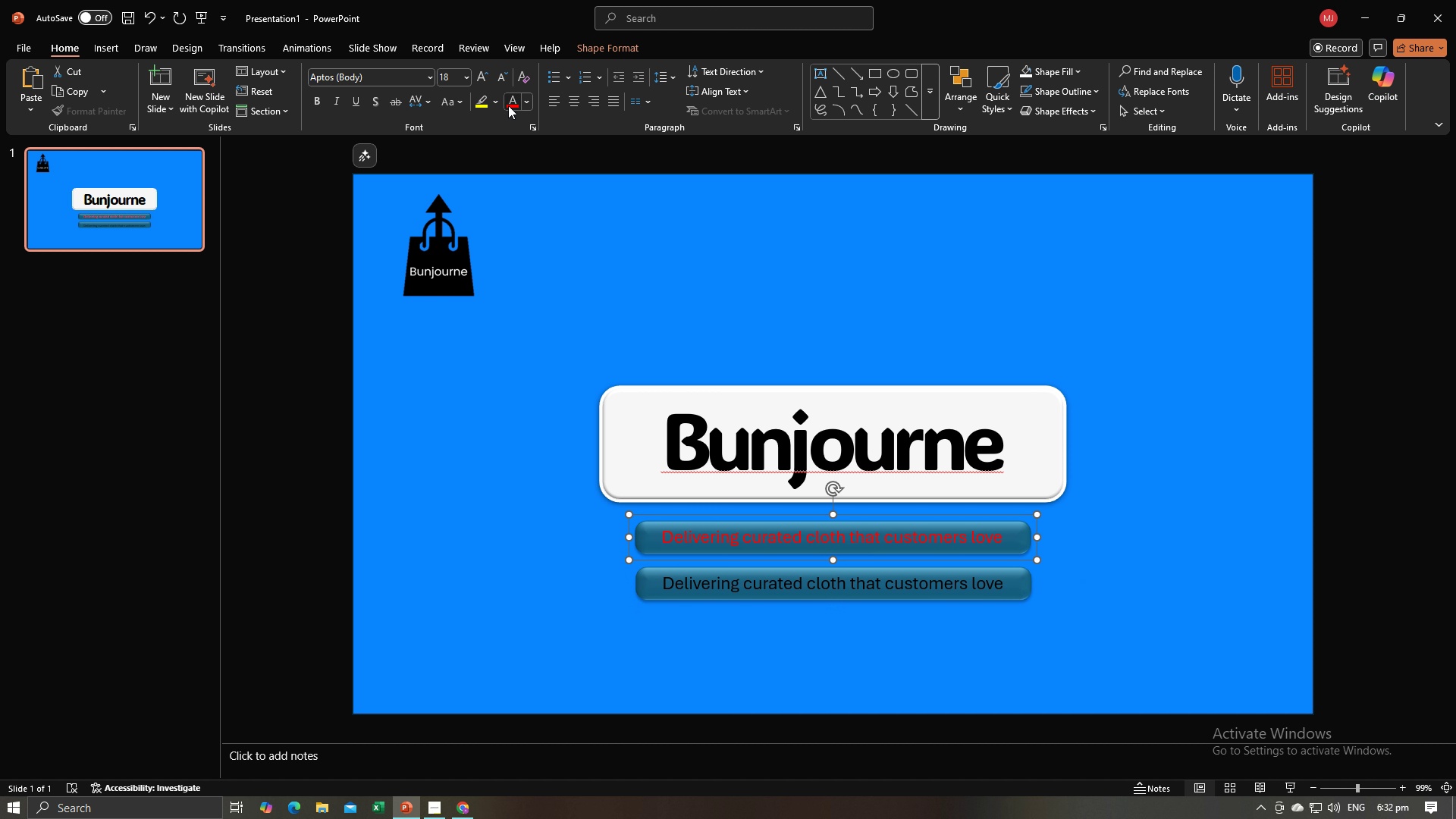 
left_click([508, 105])
 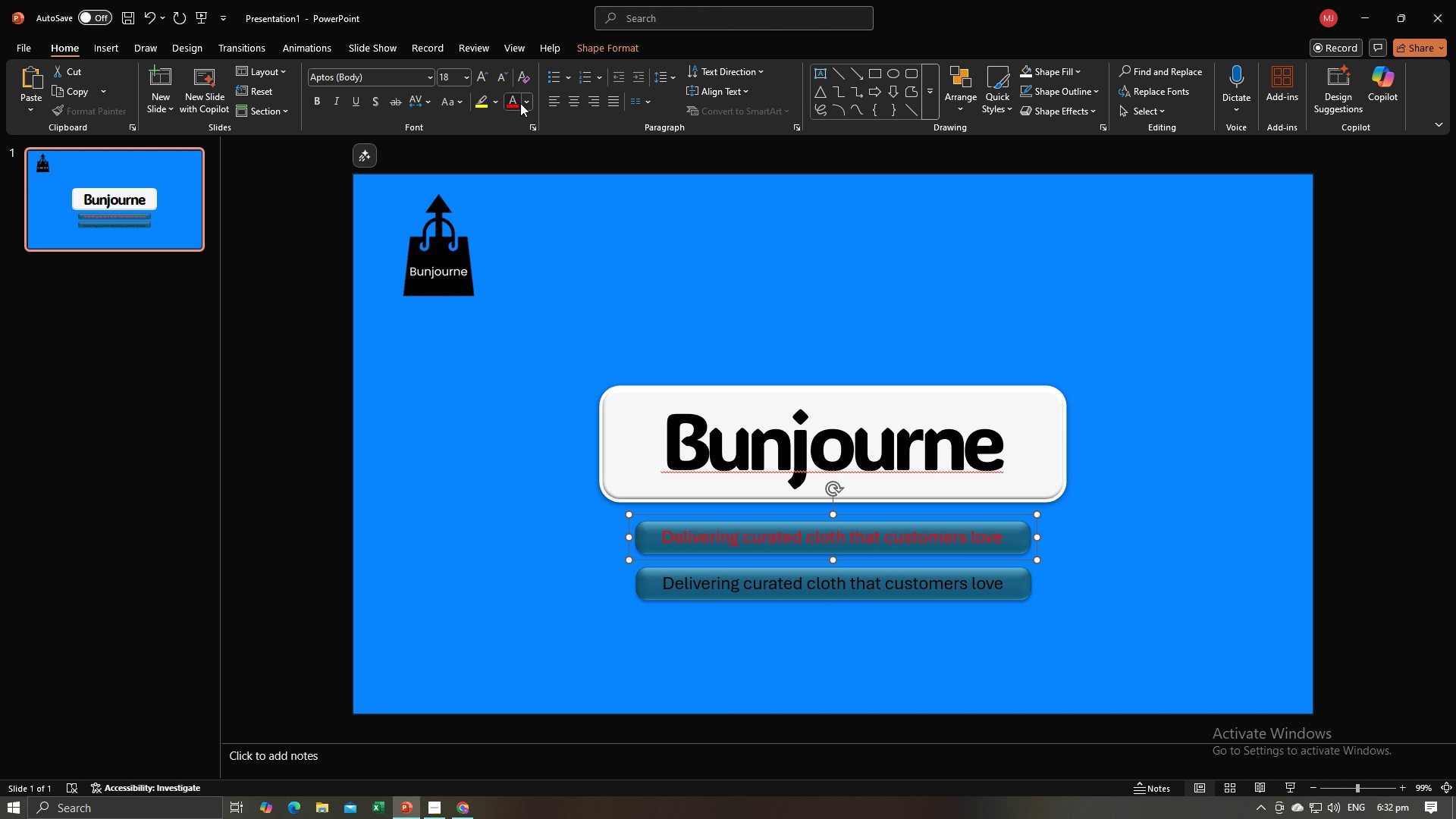 
left_click([520, 103])
 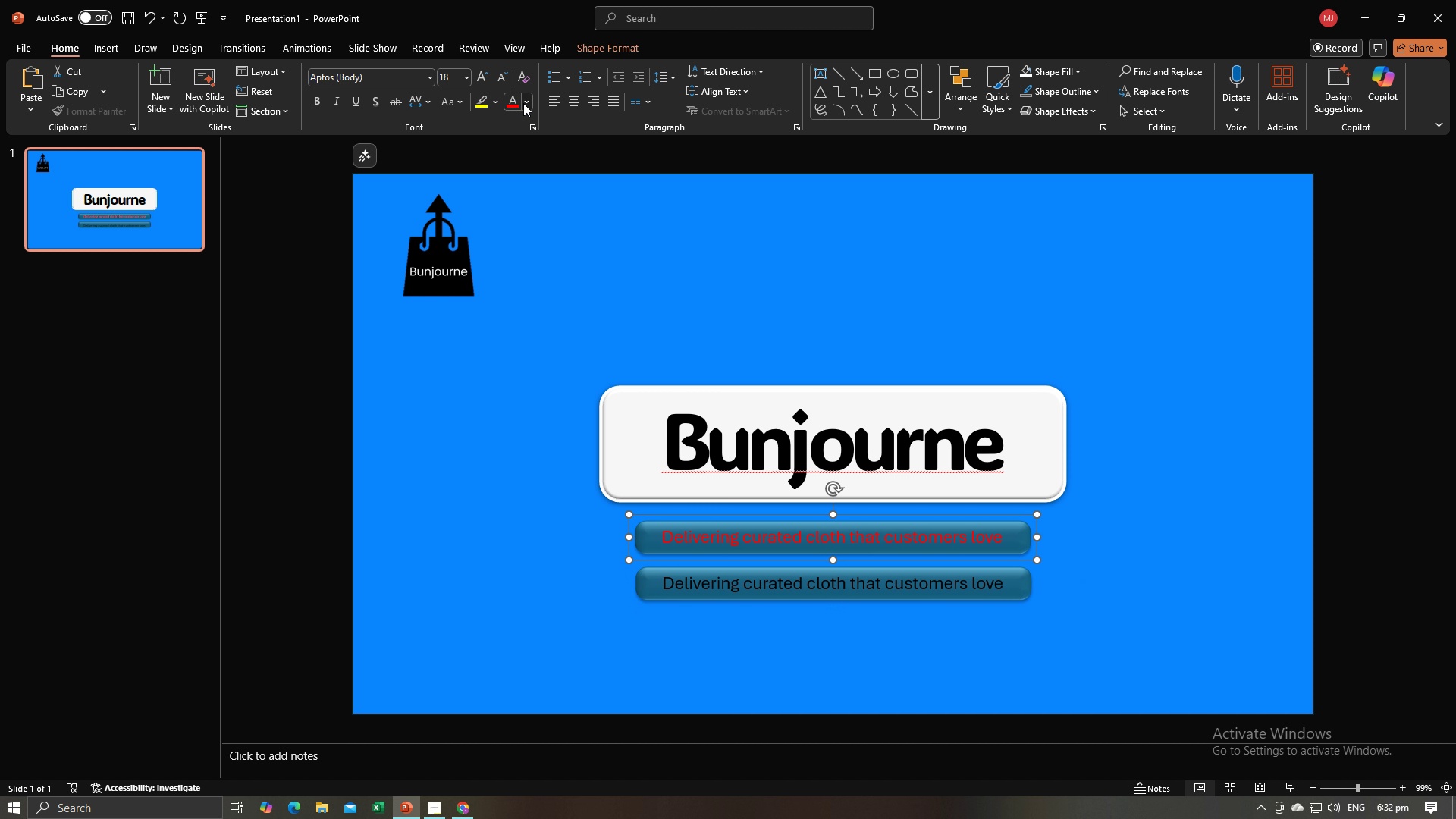 
left_click([523, 103])
 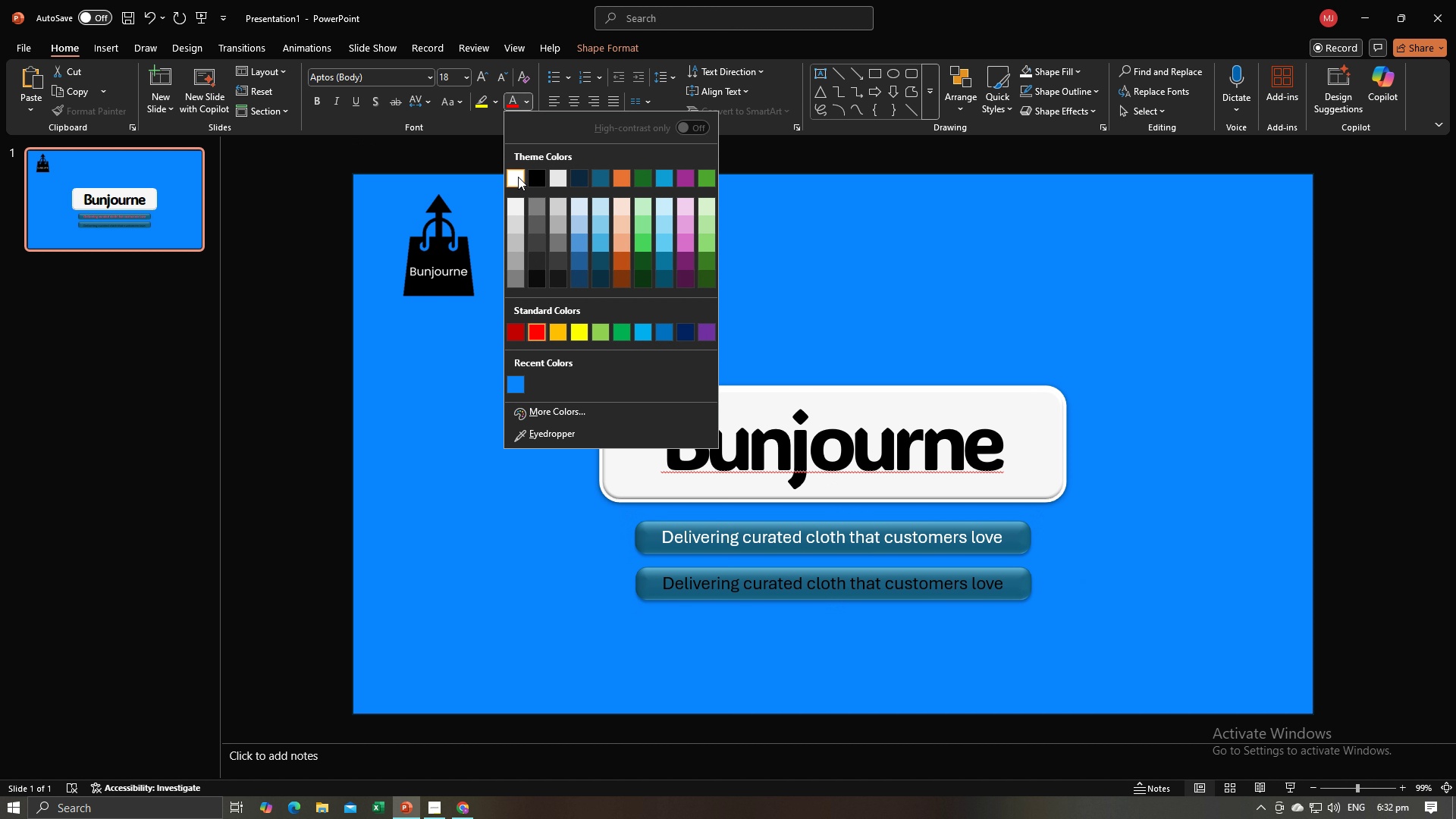 
left_click([518, 177])
 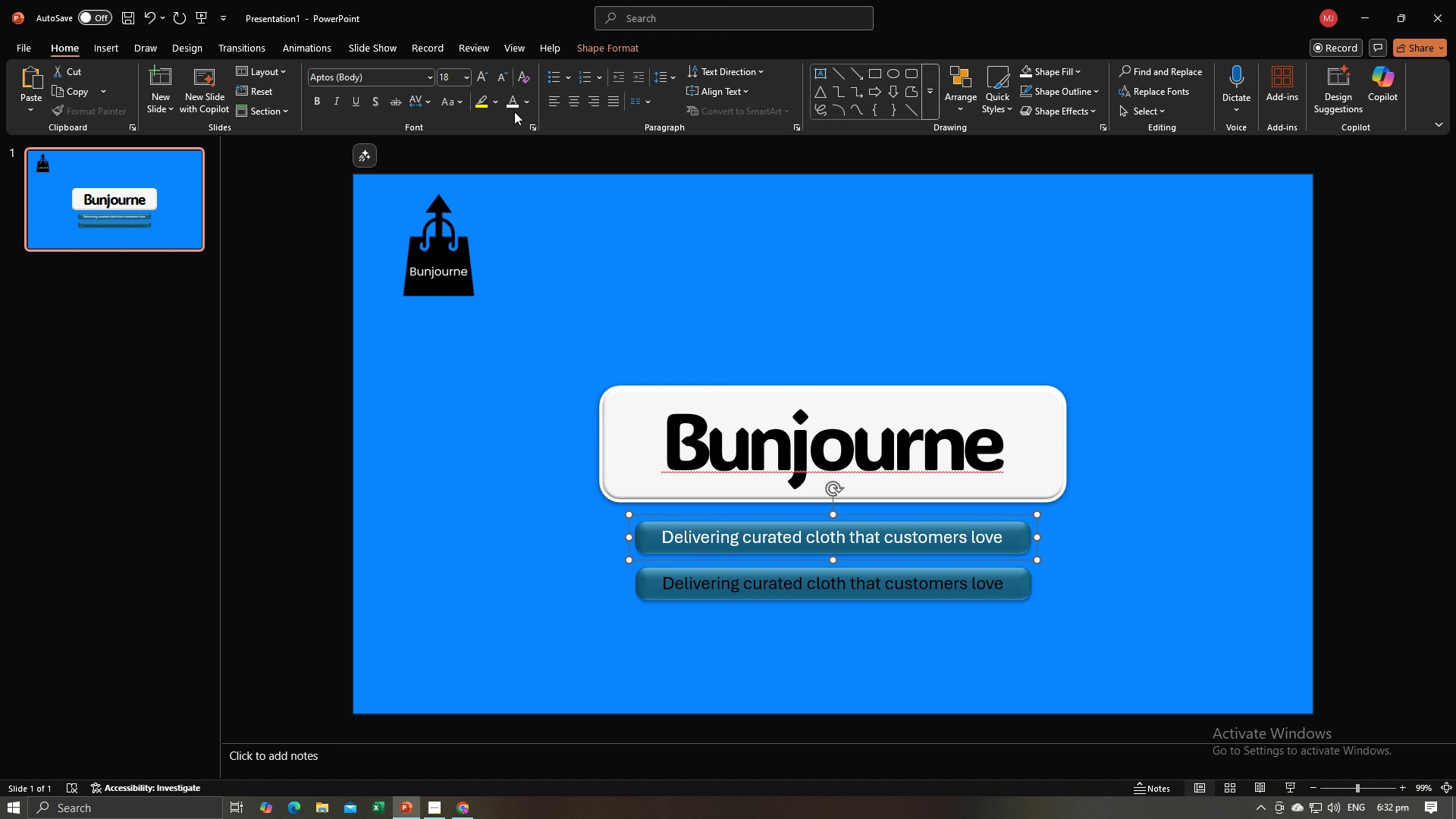 
left_click([522, 105])
 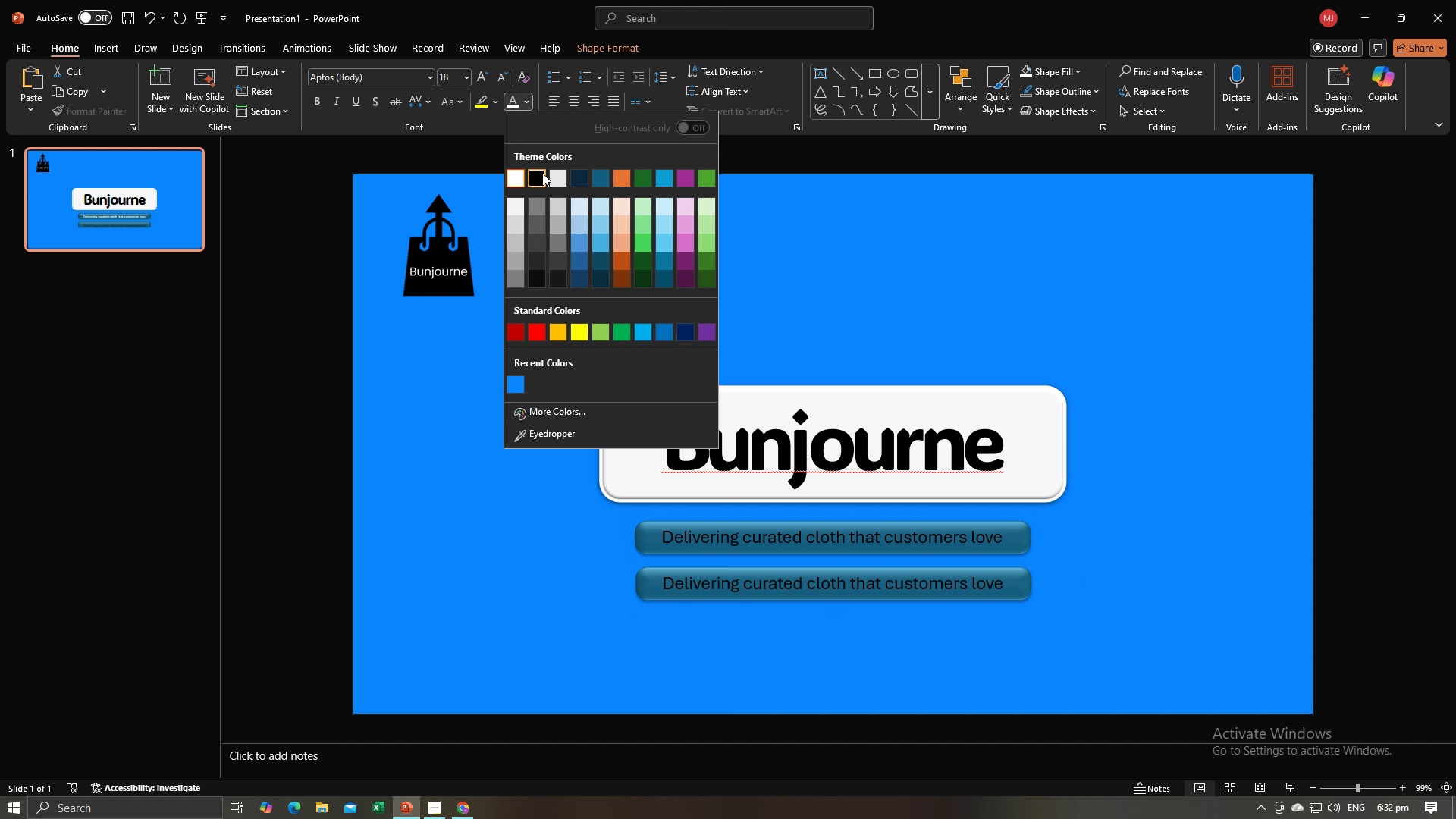 
left_click([542, 173])
 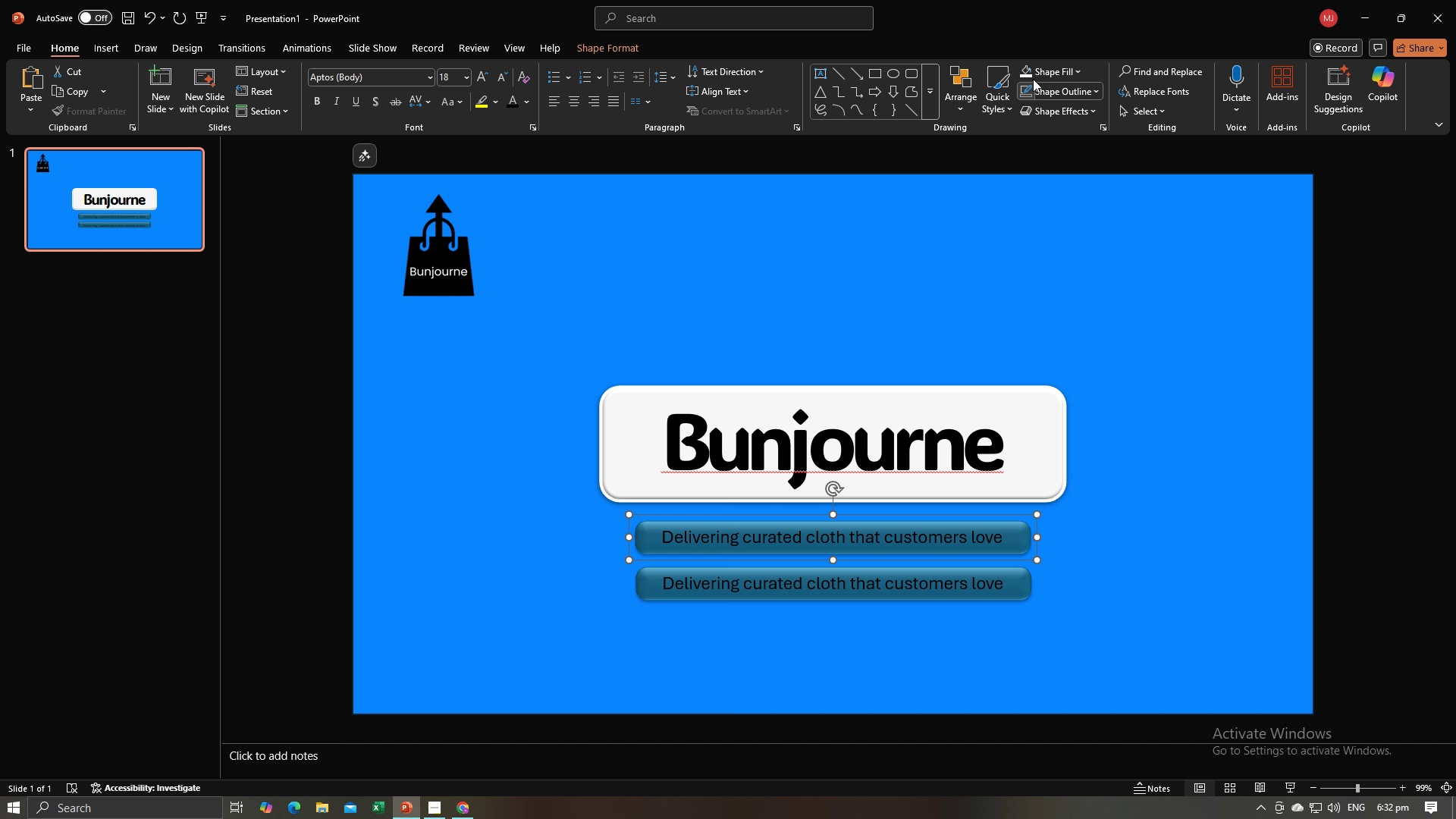 
left_click([1035, 74])
 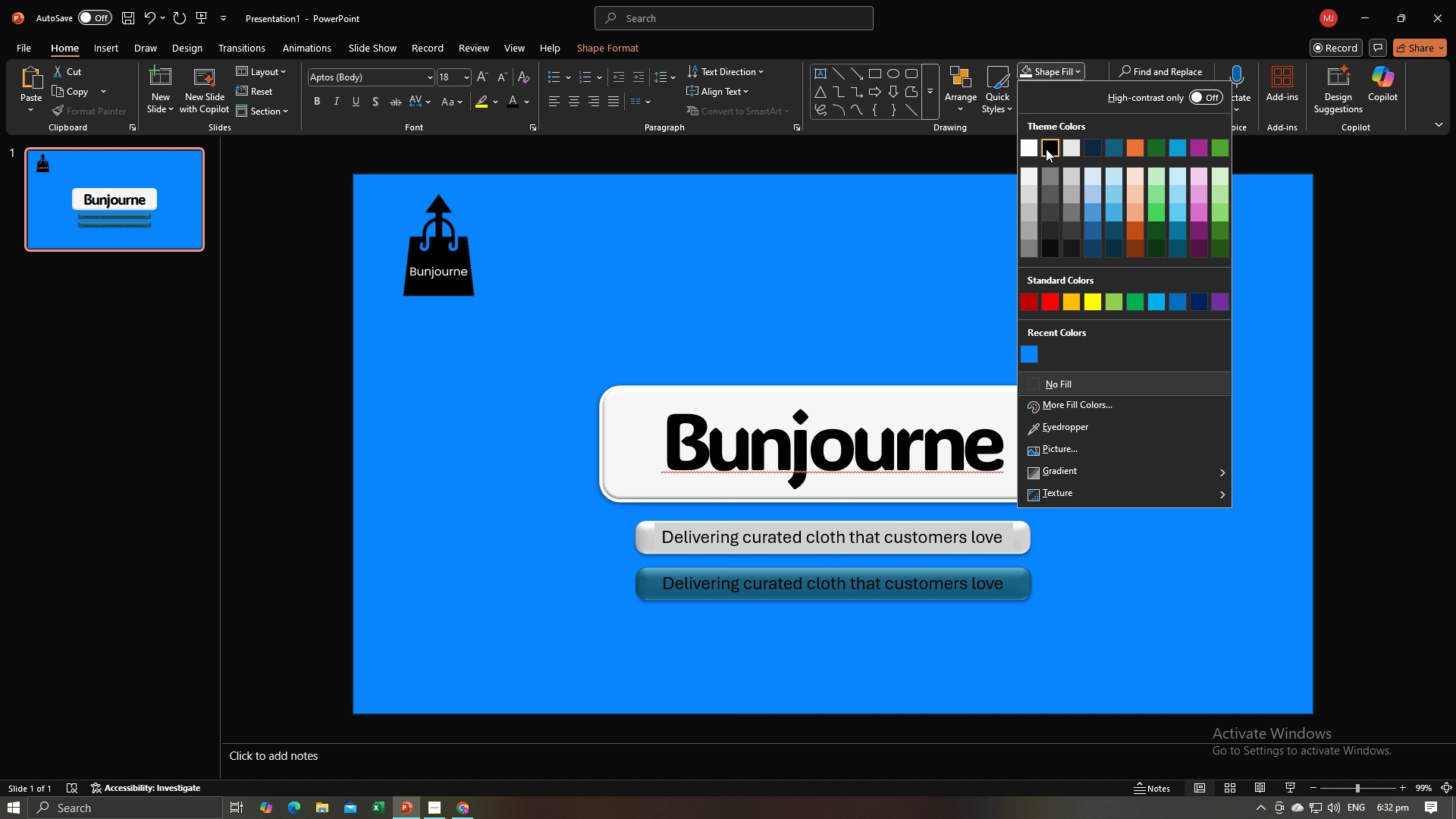 
left_click([1029, 149])
 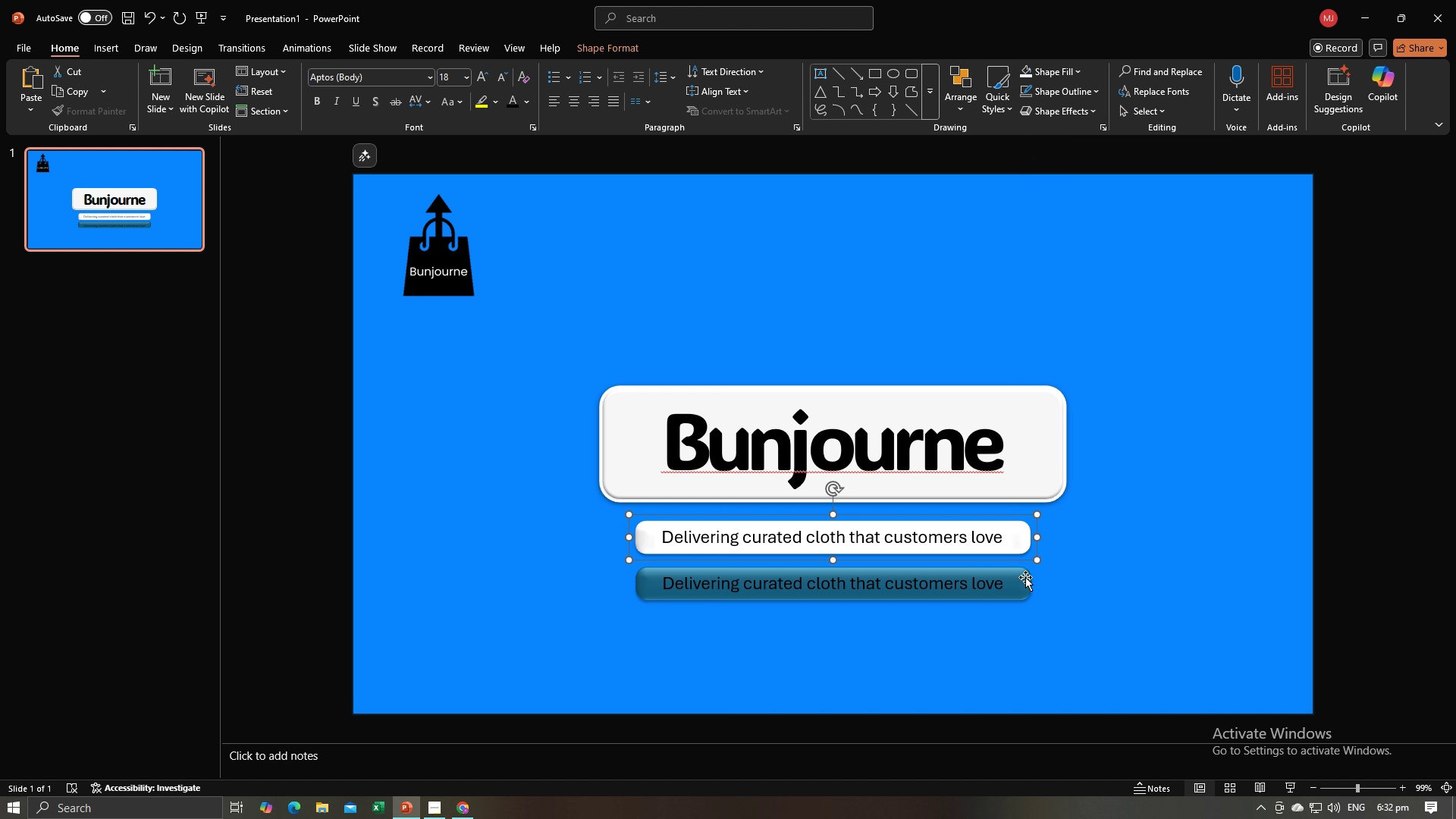 
left_click([1025, 577])
 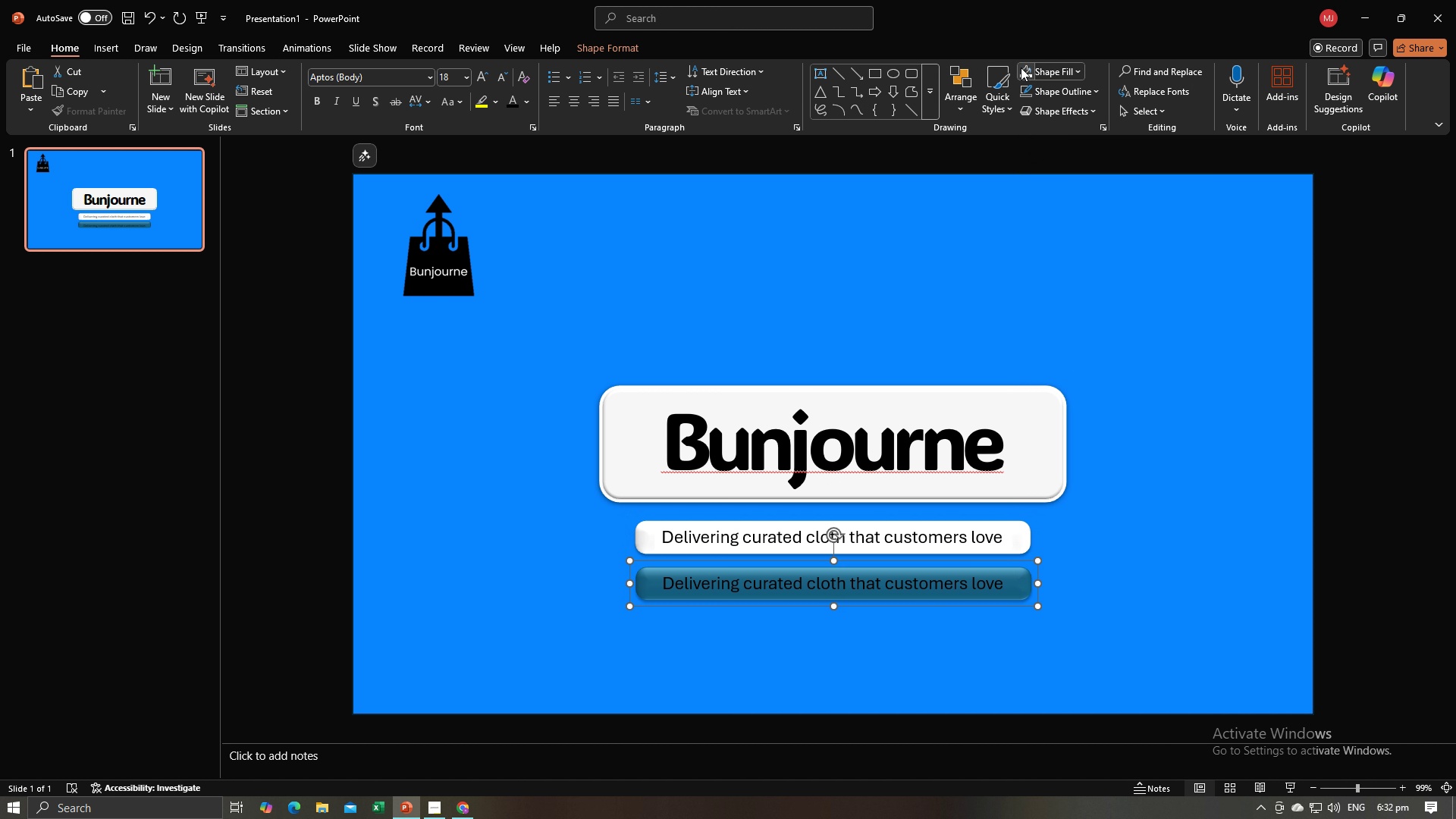 
left_click([1022, 66])
 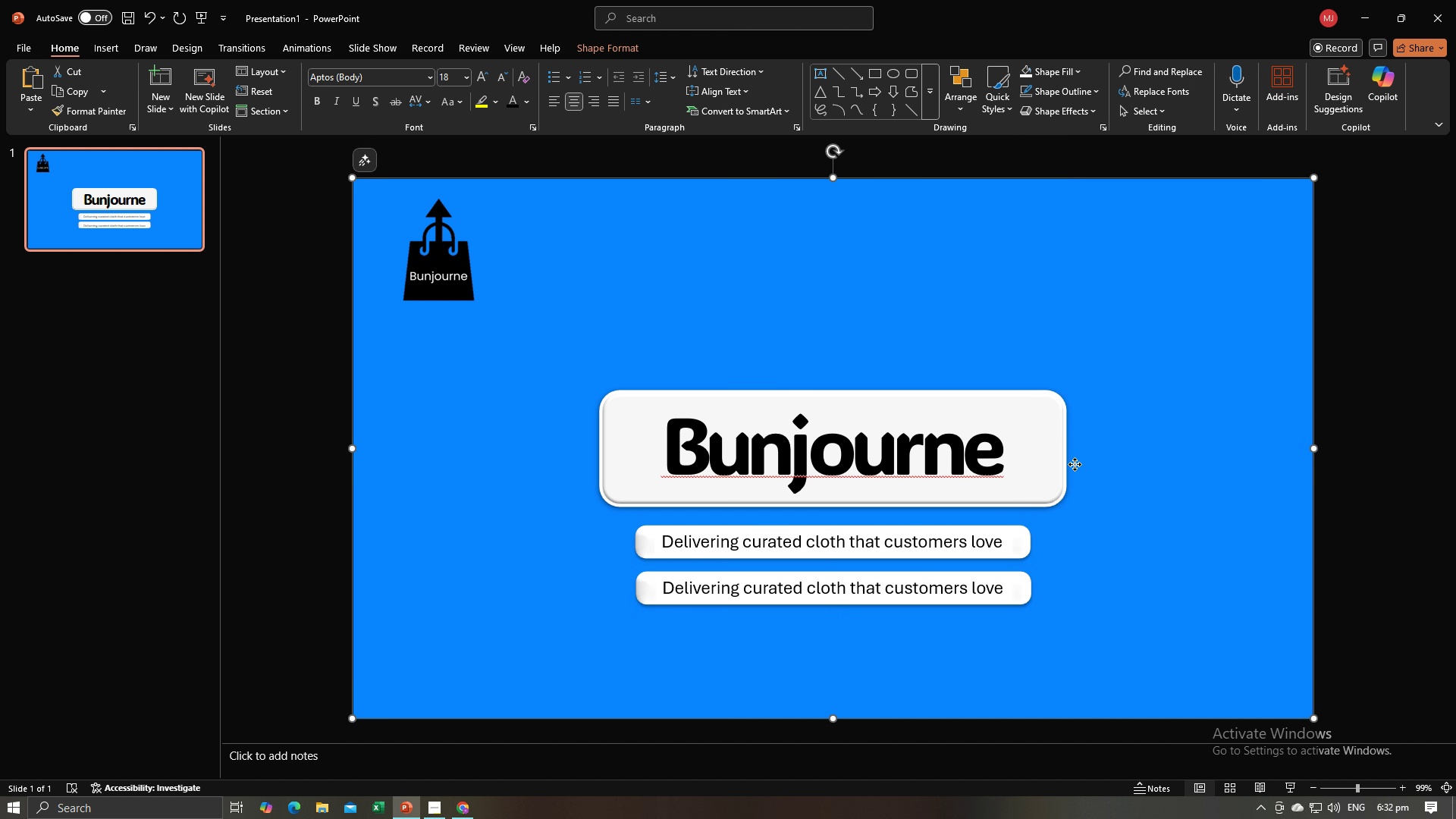 
left_click([1075, 464])
 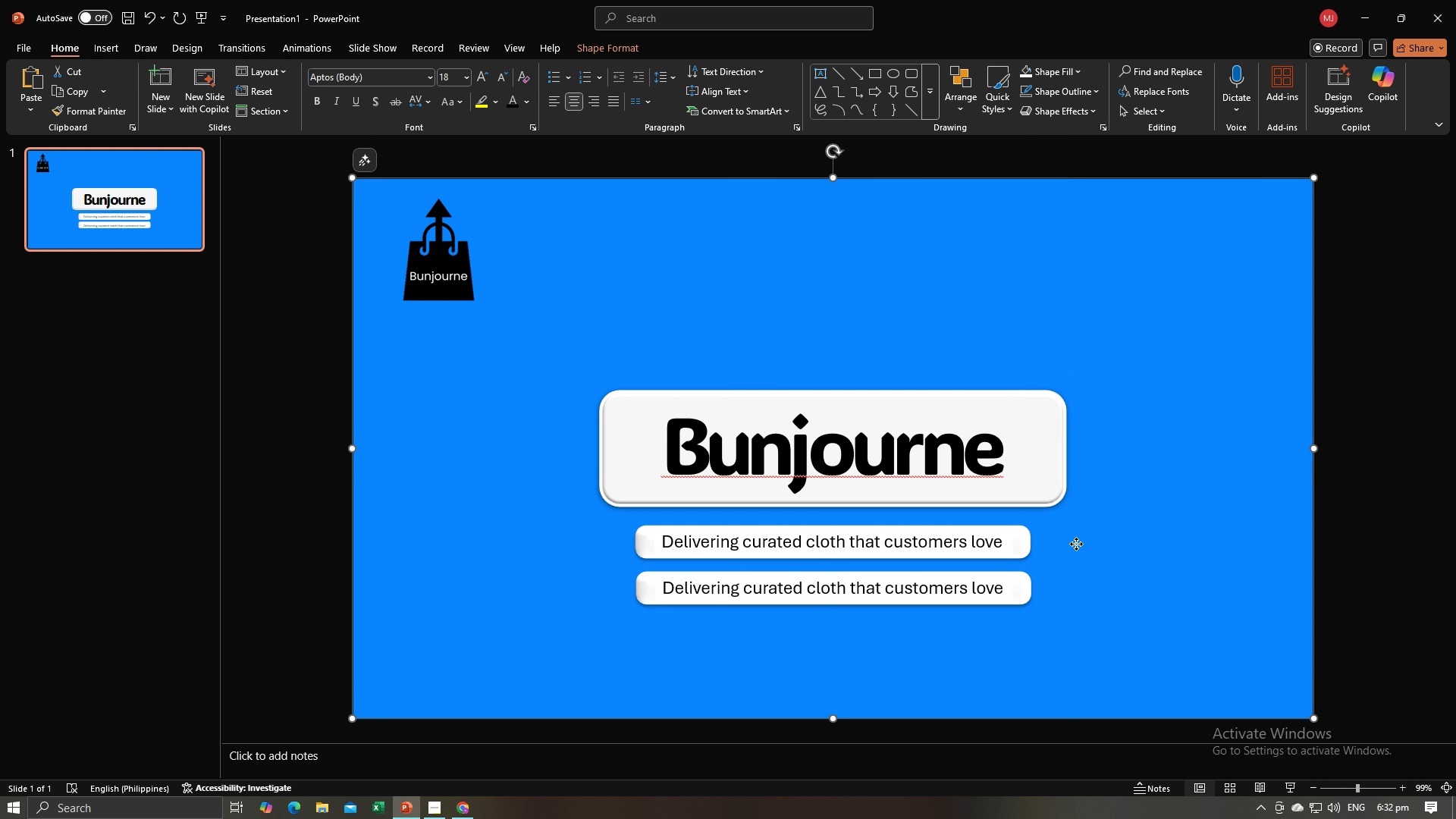 
left_click([1076, 544])
 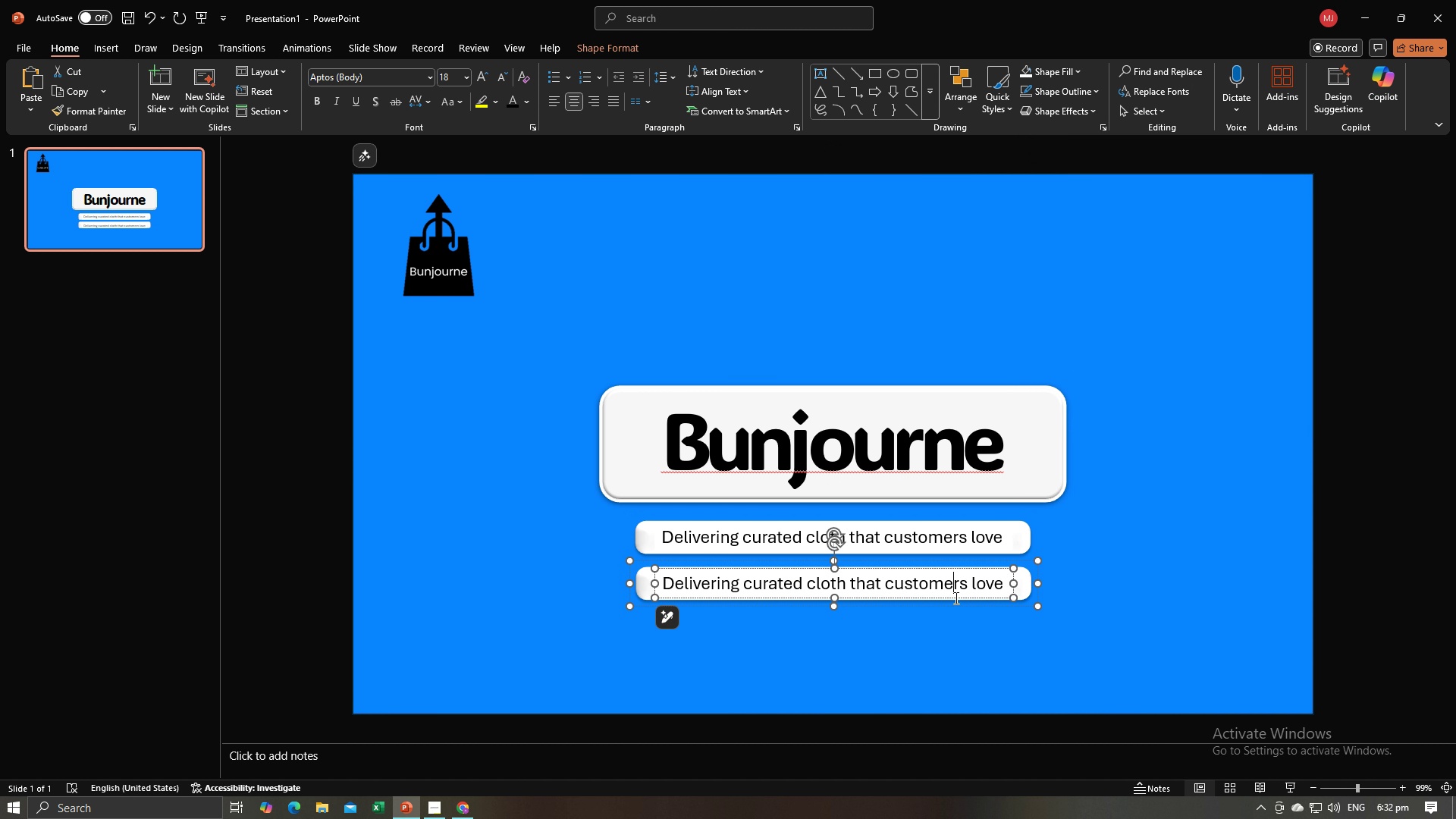 
left_click([955, 598])
 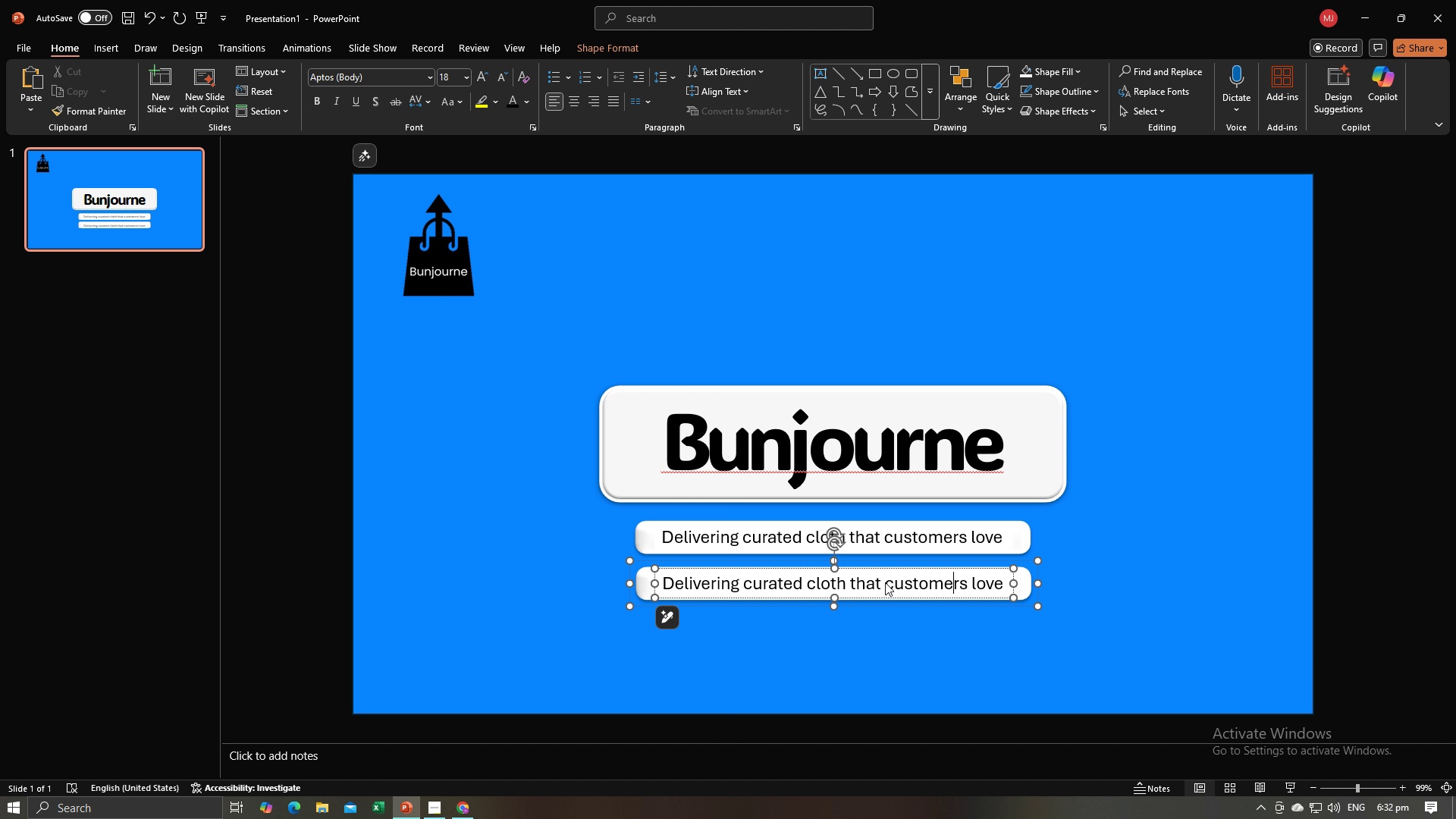 
key(Alt+AltLeft)
 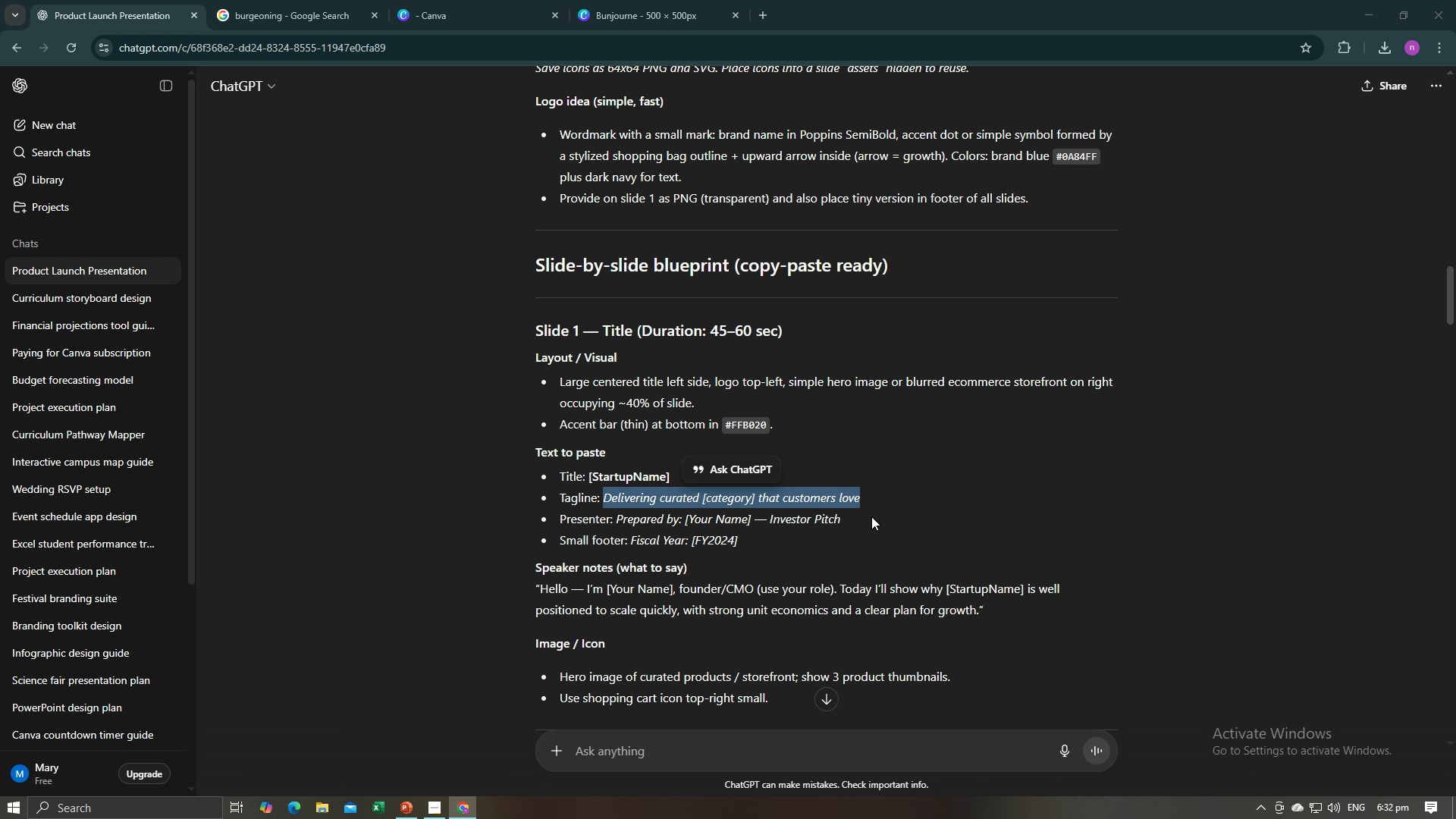 
key(Alt+Tab)
 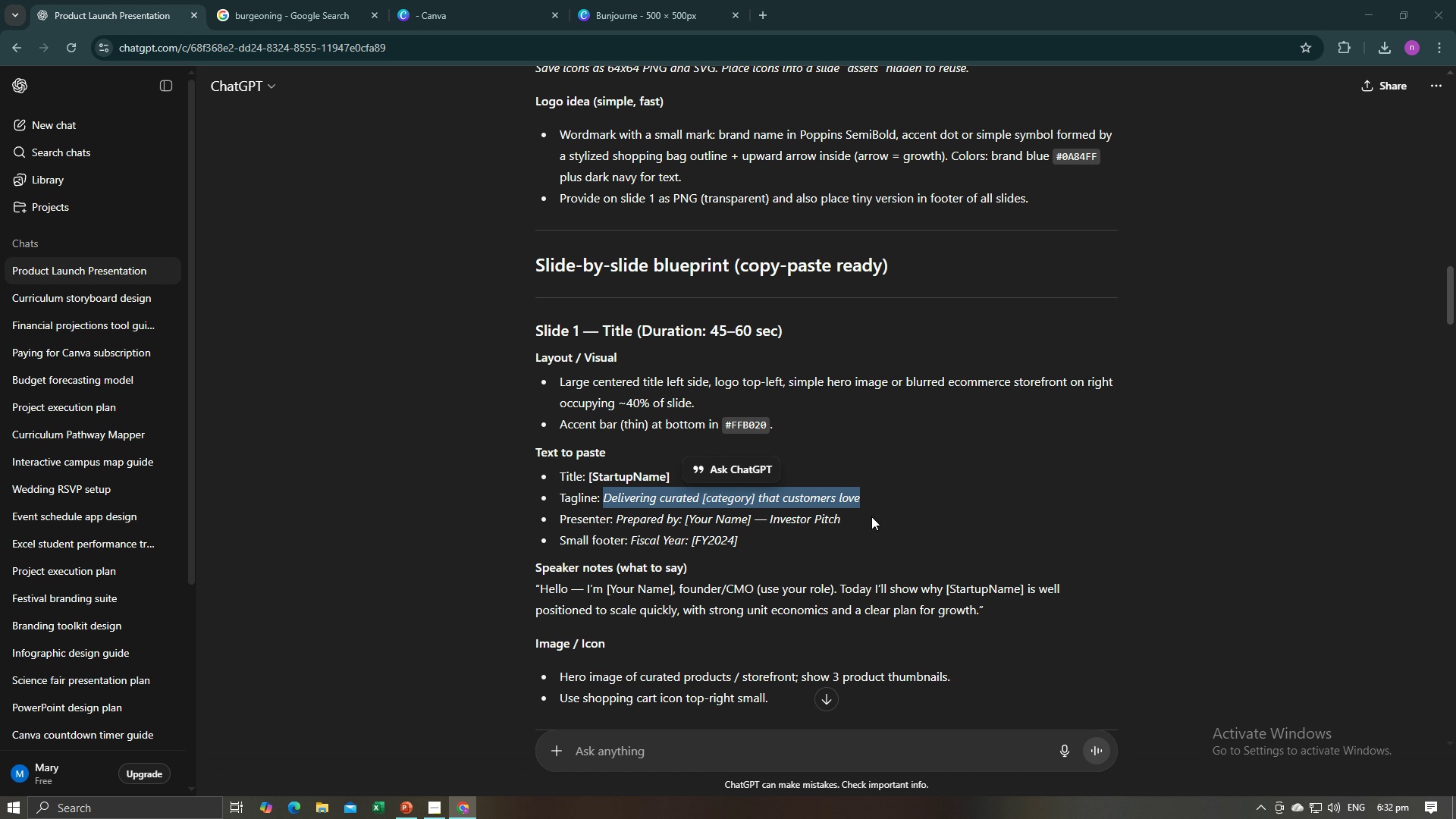 
key(Alt+AltLeft)
 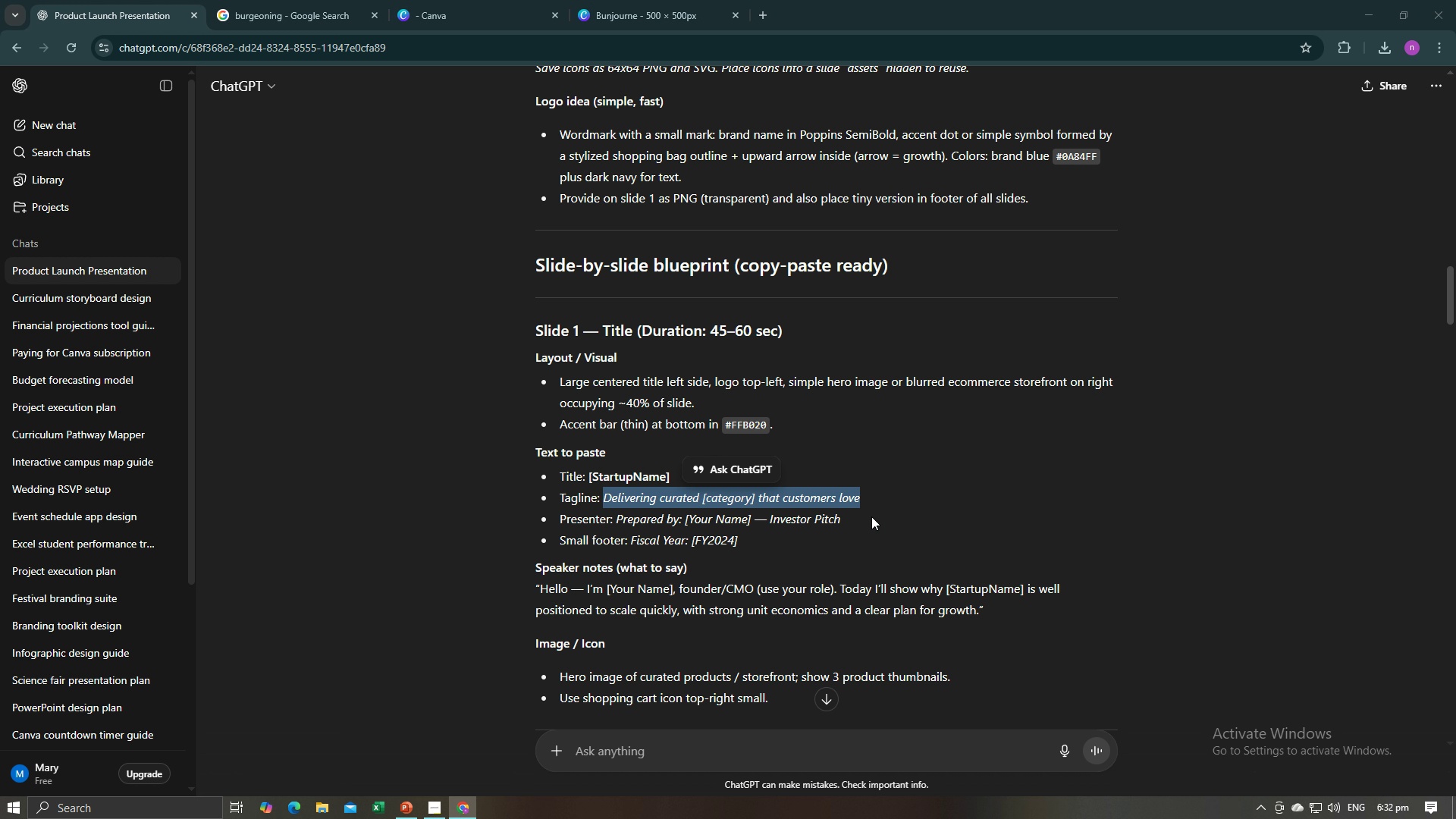 
key(Alt+Tab)
 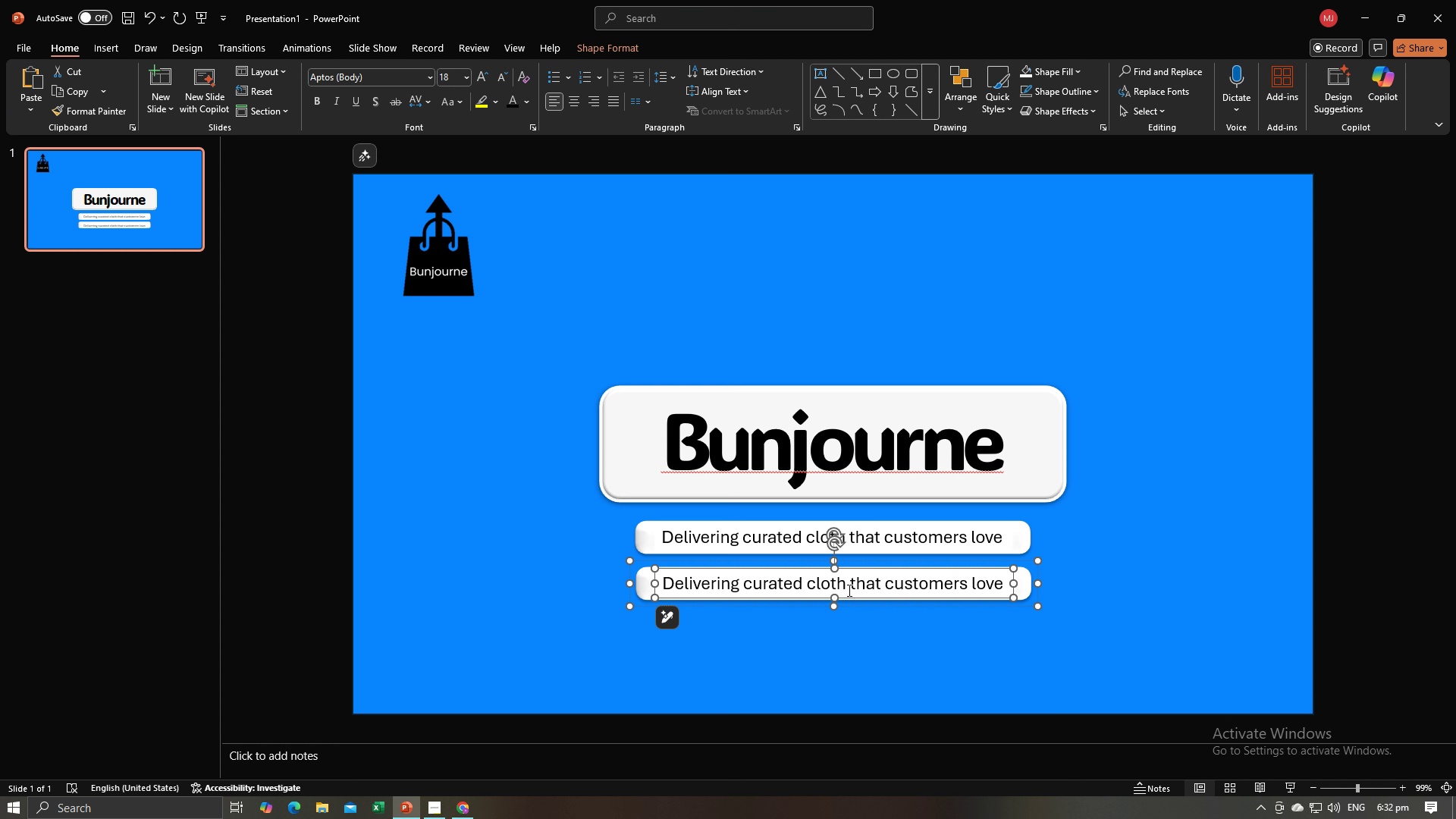 
double_click([849, 588])
 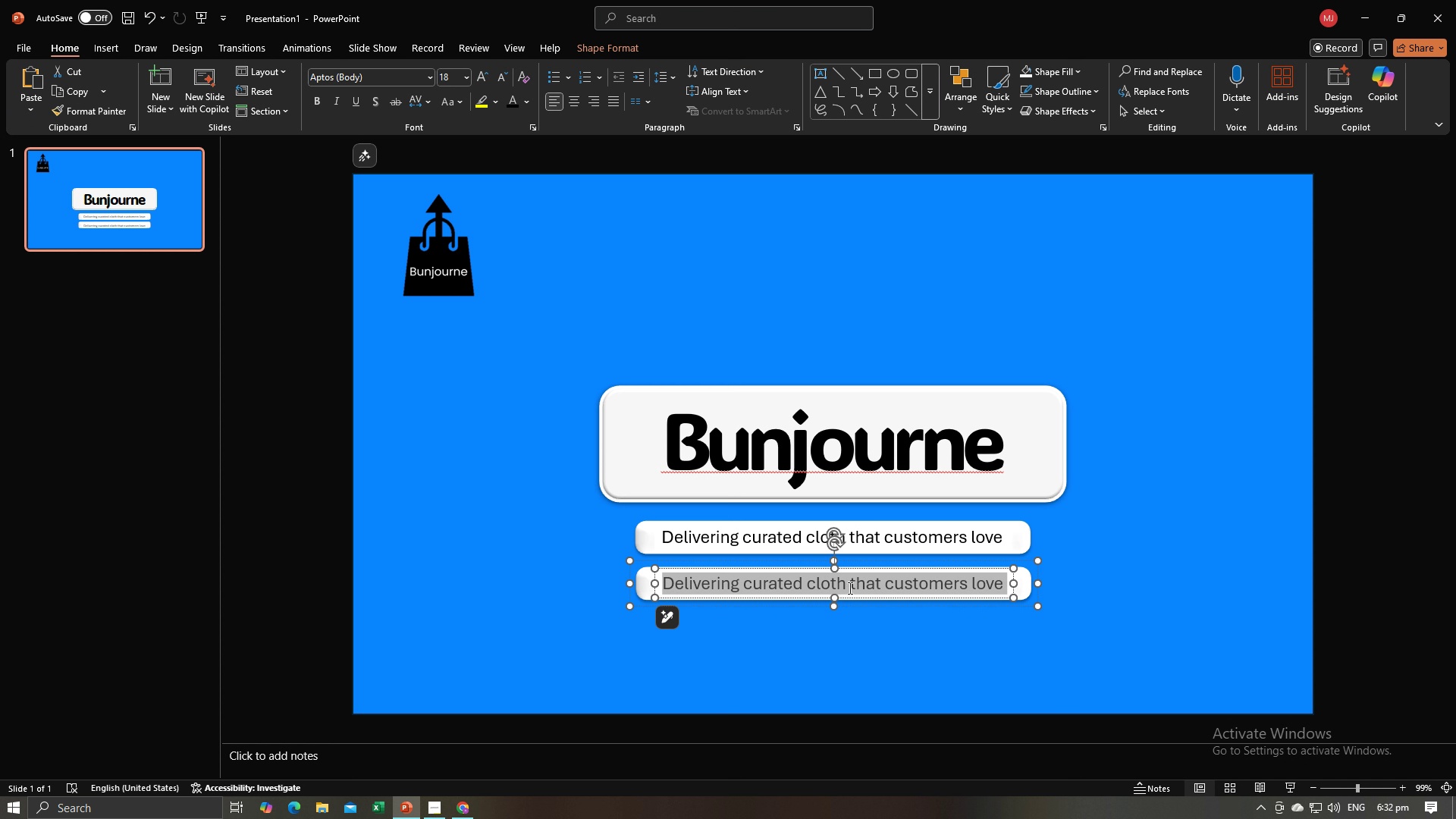 
key(Control+A)
 